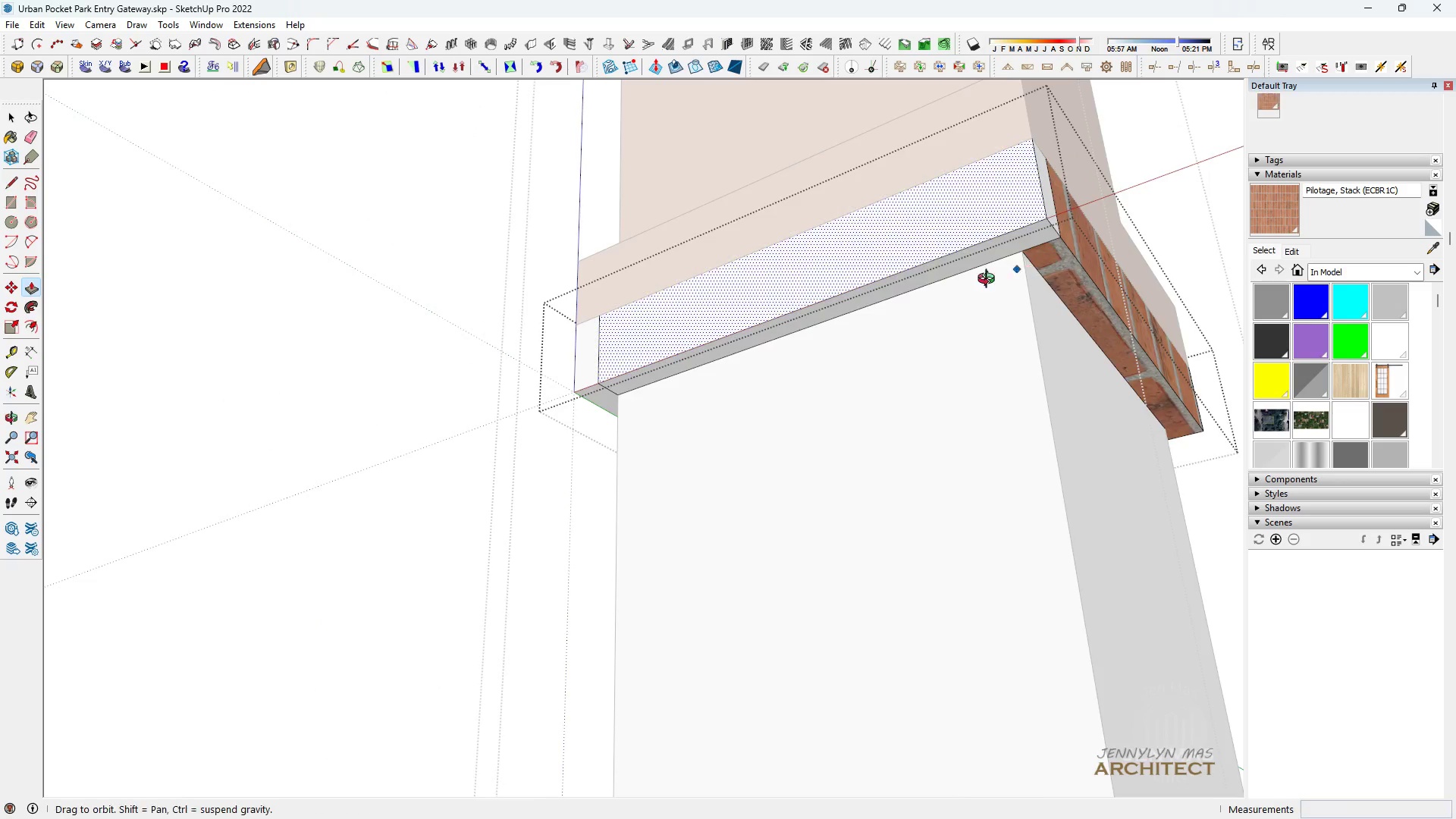 
scroll: coordinate [849, 264], scroll_direction: down, amount: 3.0
 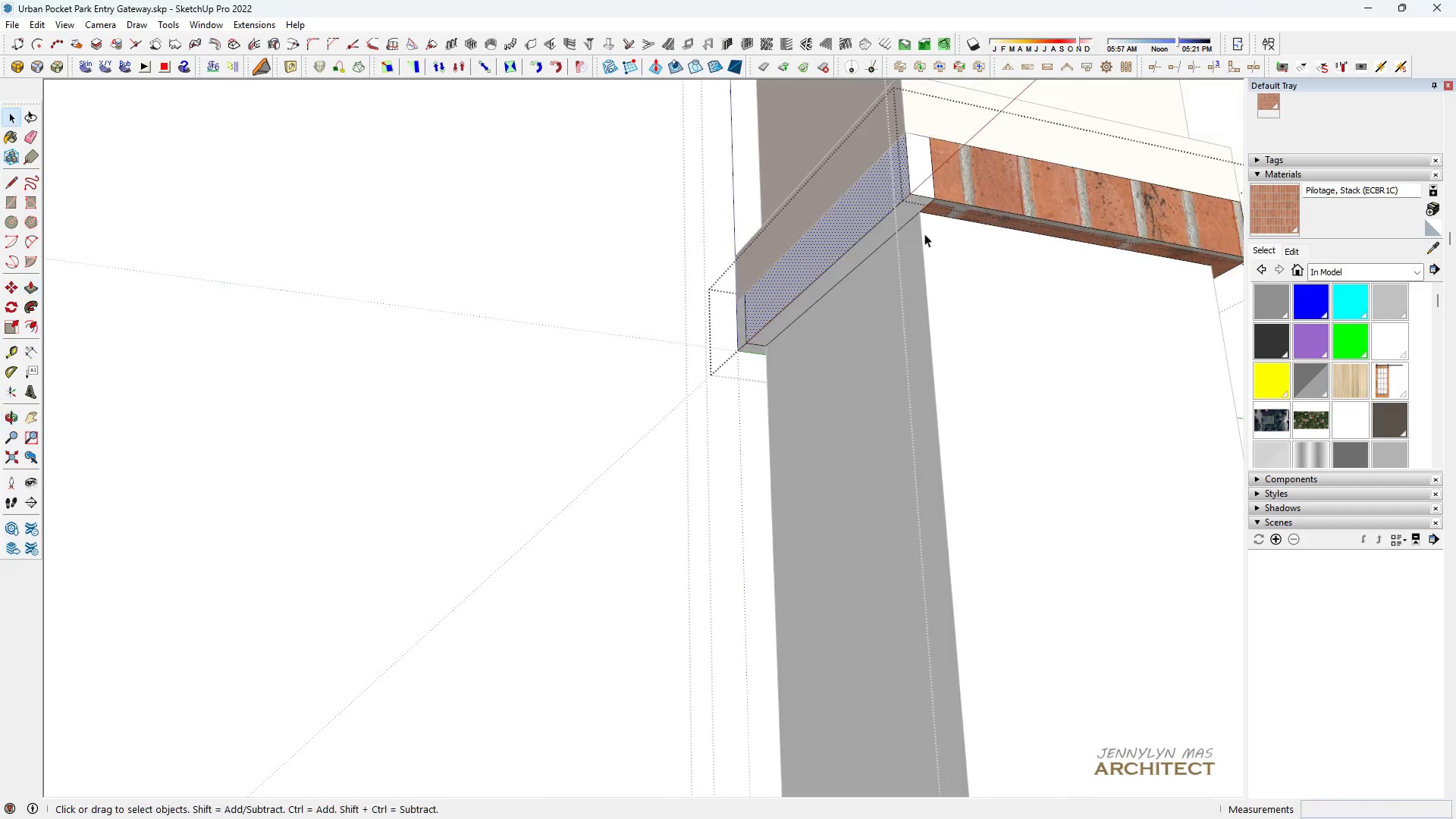 
key(Space)
 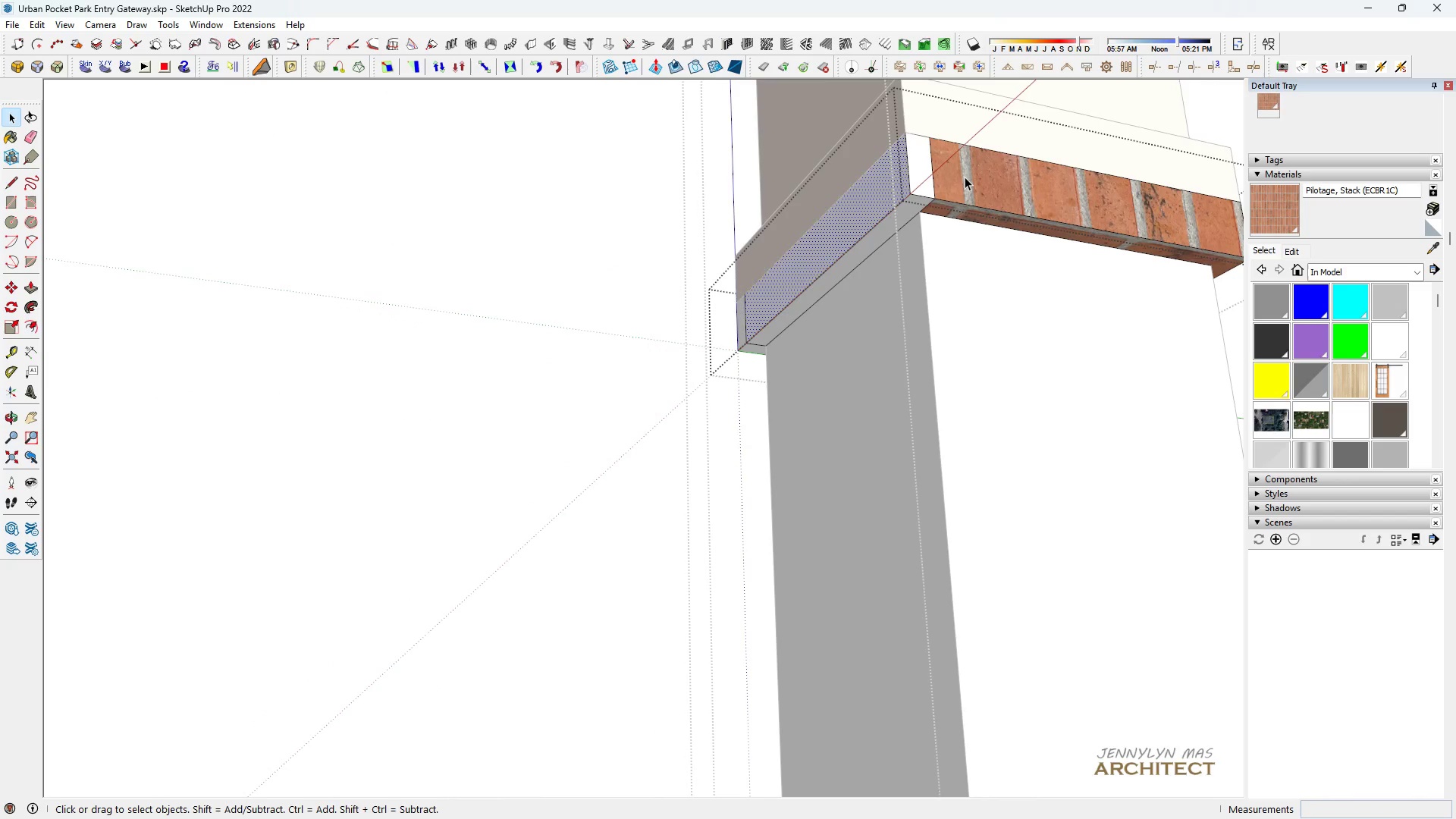 
left_click([965, 177])
 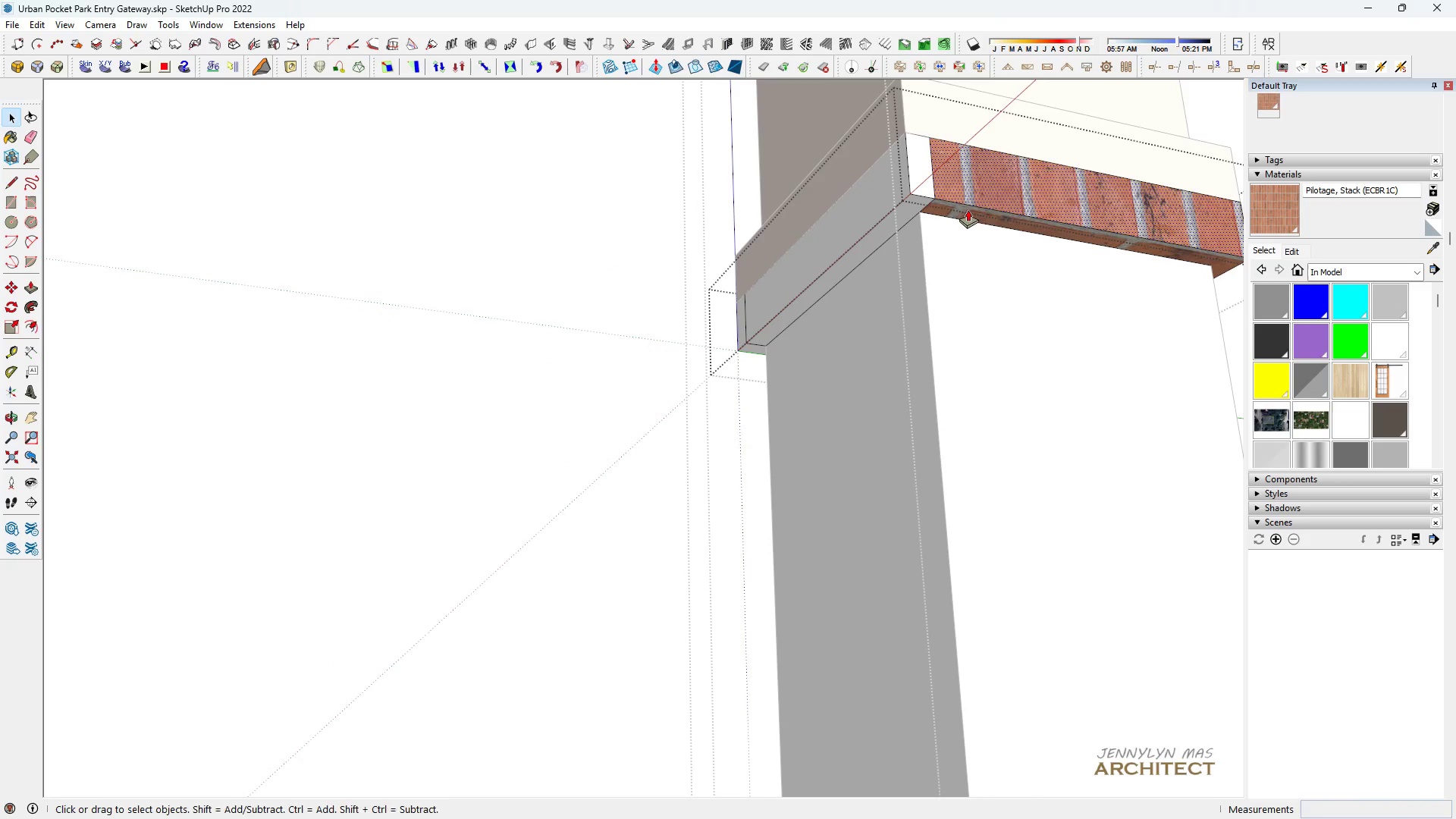 
key(P)
 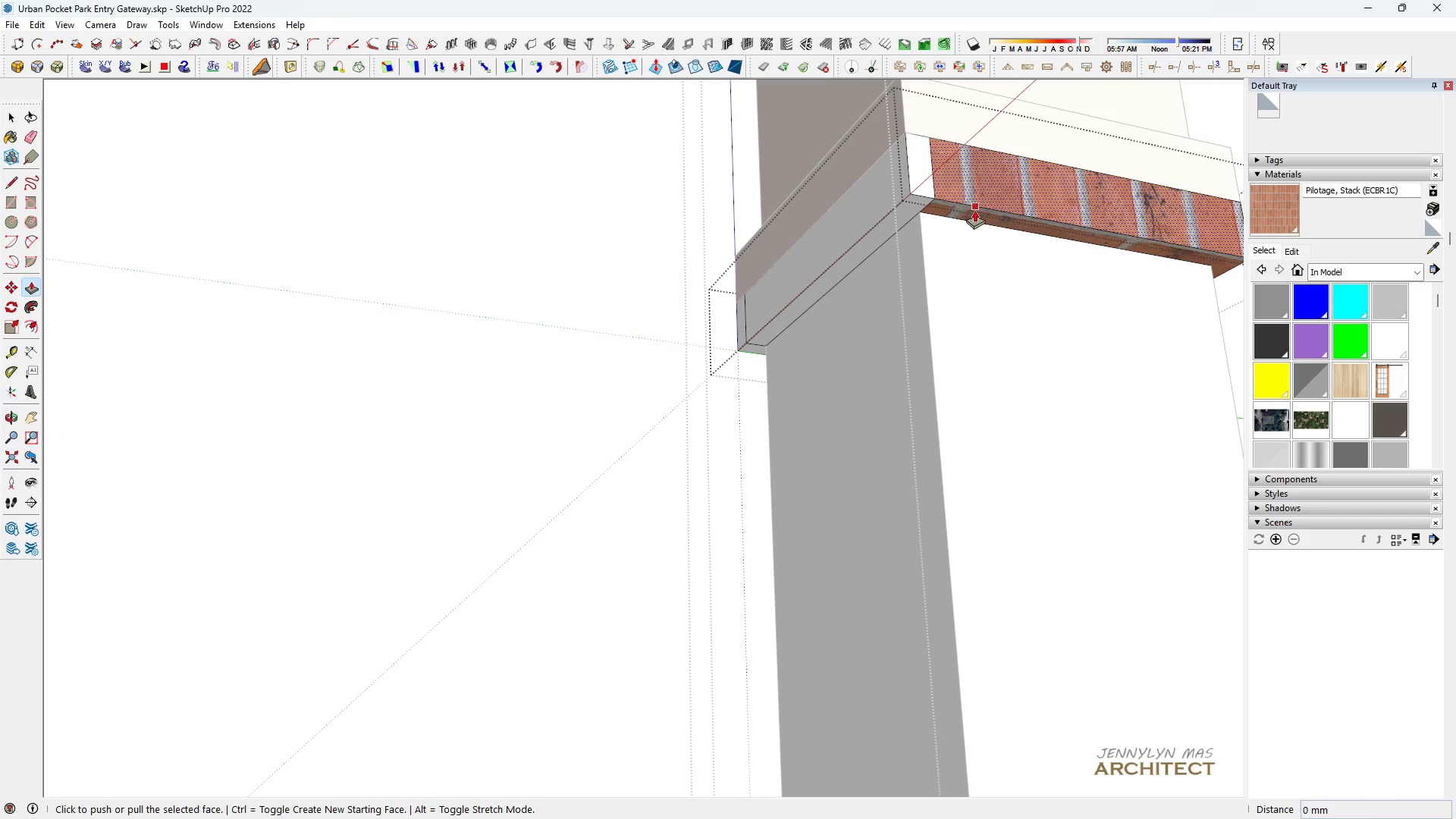 
key(Control+ControlLeft)
 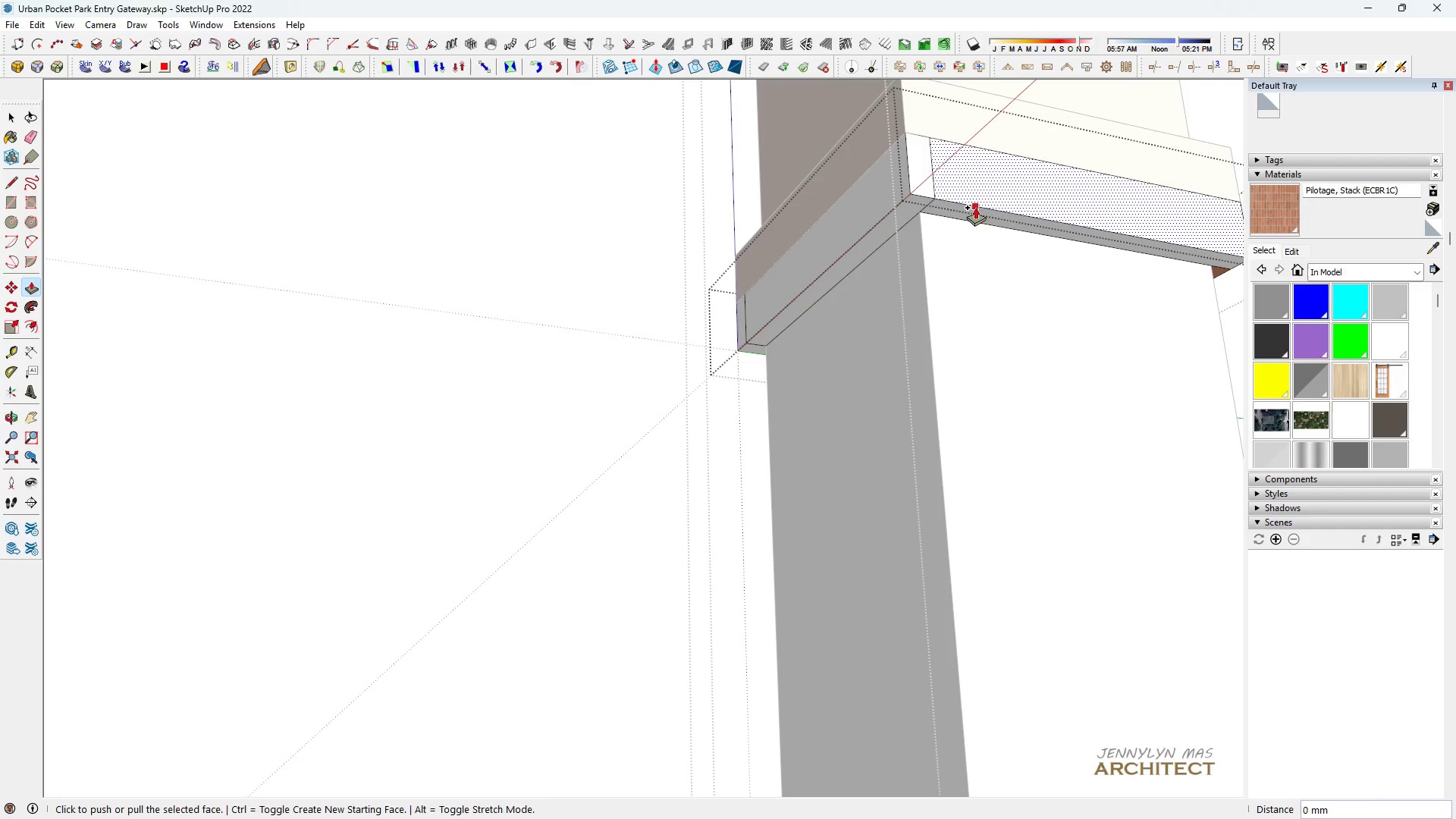 
double_click([975, 207])
 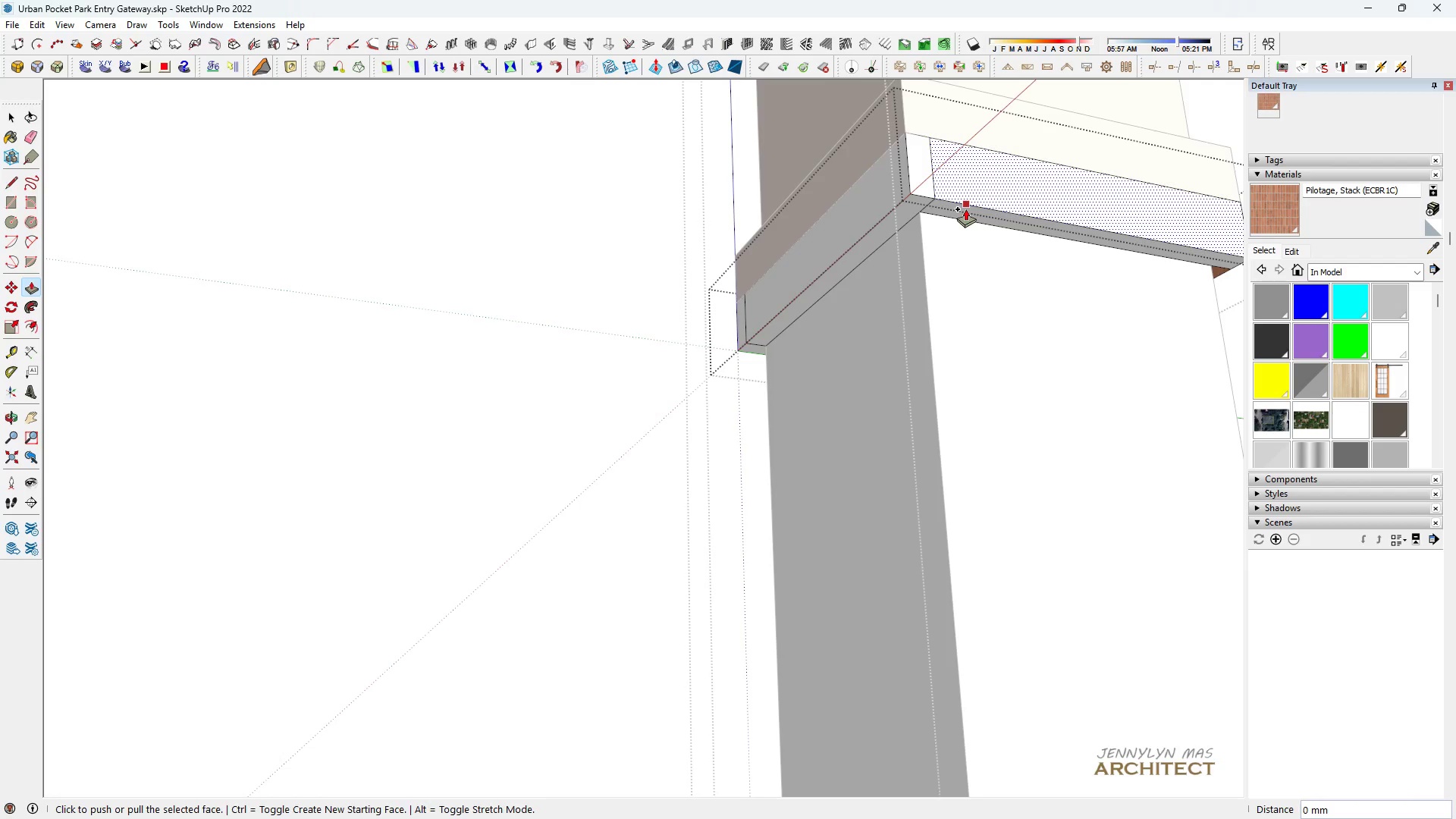 
type( HHHH )
 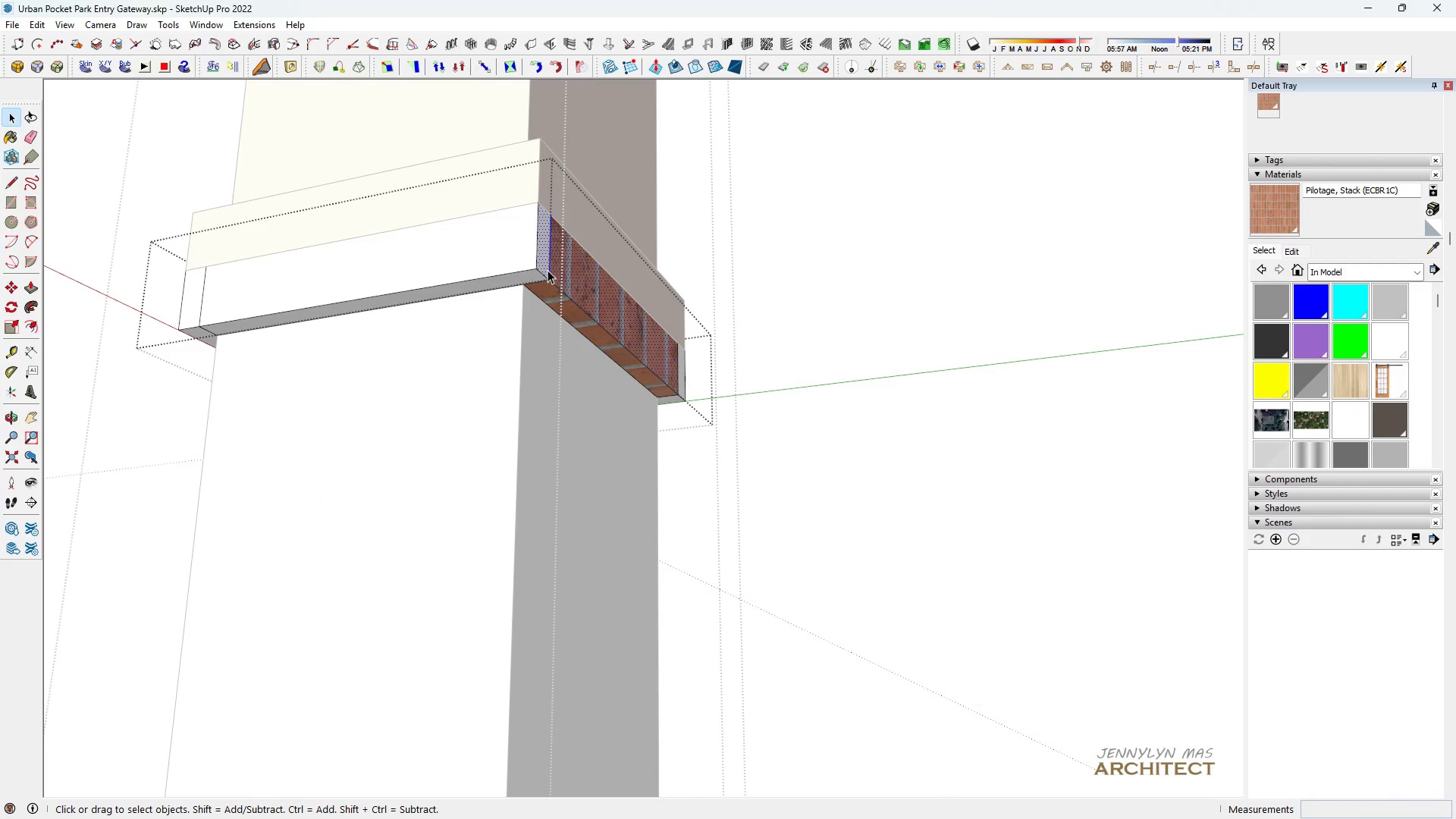 
scroll: coordinate [702, 268], scroll_direction: down, amount: 4.0
 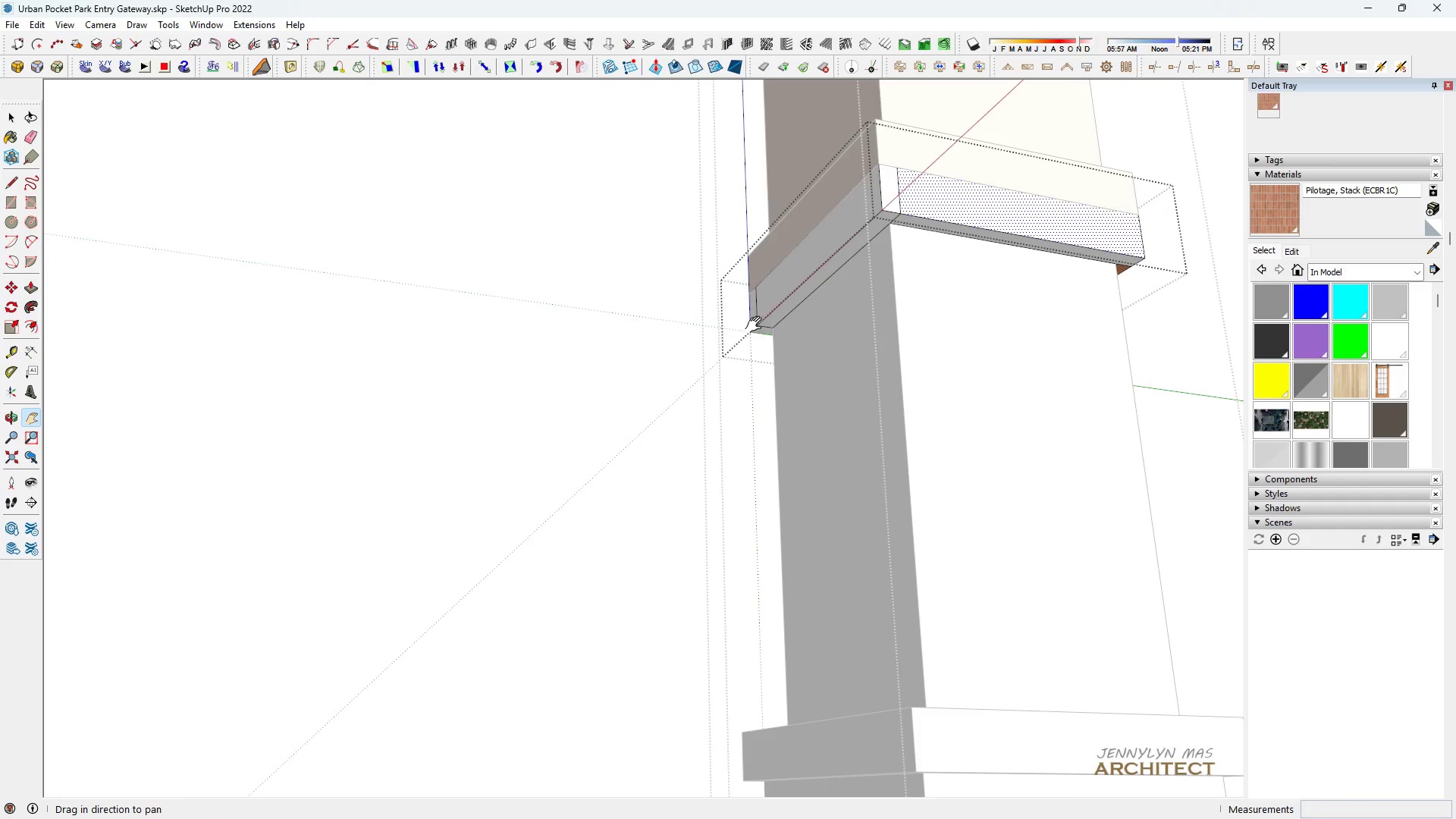 
left_click_drag(start_coordinate=[689, 328], to_coordinate=[297, 368])
 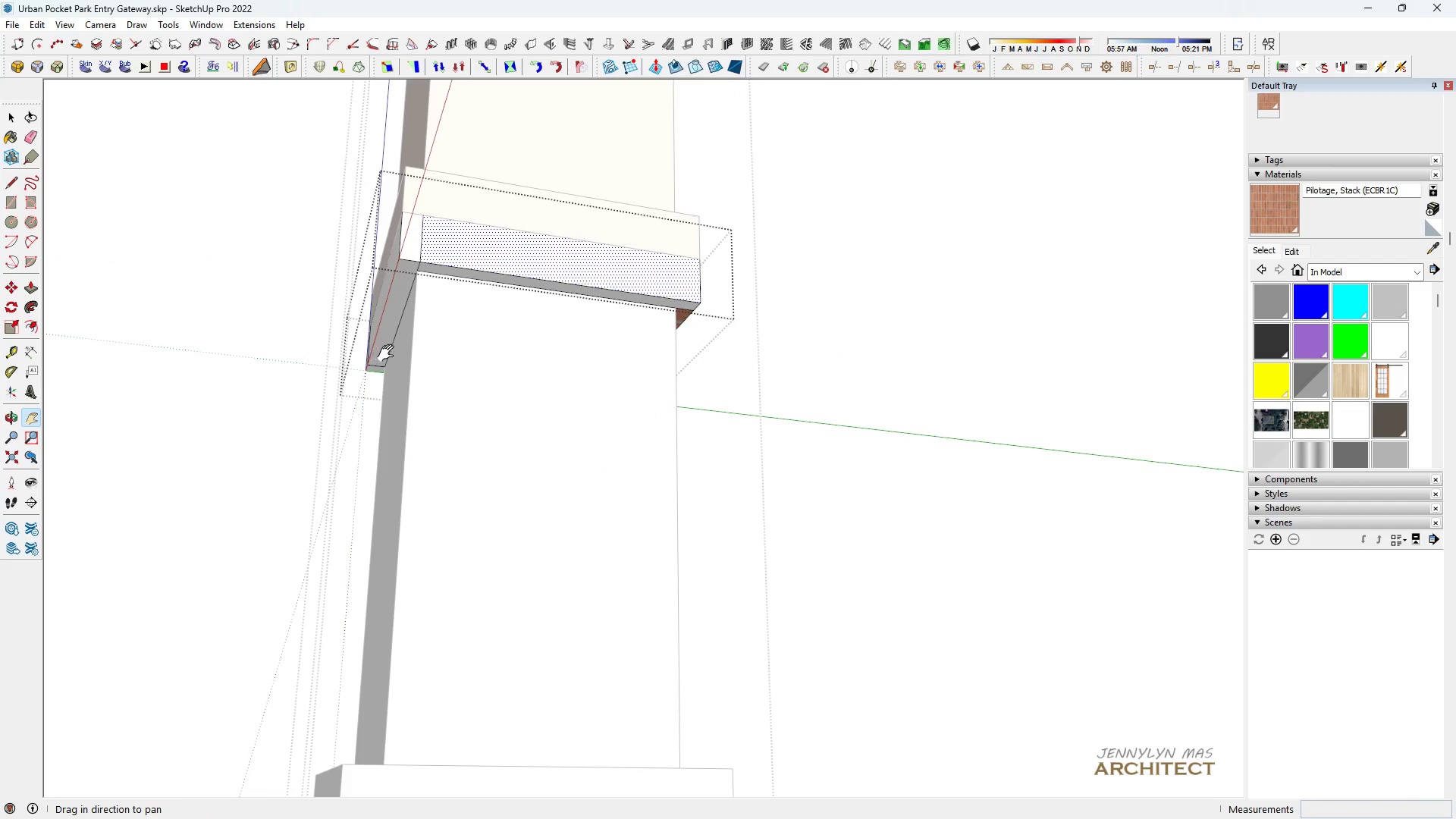 
scroll: coordinate [389, 353], scroll_direction: up, amount: 1.0
 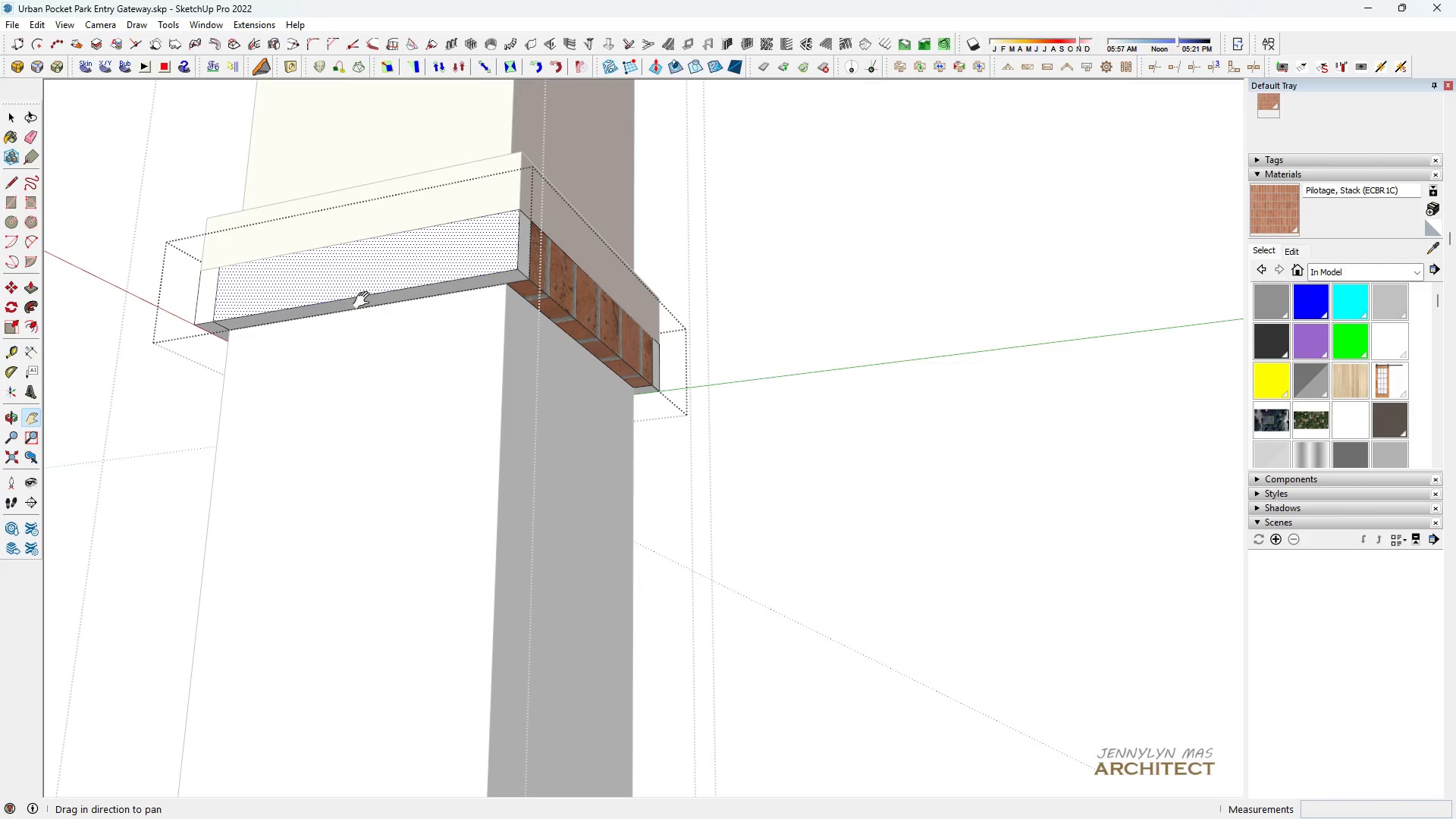 
left_click_drag(start_coordinate=[425, 325], to_coordinate=[434, 331])
 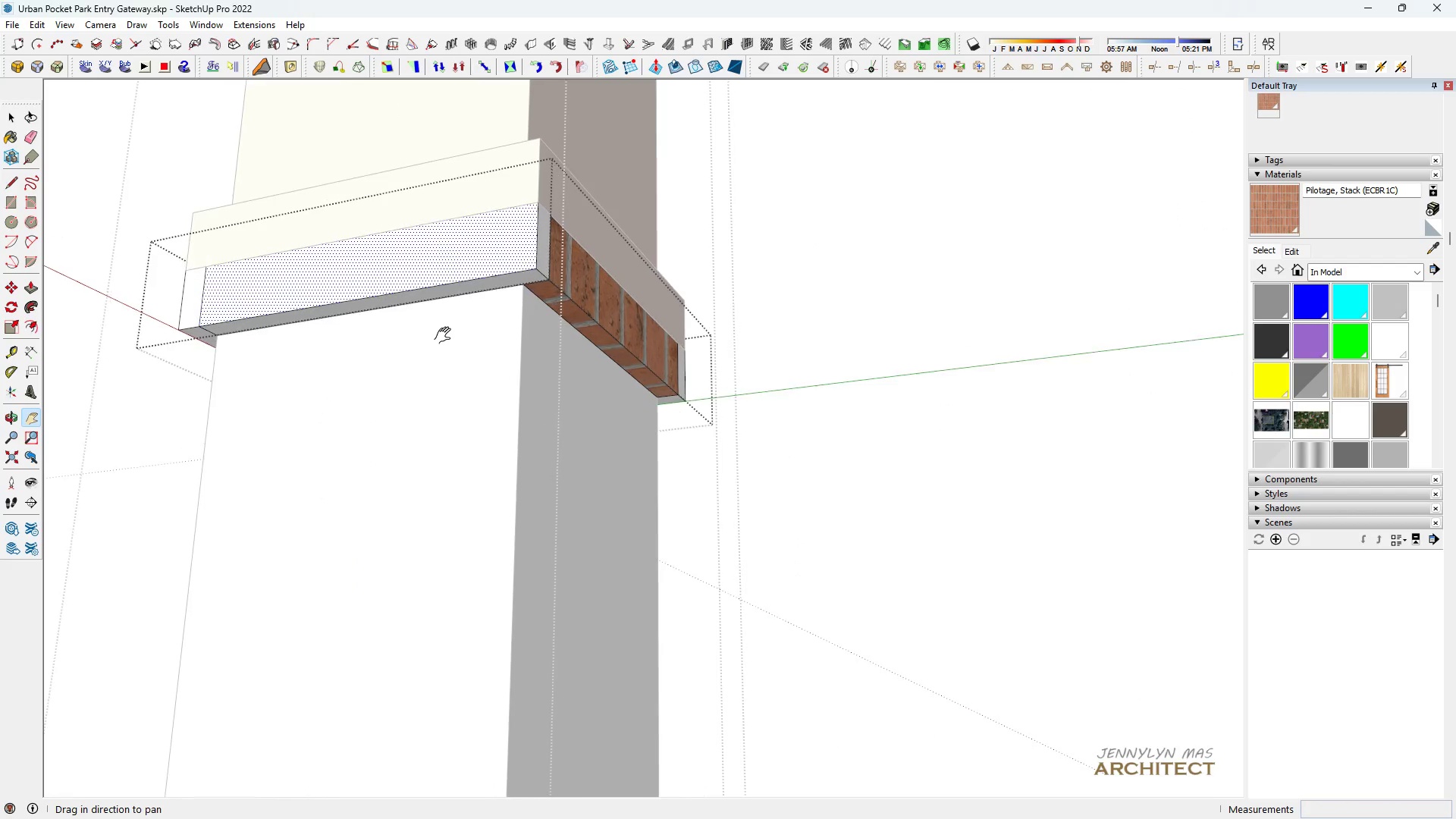 
scroll: coordinate [446, 336], scroll_direction: up, amount: 1.0
 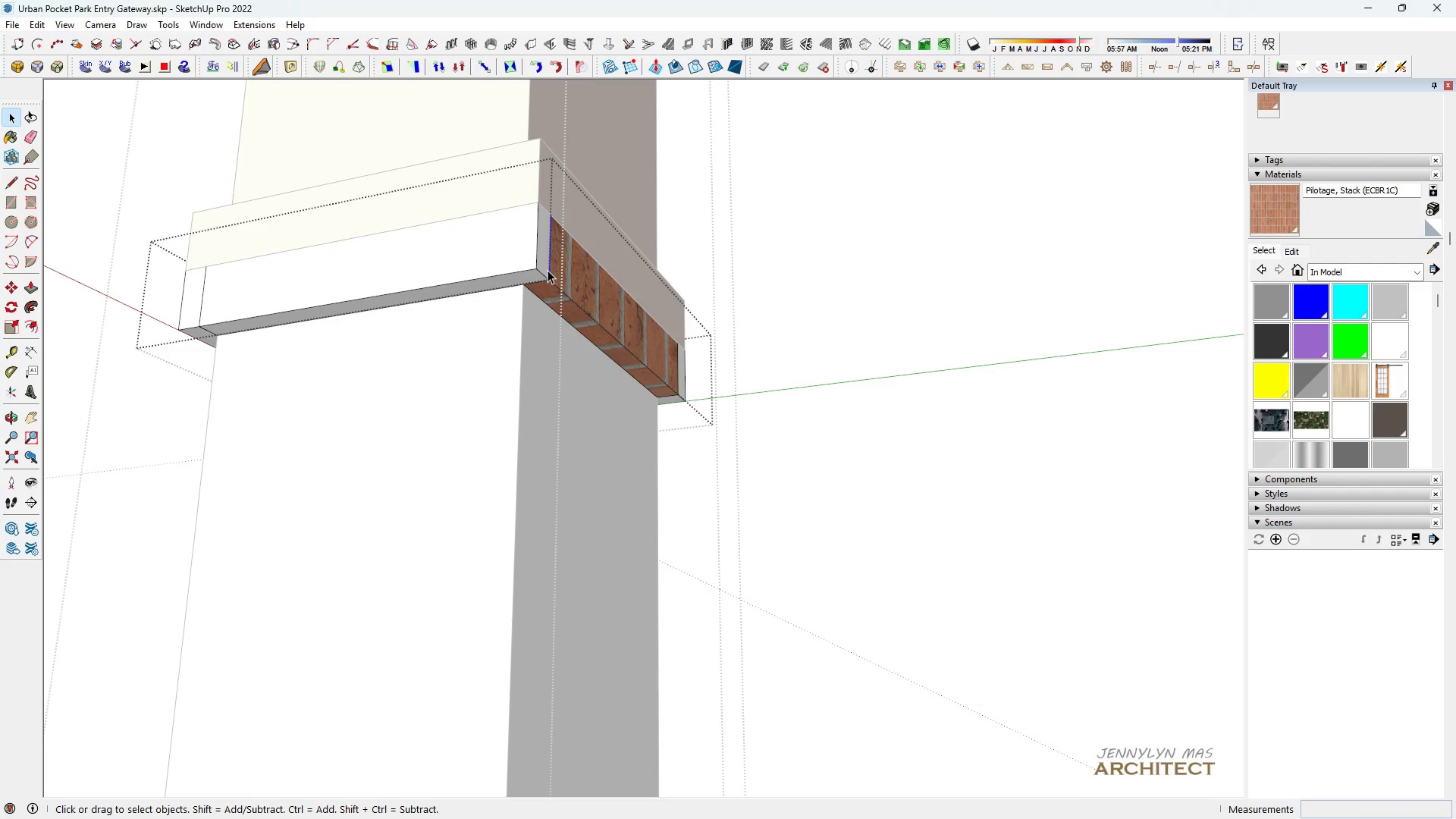 
double_click([548, 270])
 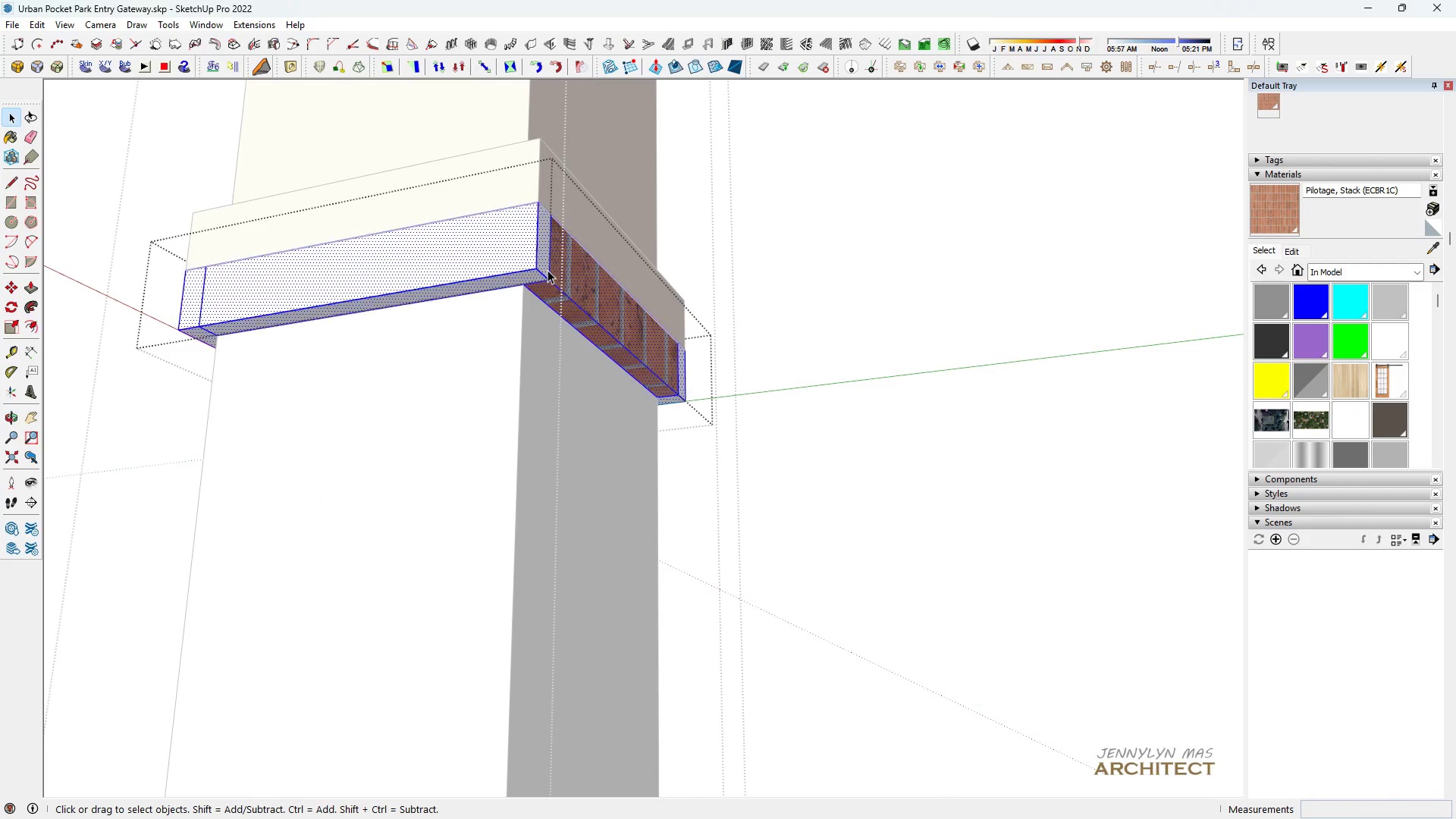 
triple_click([548, 270])
 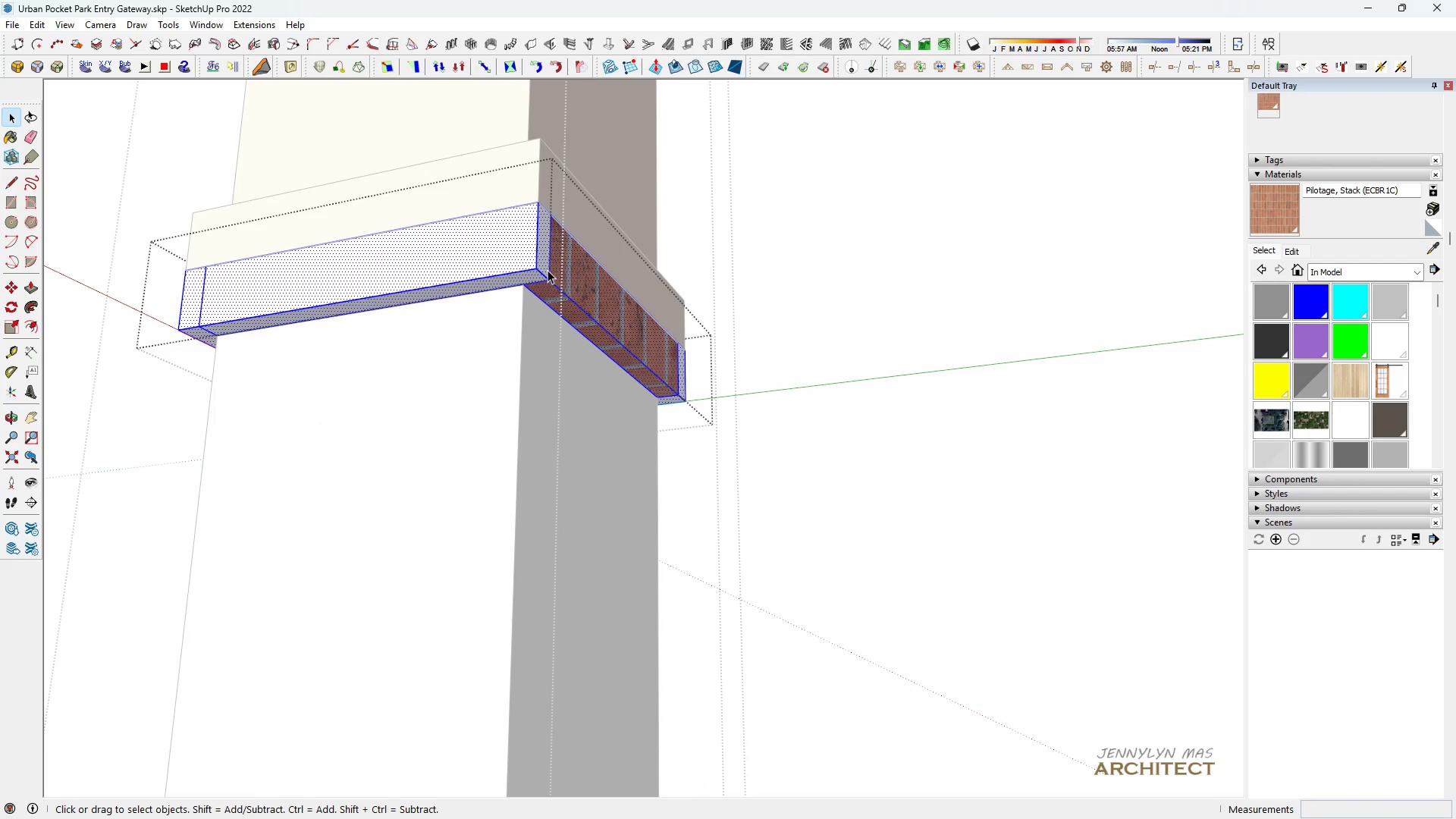 
triple_click([548, 270])
 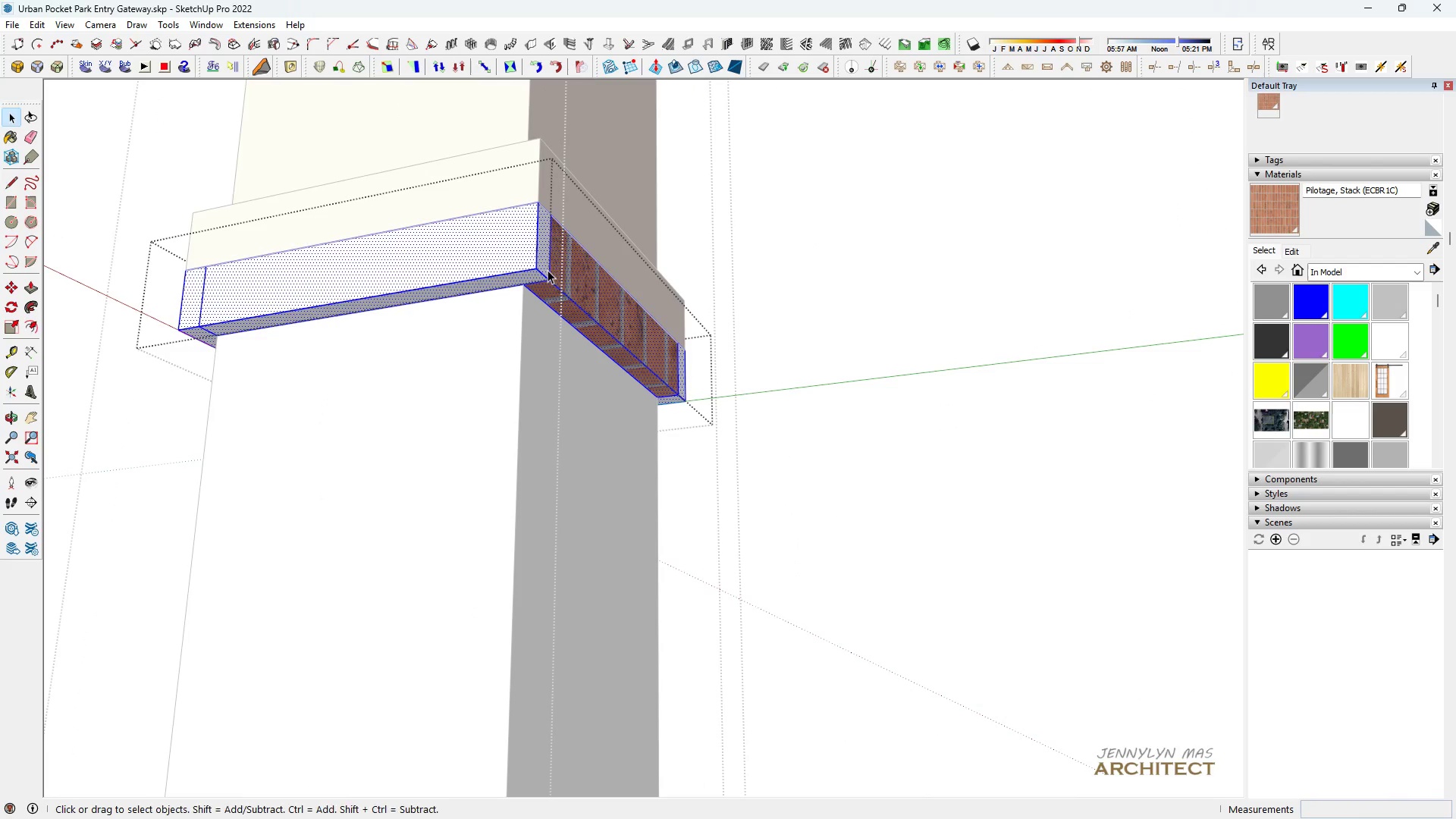 
key(B)
 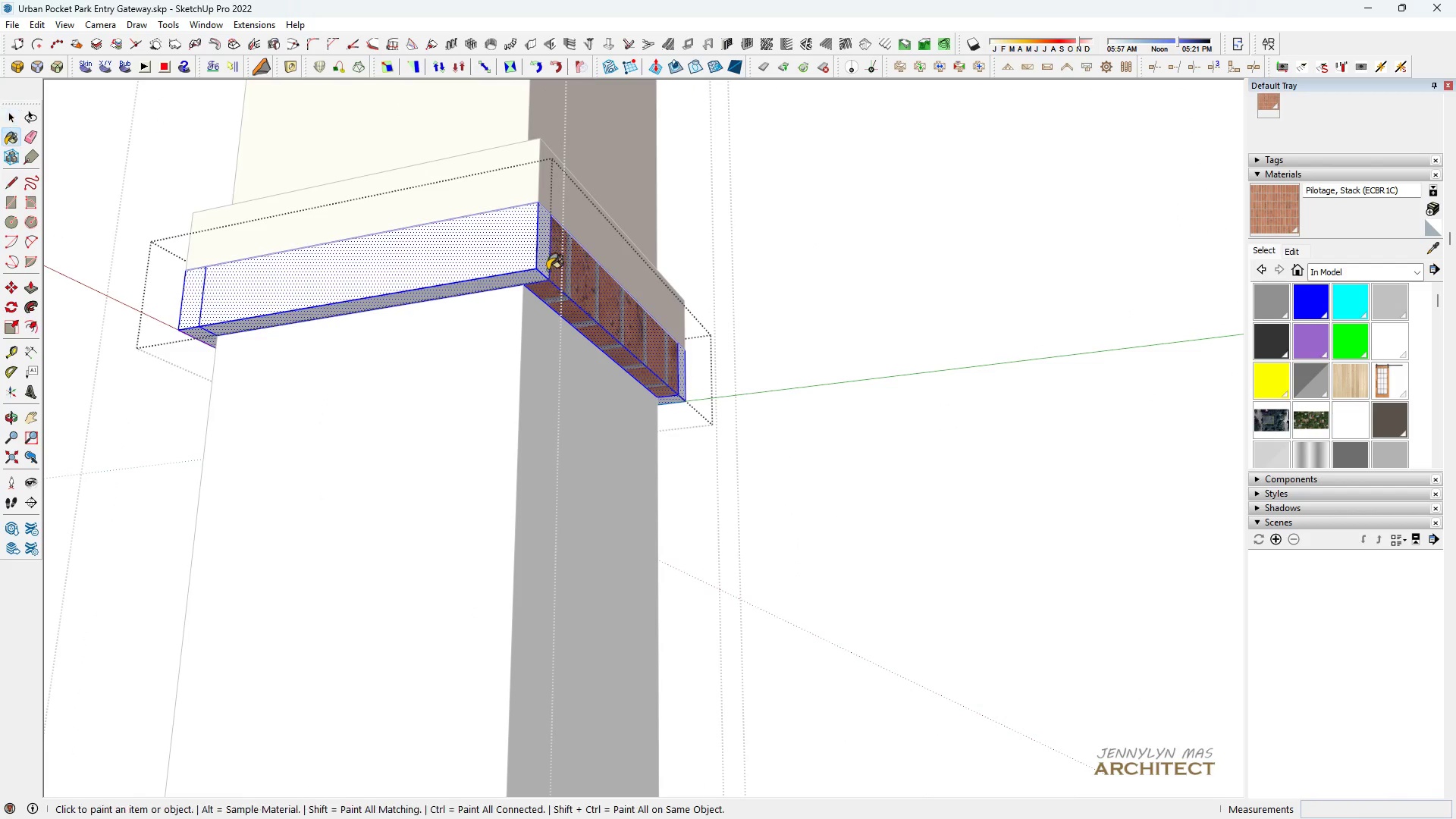 
triple_click([548, 270])
 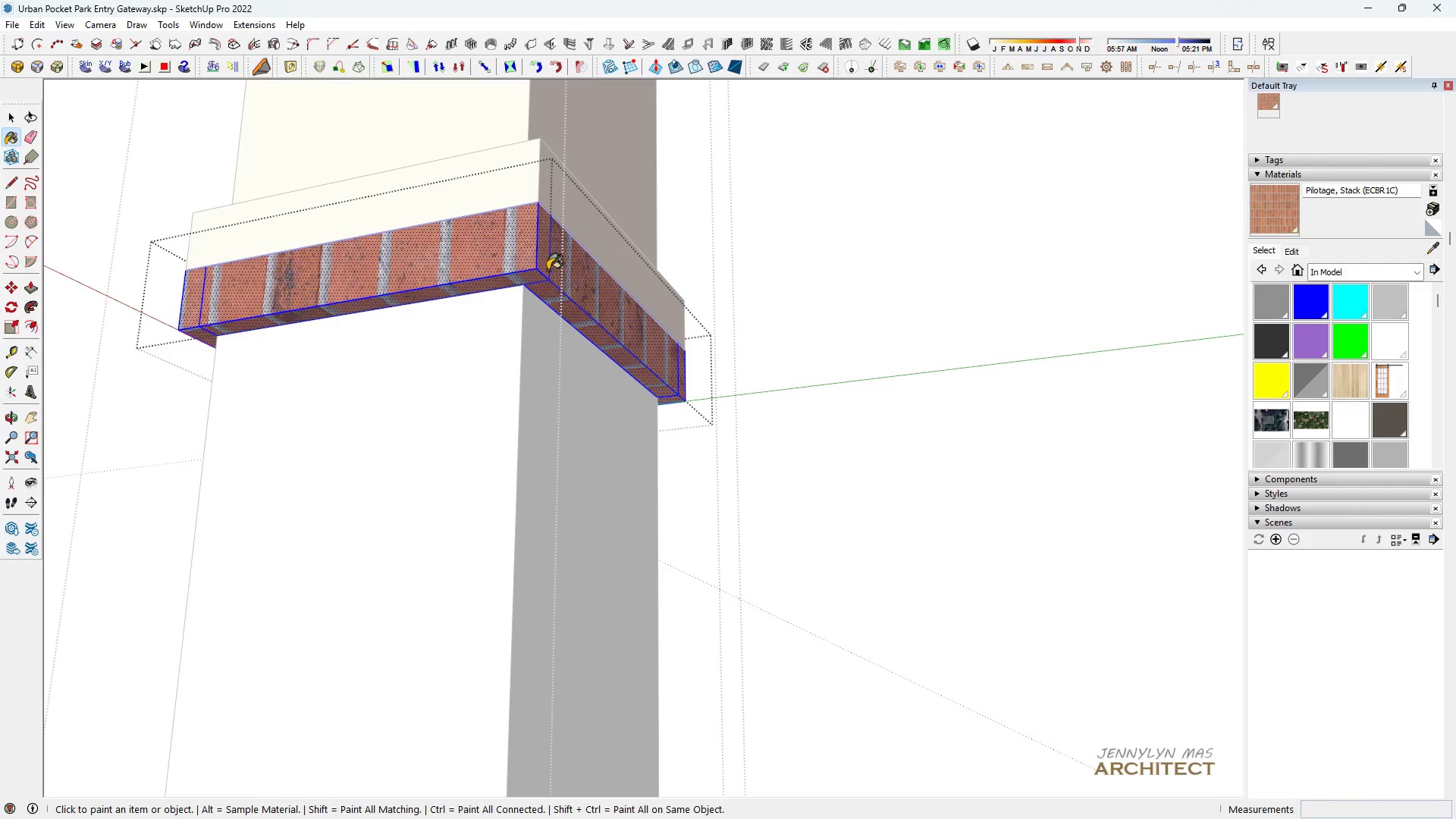 
triple_click([548, 270])
 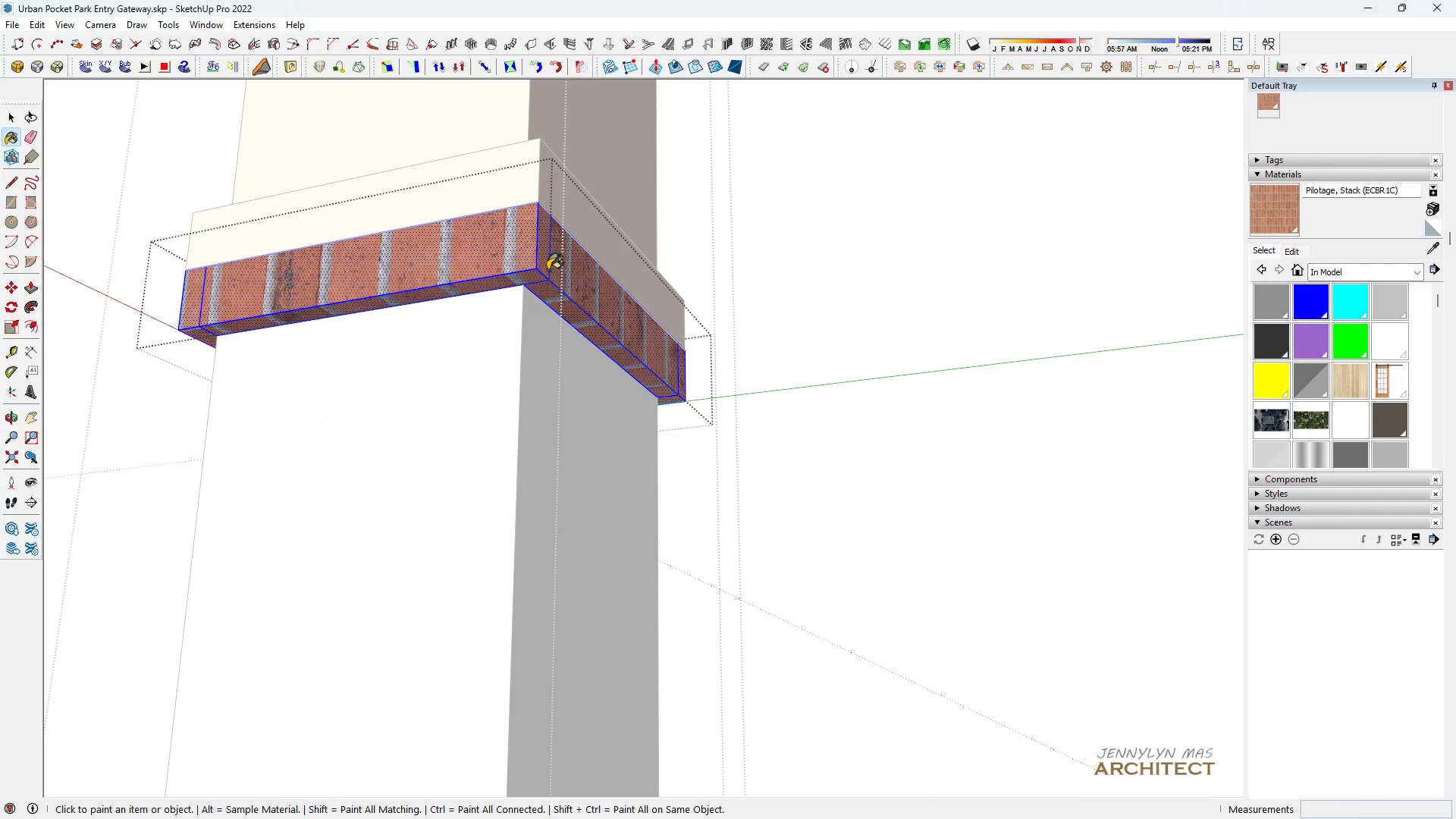 
triple_click([548, 270])
 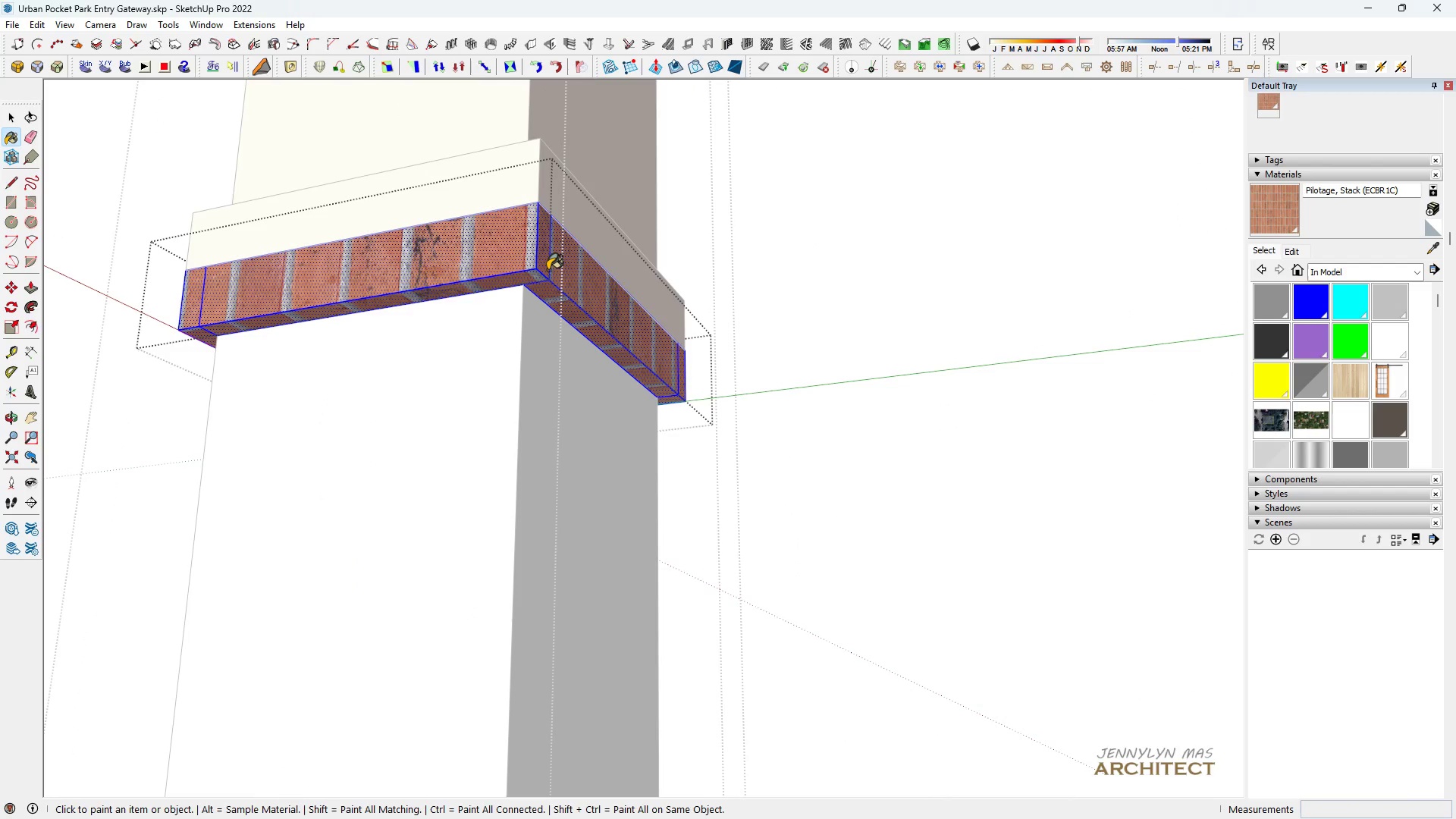 
triple_click([548, 270])
 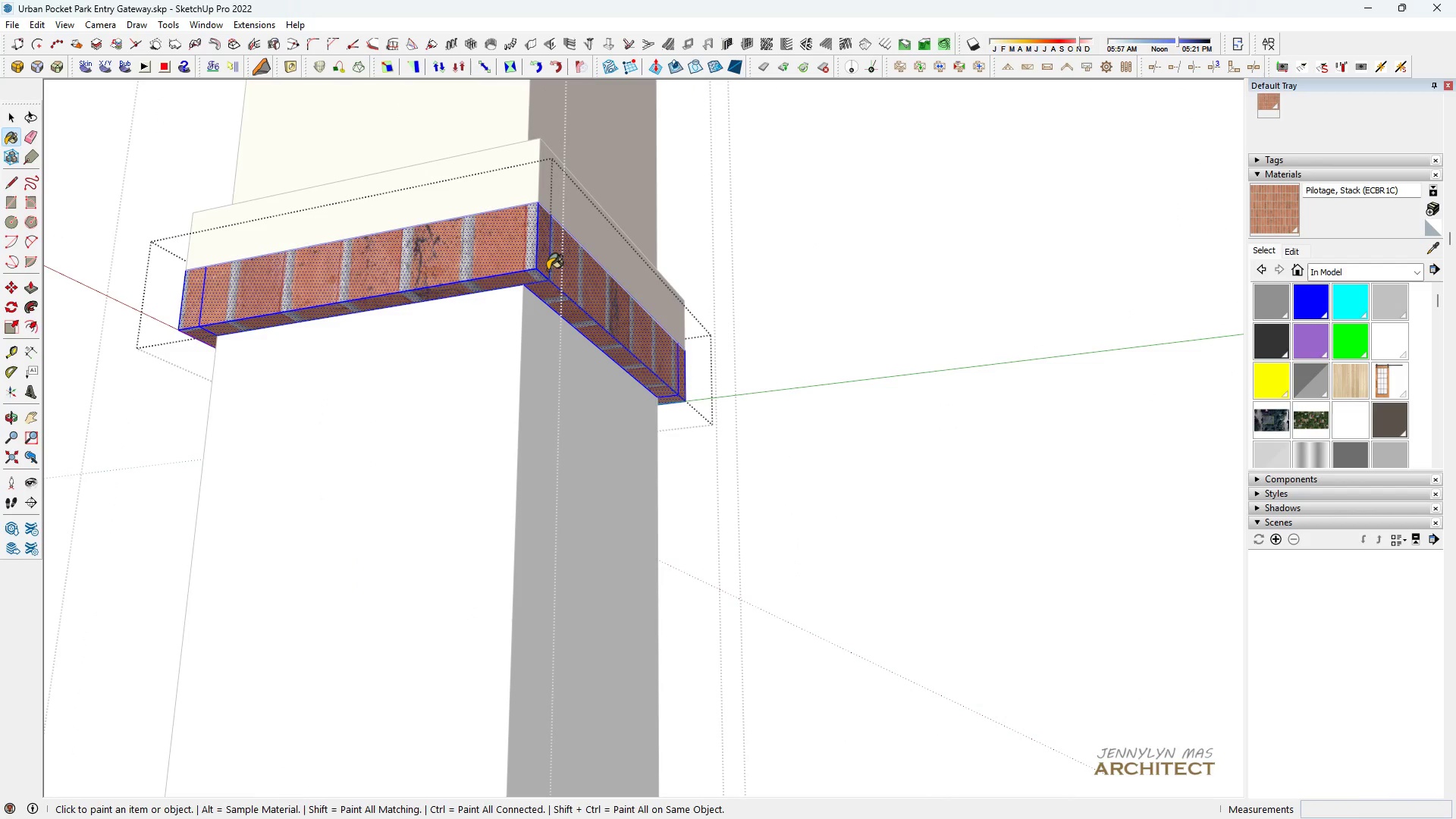 
triple_click([548, 270])
 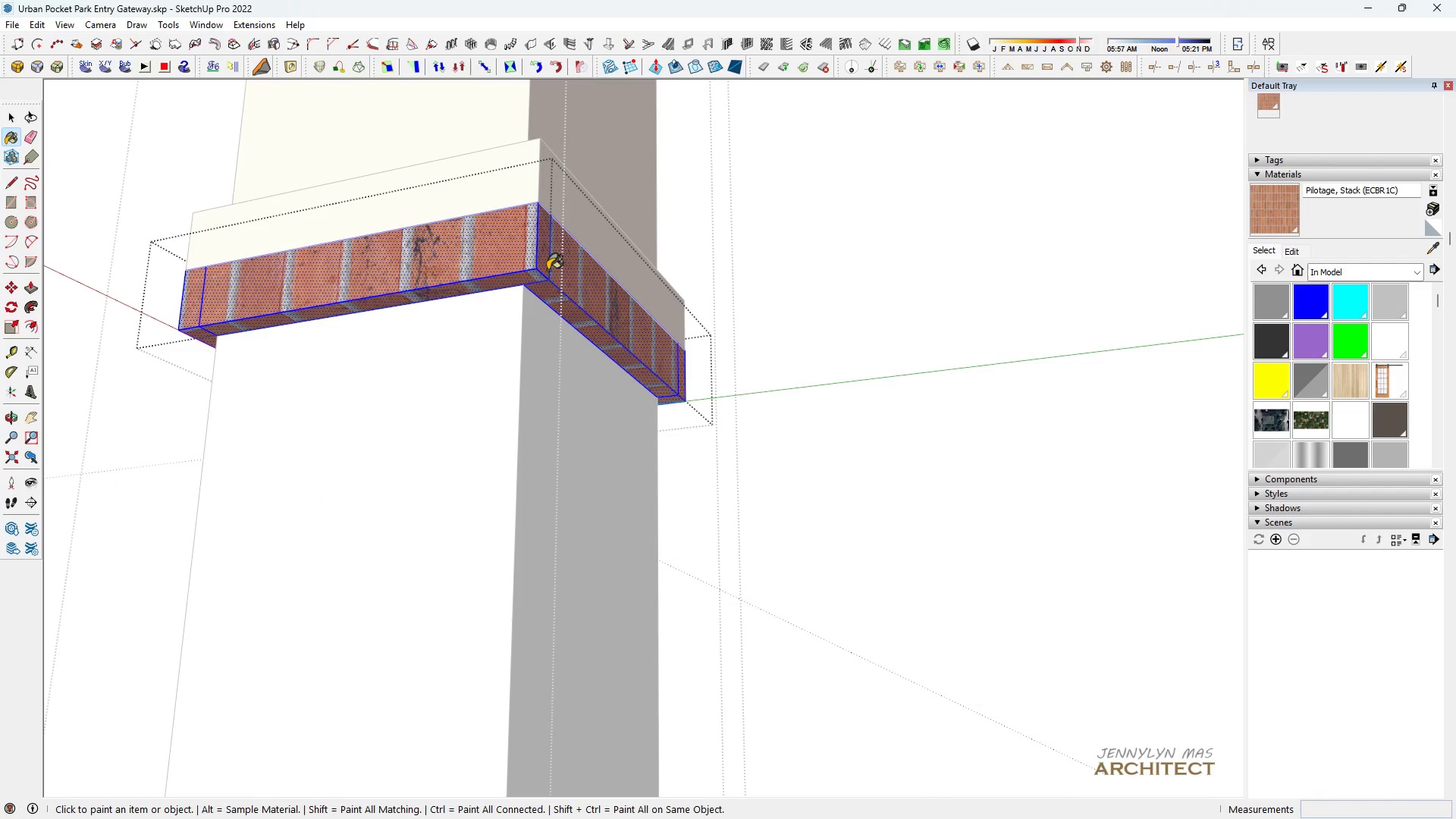 
triple_click([548, 270])
 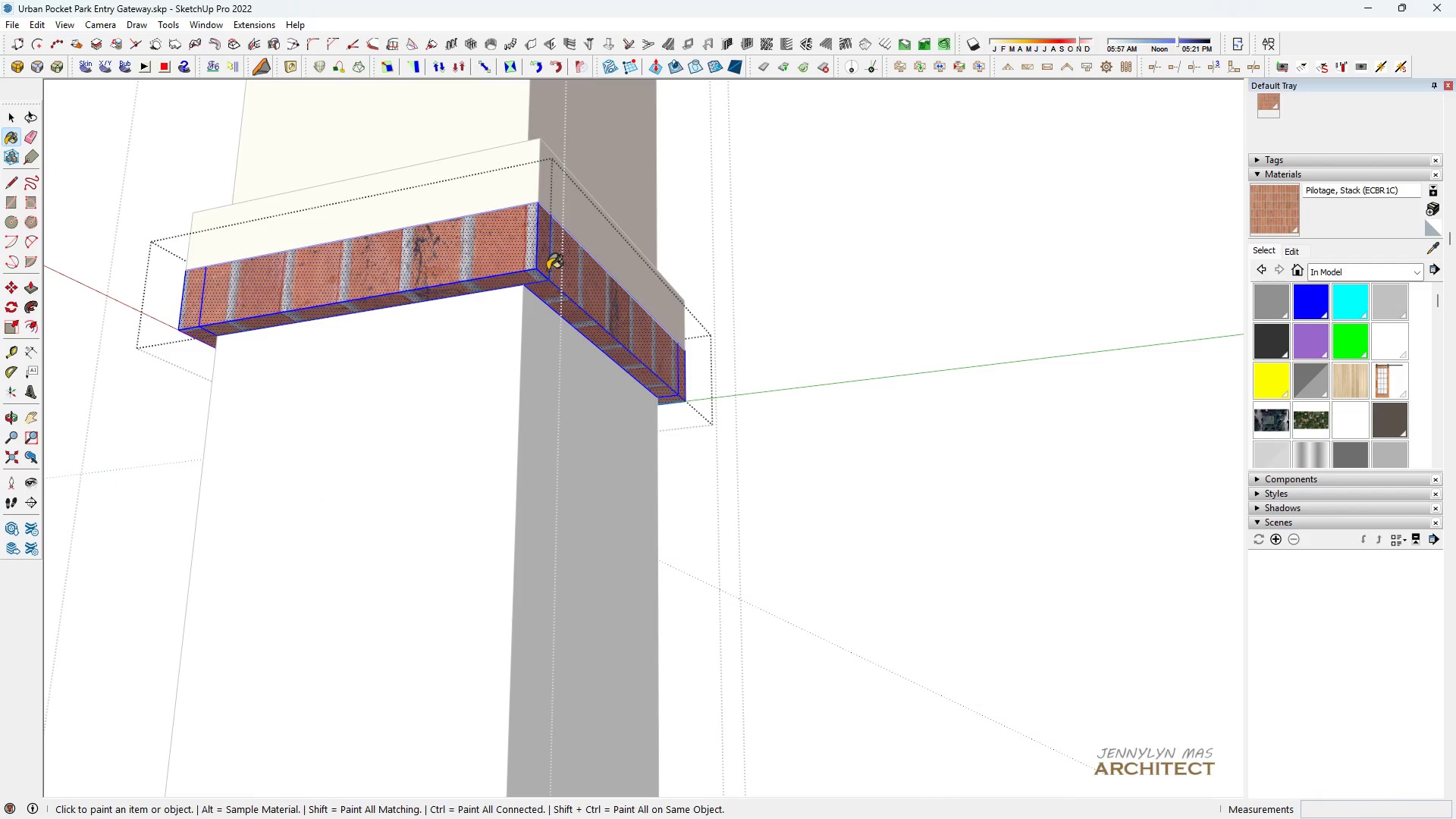 
triple_click([548, 270])
 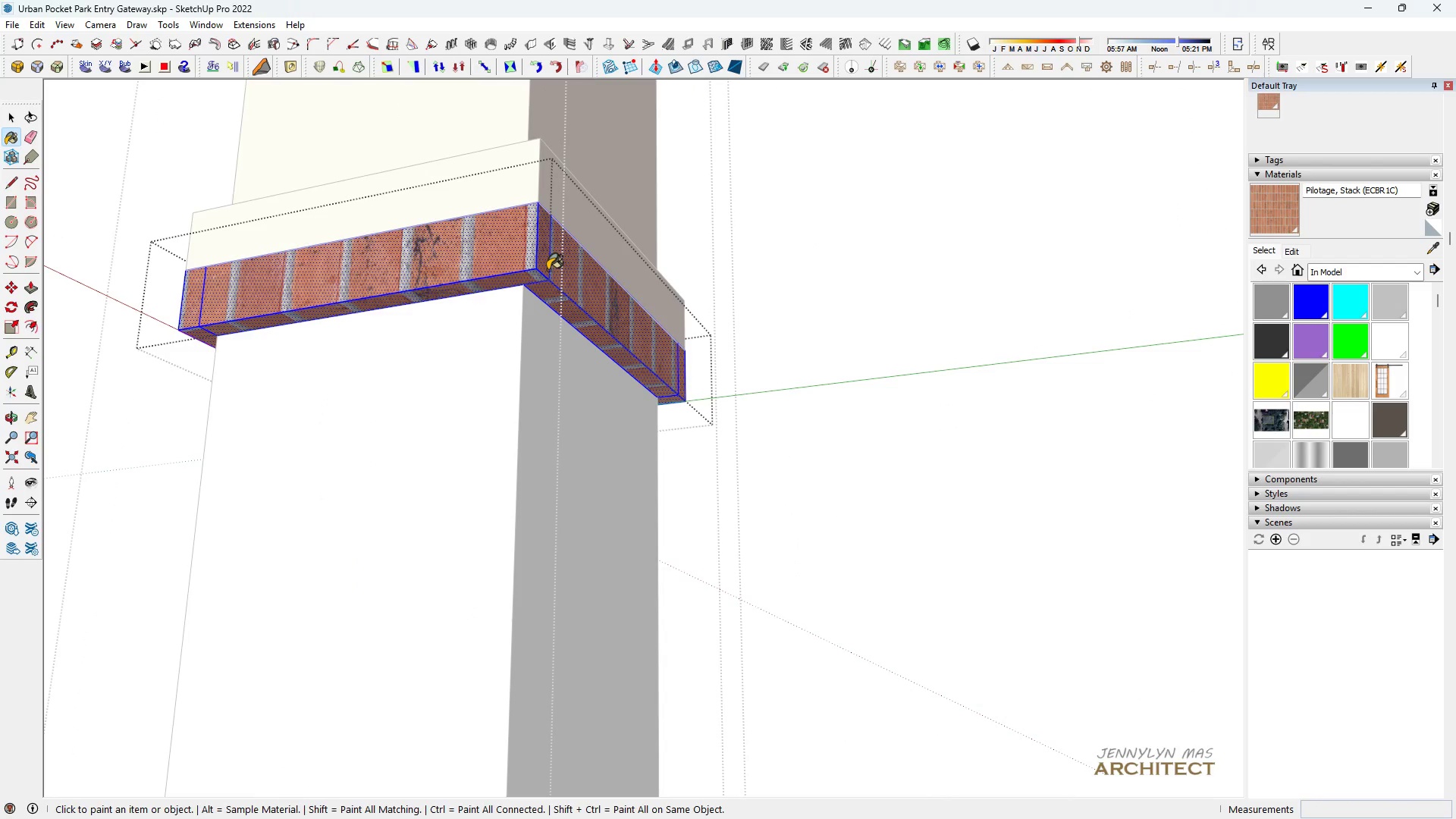 
triple_click([548, 270])
 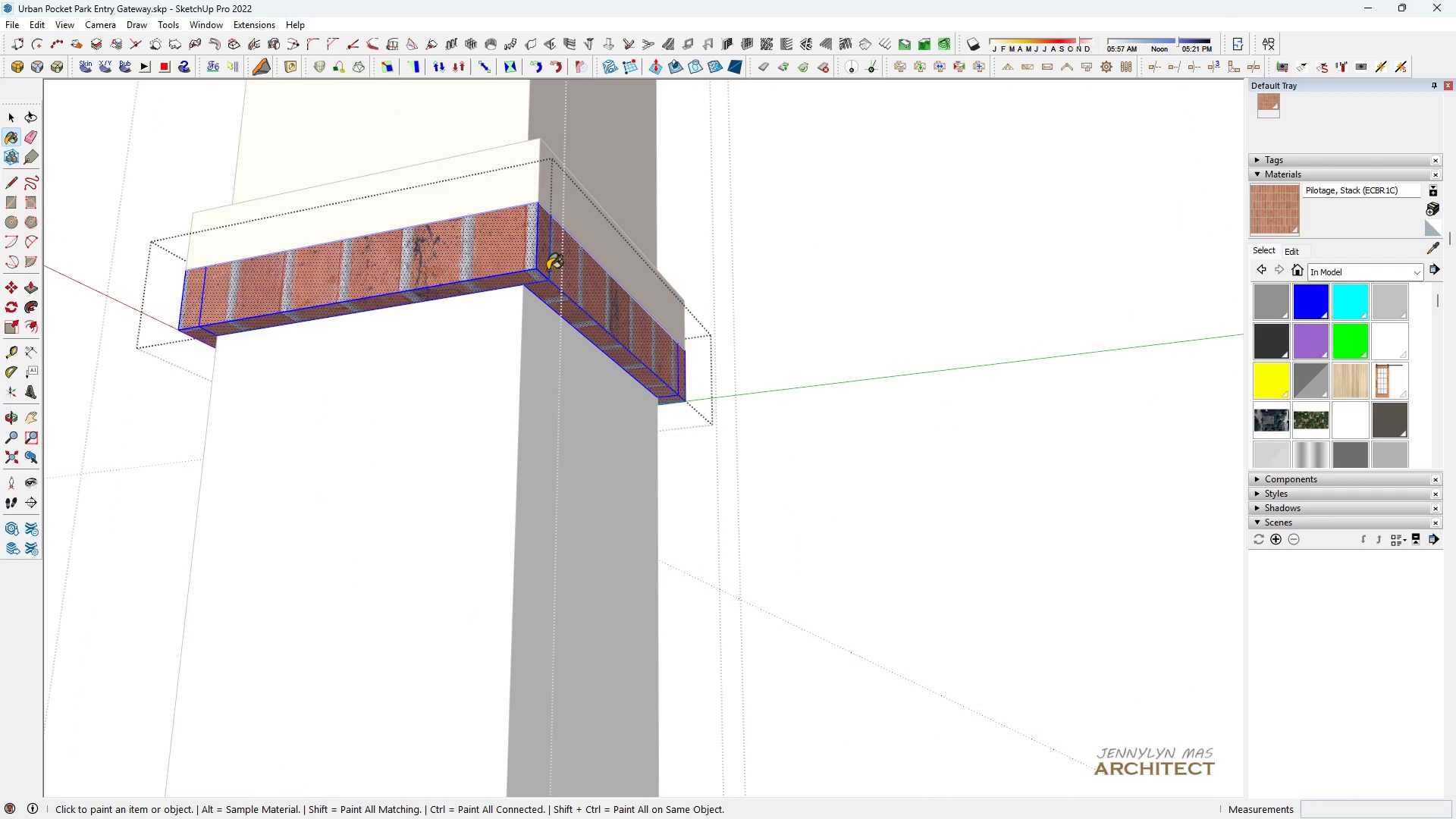 
triple_click([548, 270])
 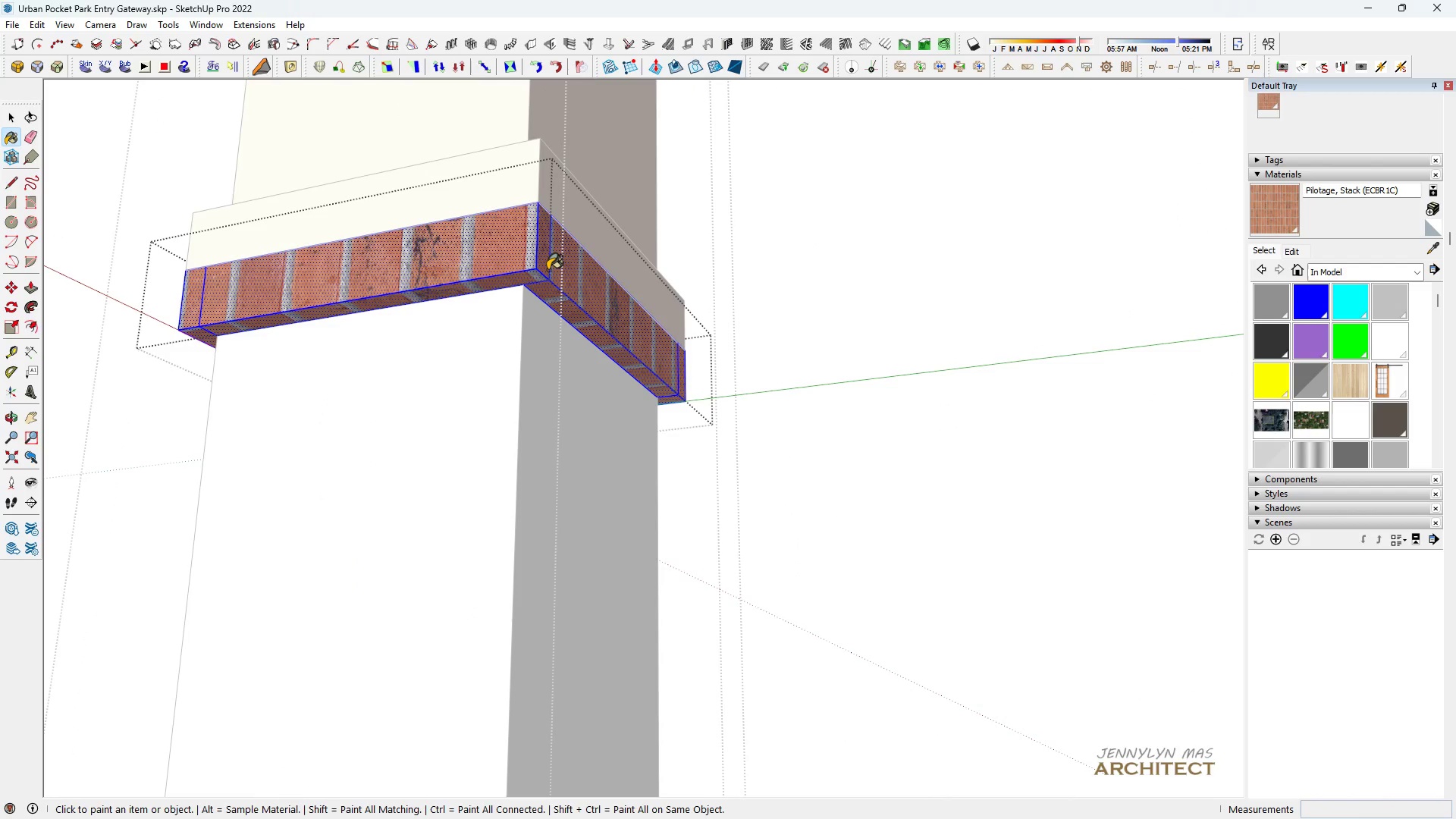 
triple_click([548, 270])
 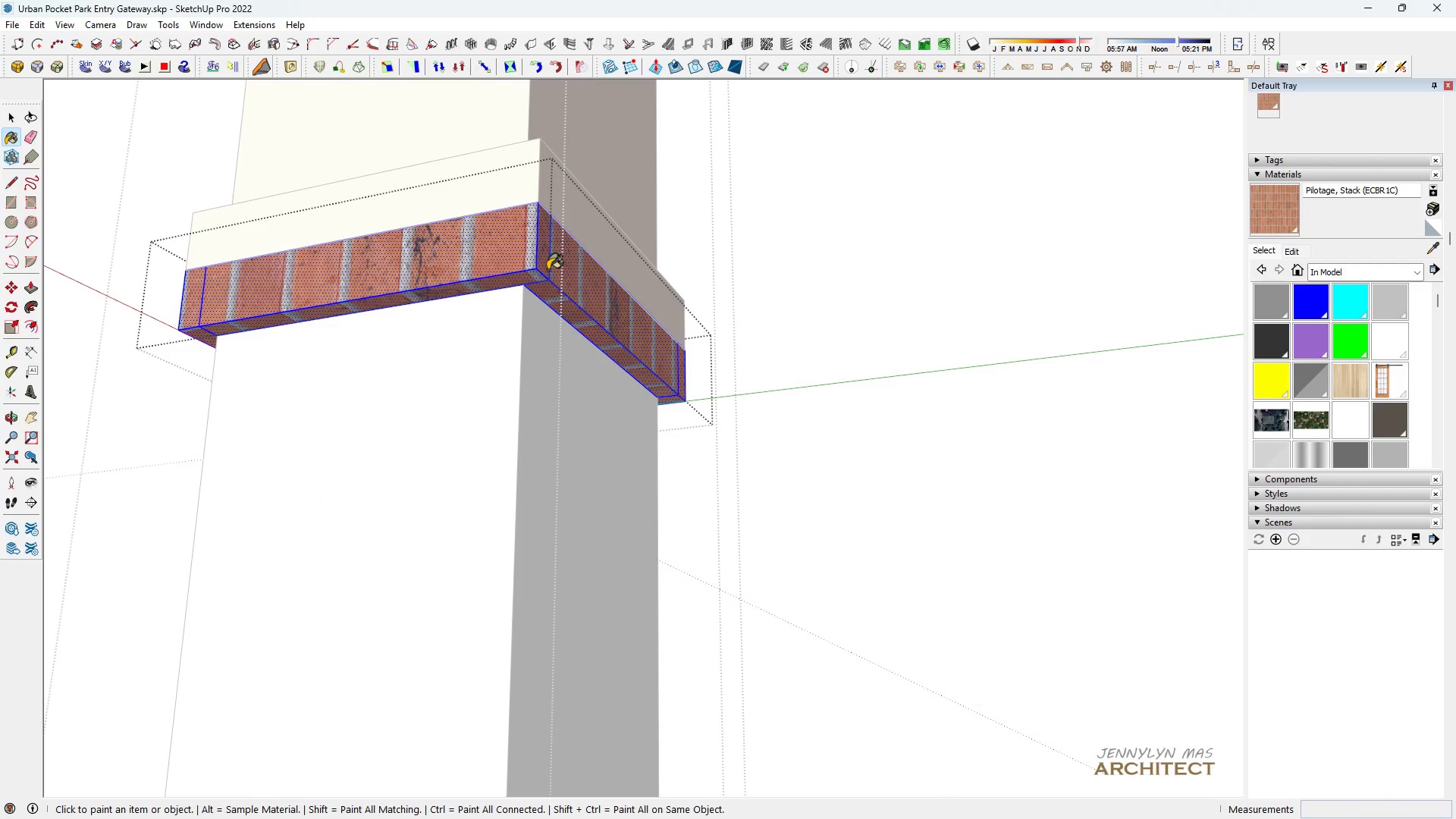 
triple_click([548, 270])
 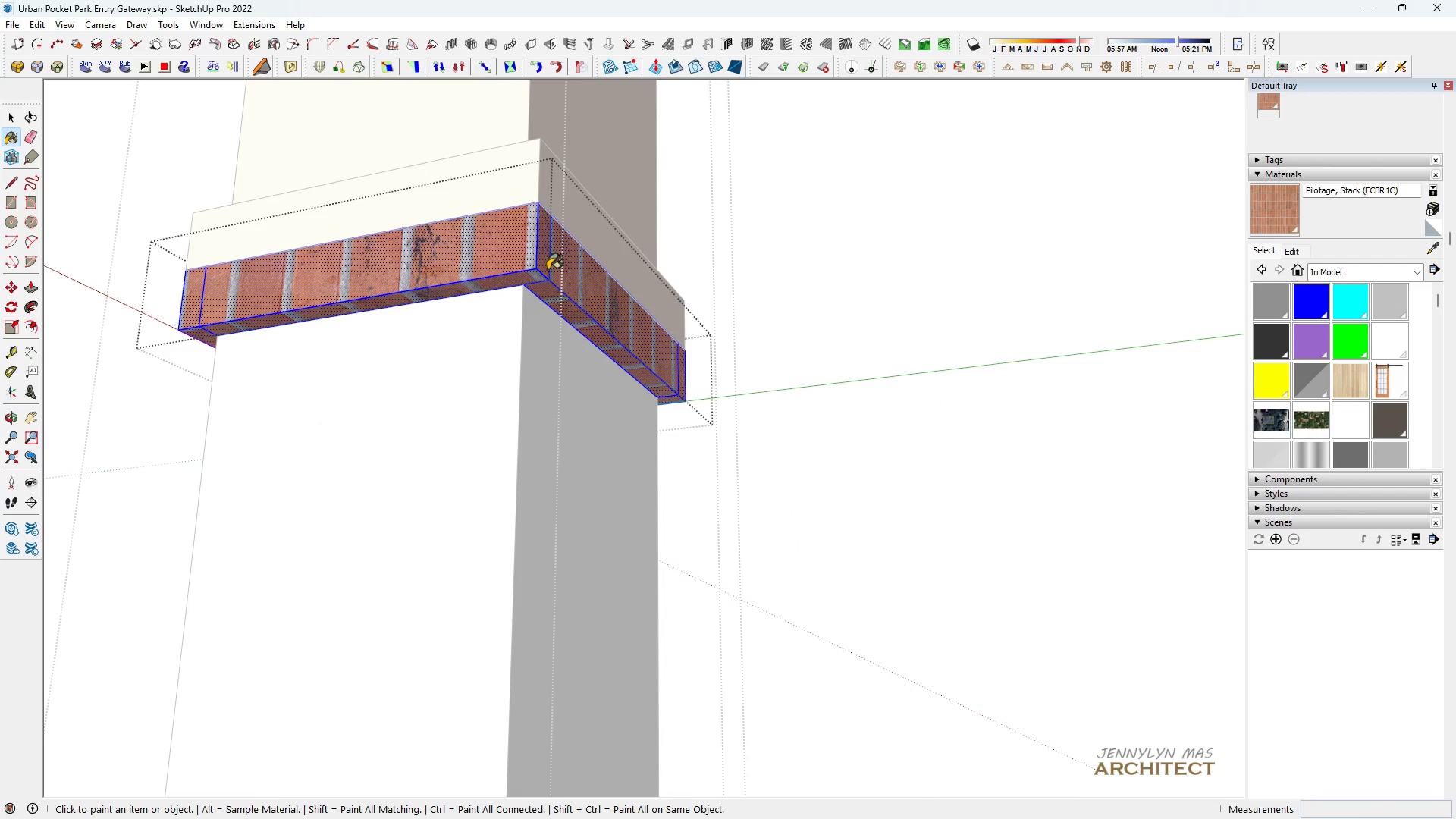 
triple_click([548, 270])
 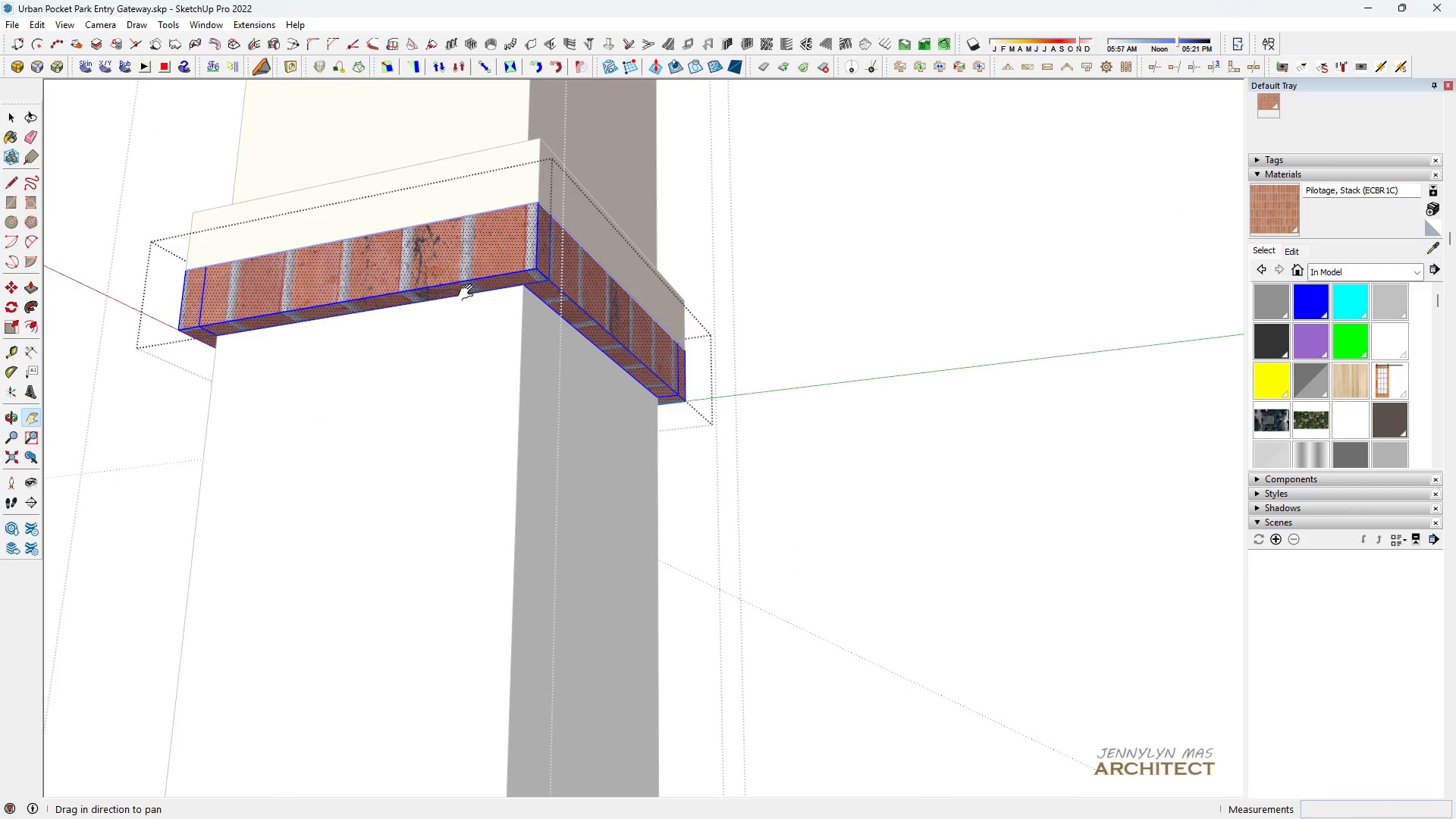 
type(HHHHHH )
 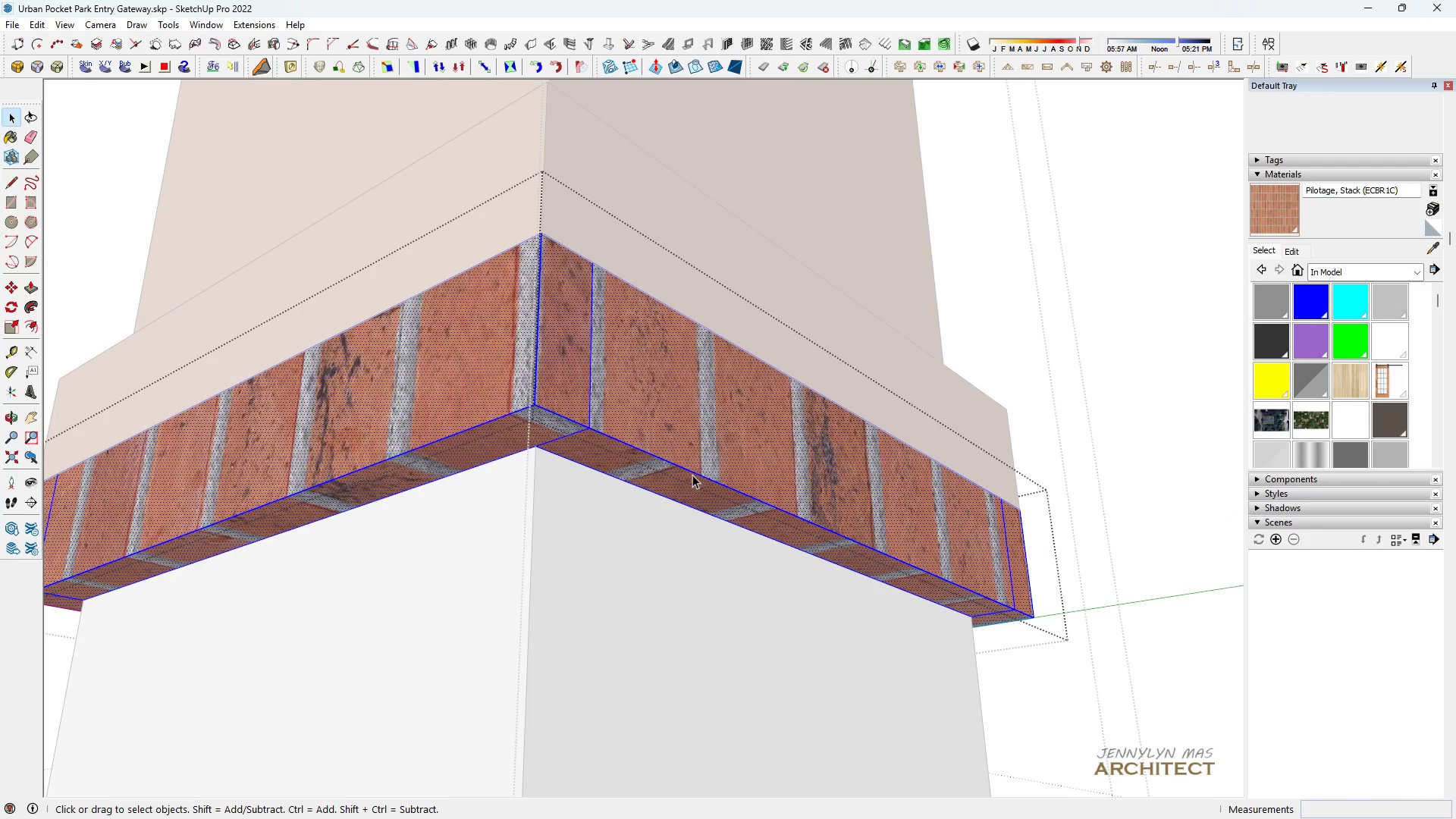 
left_click_drag(start_coordinate=[420, 291], to_coordinate=[729, 305])
 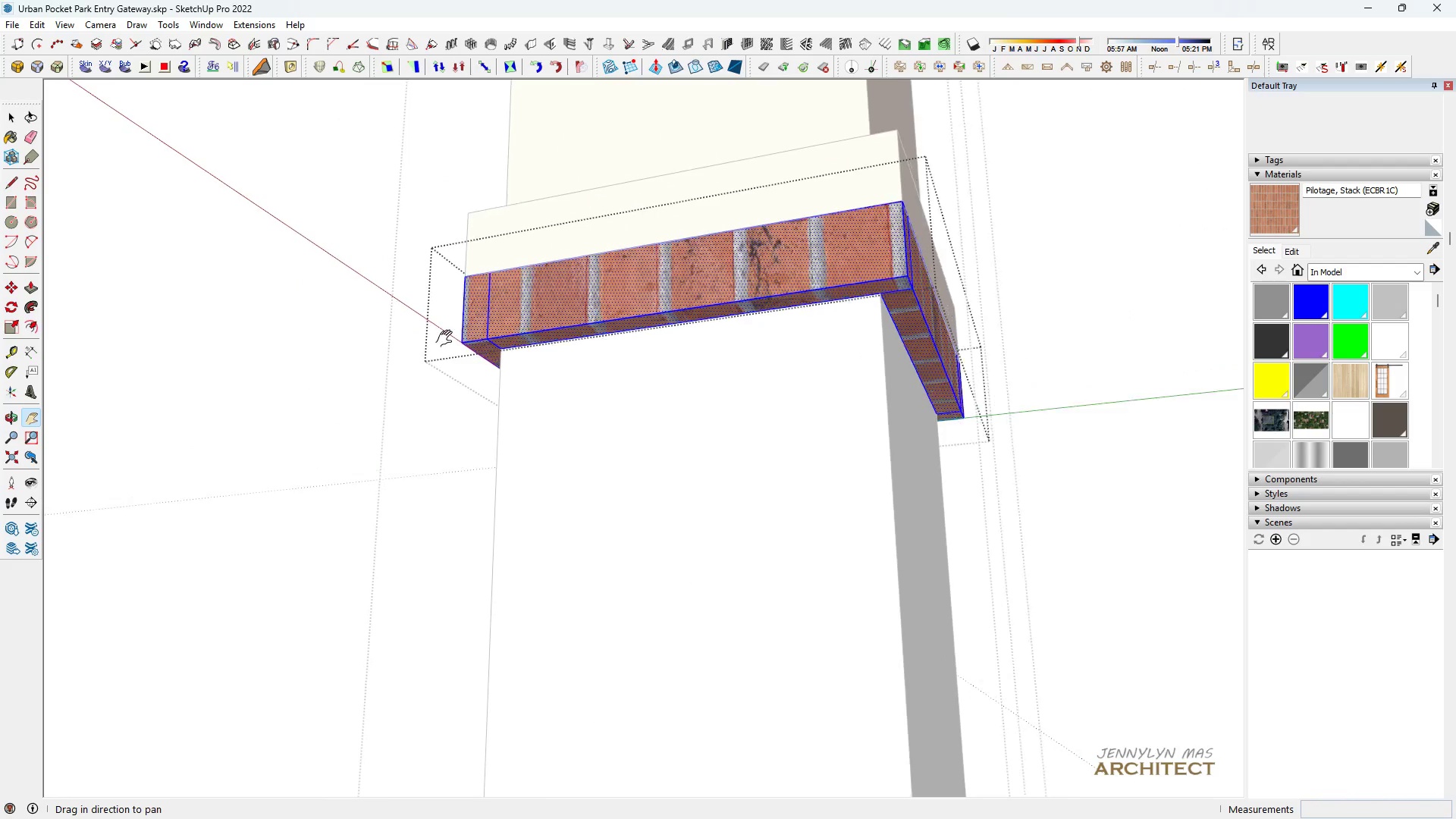 
scroll: coordinate [538, 183], scroll_direction: up, amount: 10.0
 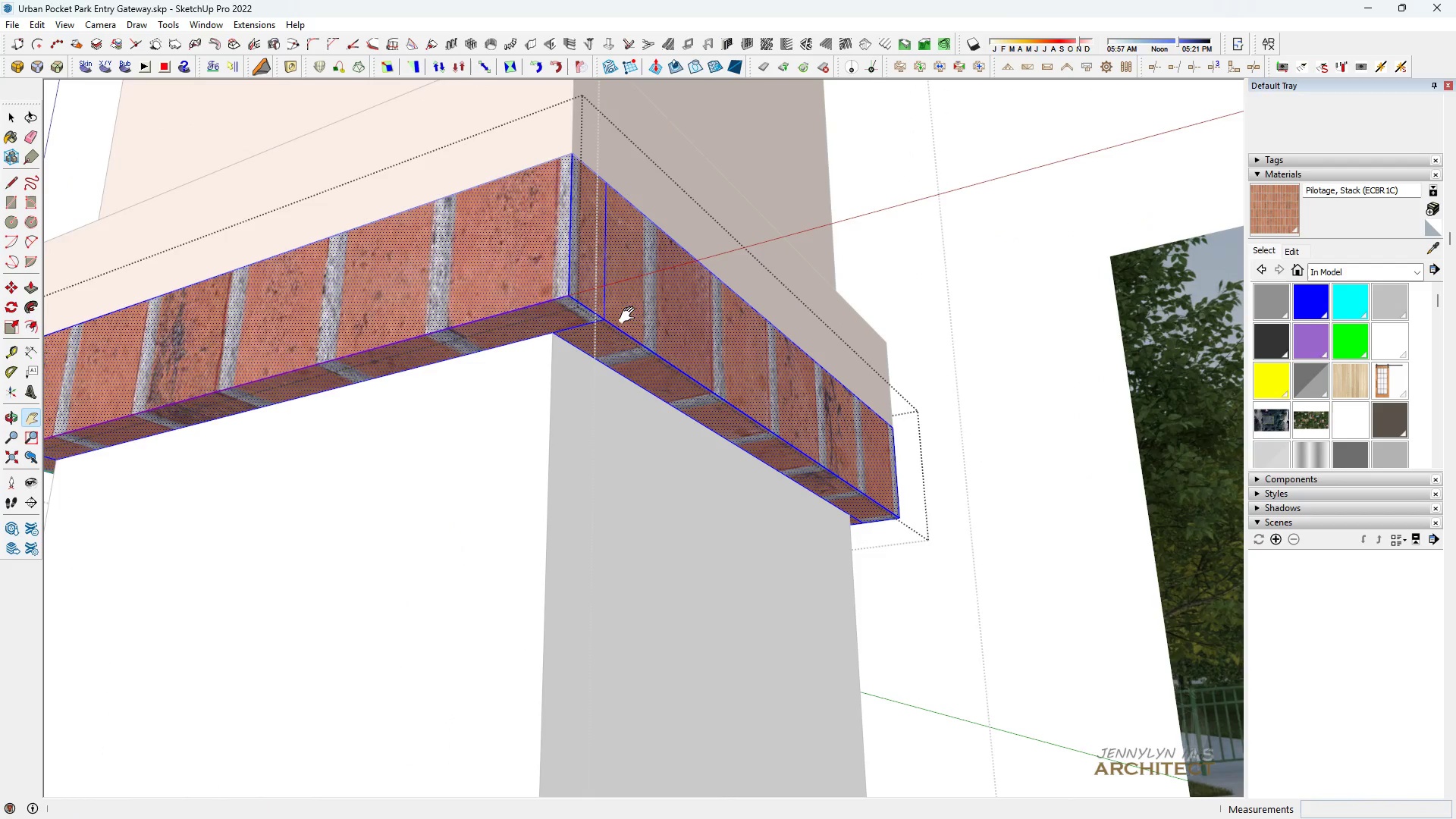 
left_click_drag(start_coordinate=[632, 314], to_coordinate=[391, 246])
 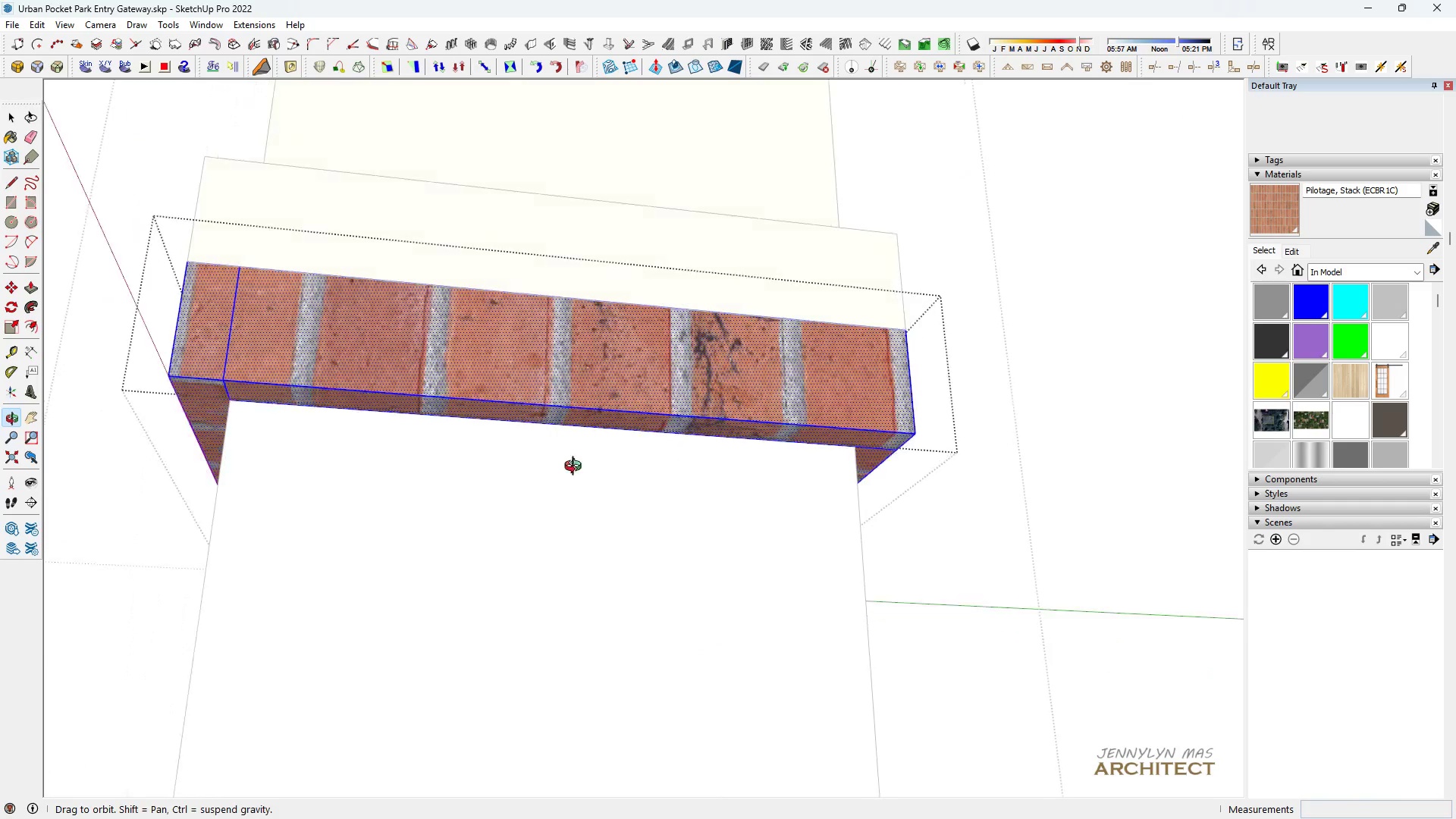 
left_click_drag(start_coordinate=[690, 463], to_coordinate=[394, 460])
 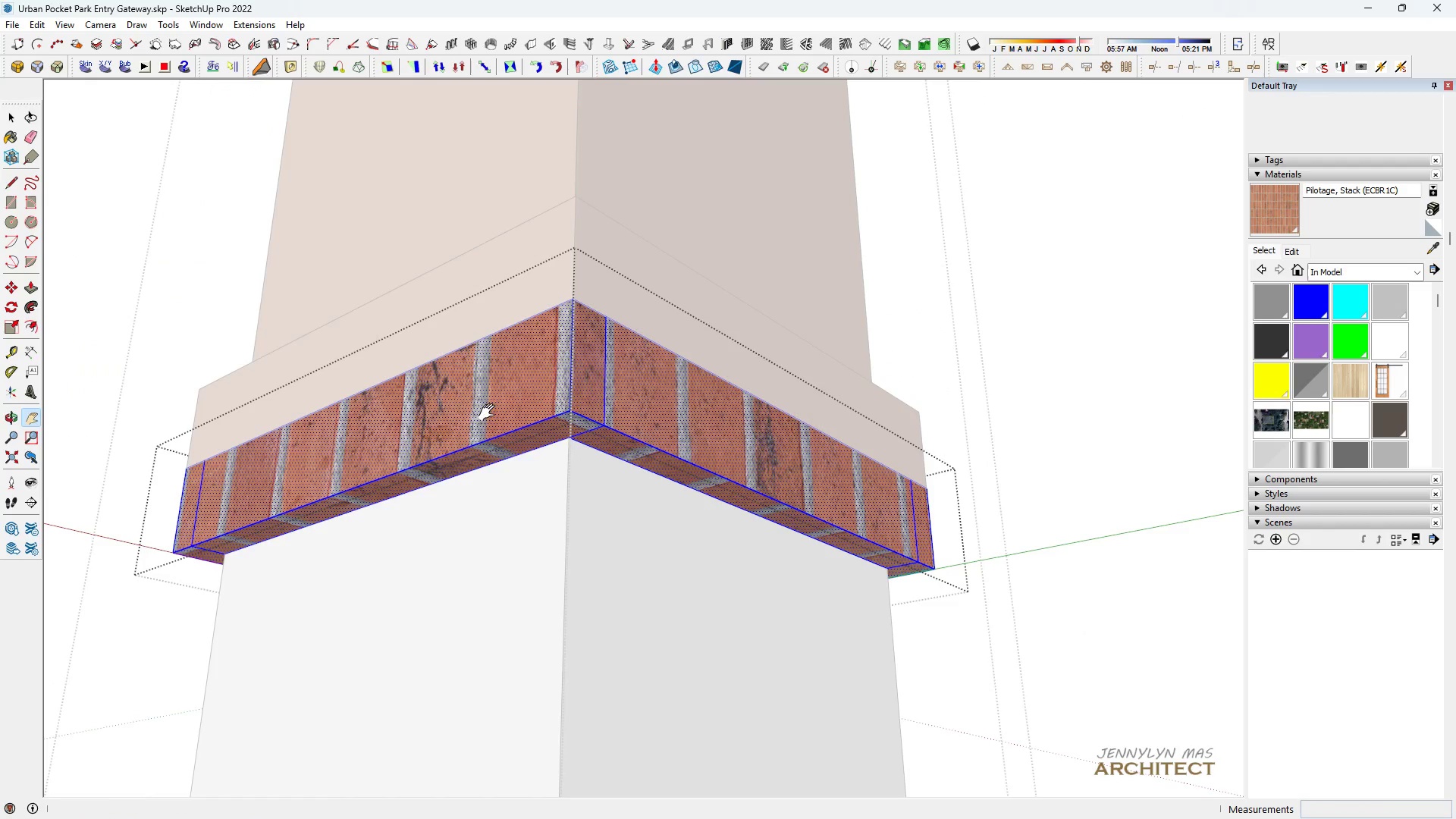 
scroll: coordinate [672, 445], scroll_direction: up, amount: 4.0
 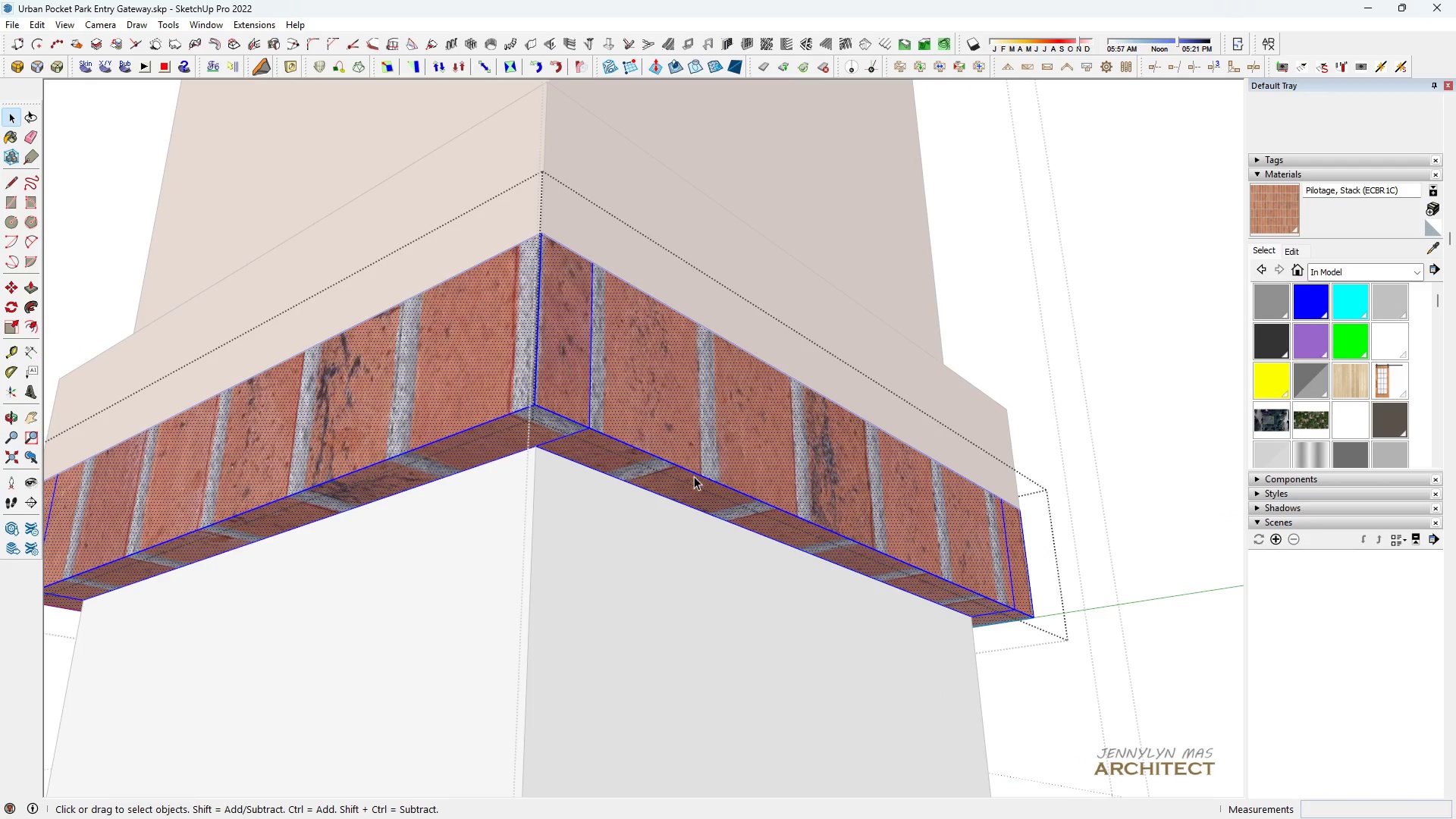 
left_click_drag(start_coordinate=[694, 477], to_coordinate=[683, 390])
 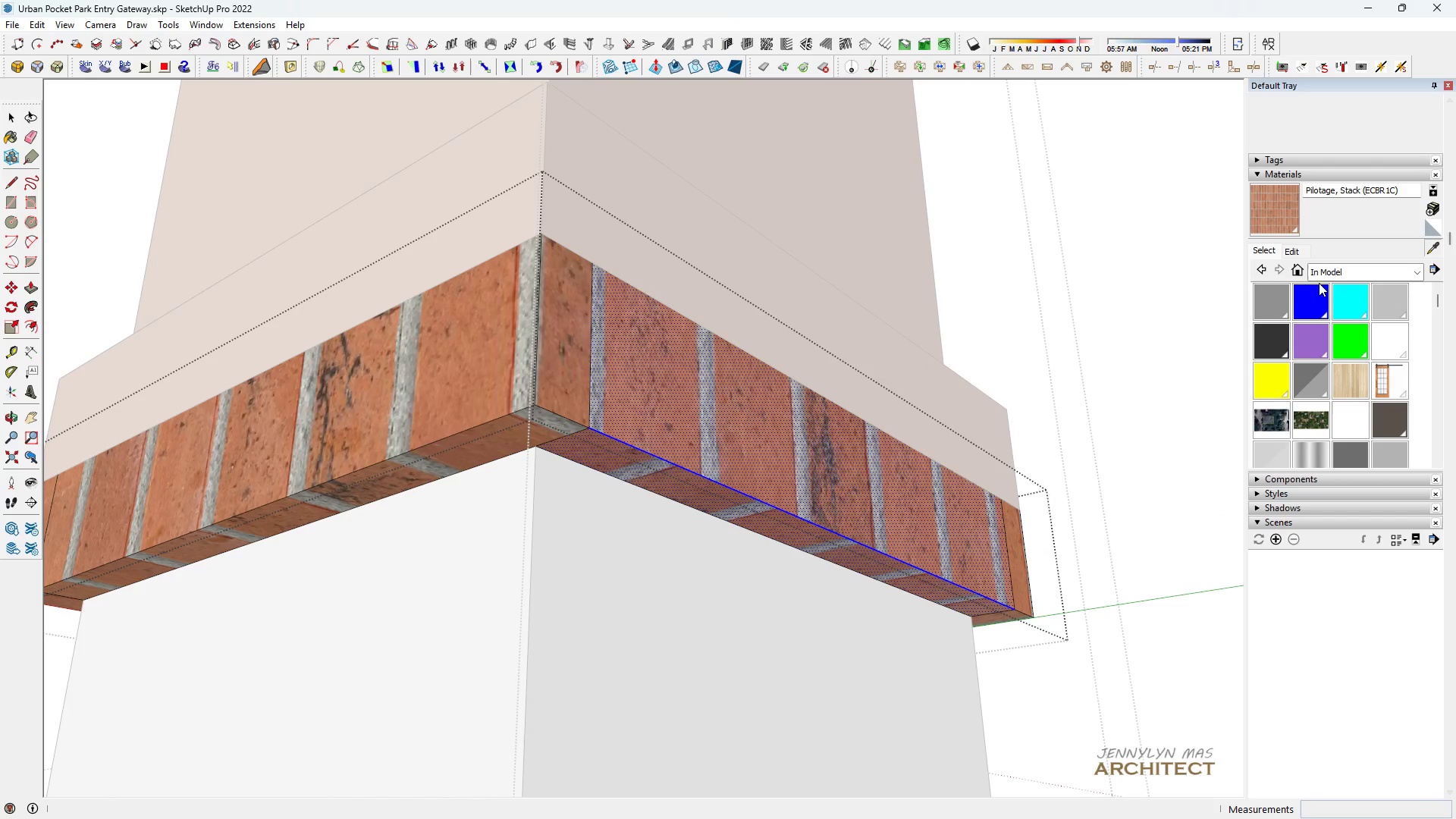 
double_click([722, 450])
 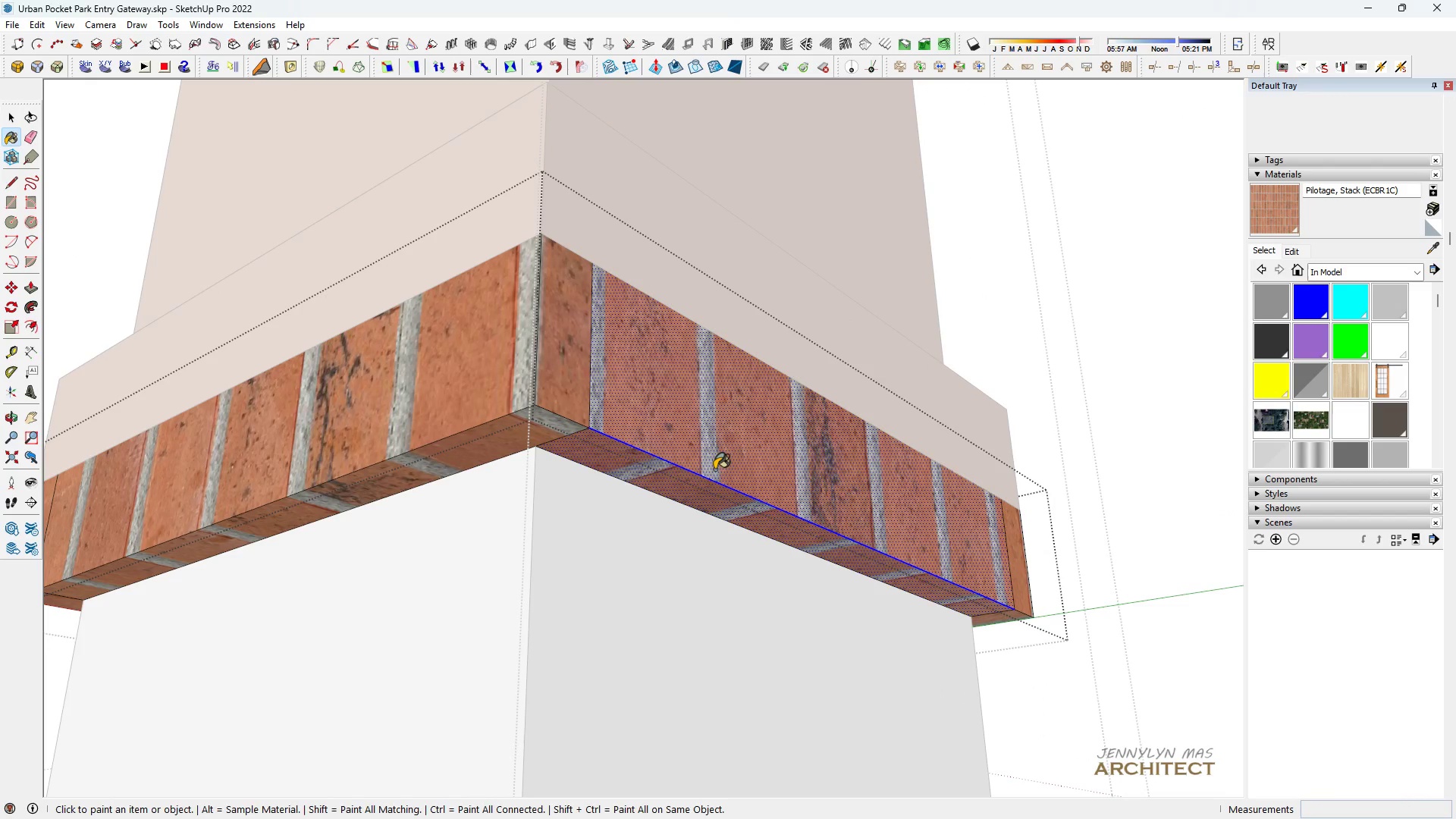 
triple_click([714, 469])
 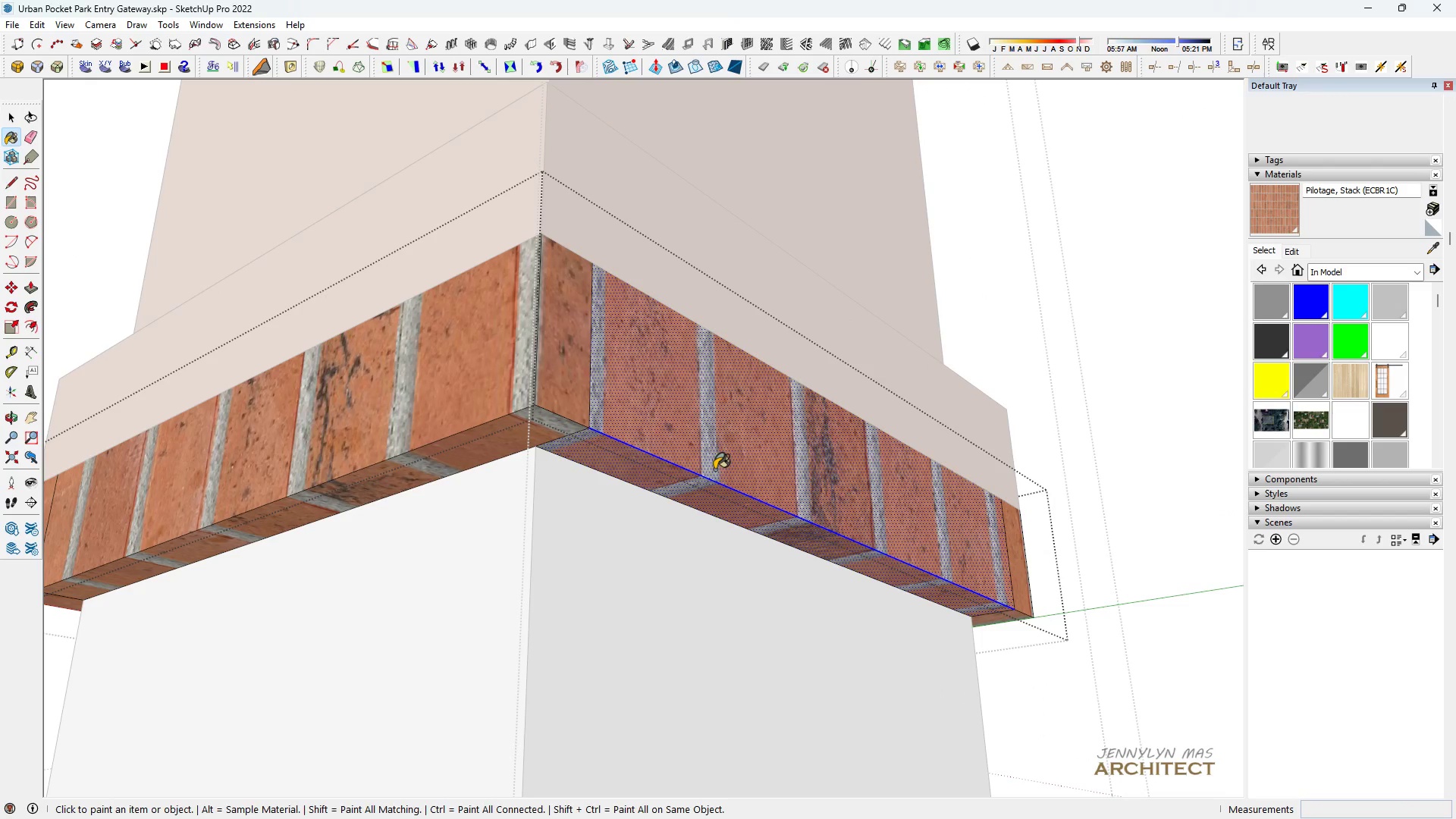 
triple_click([714, 469])
 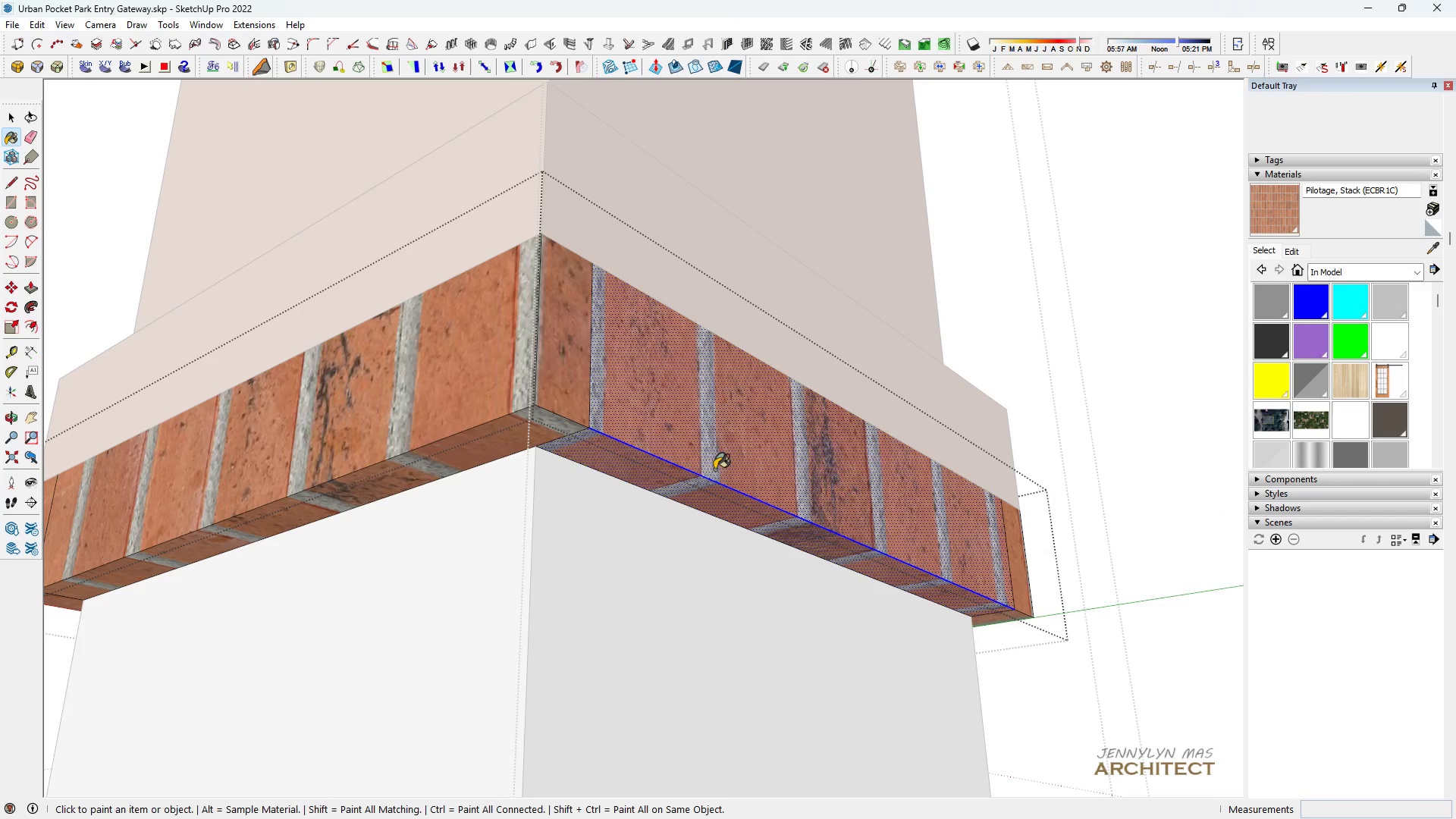 
triple_click([714, 469])
 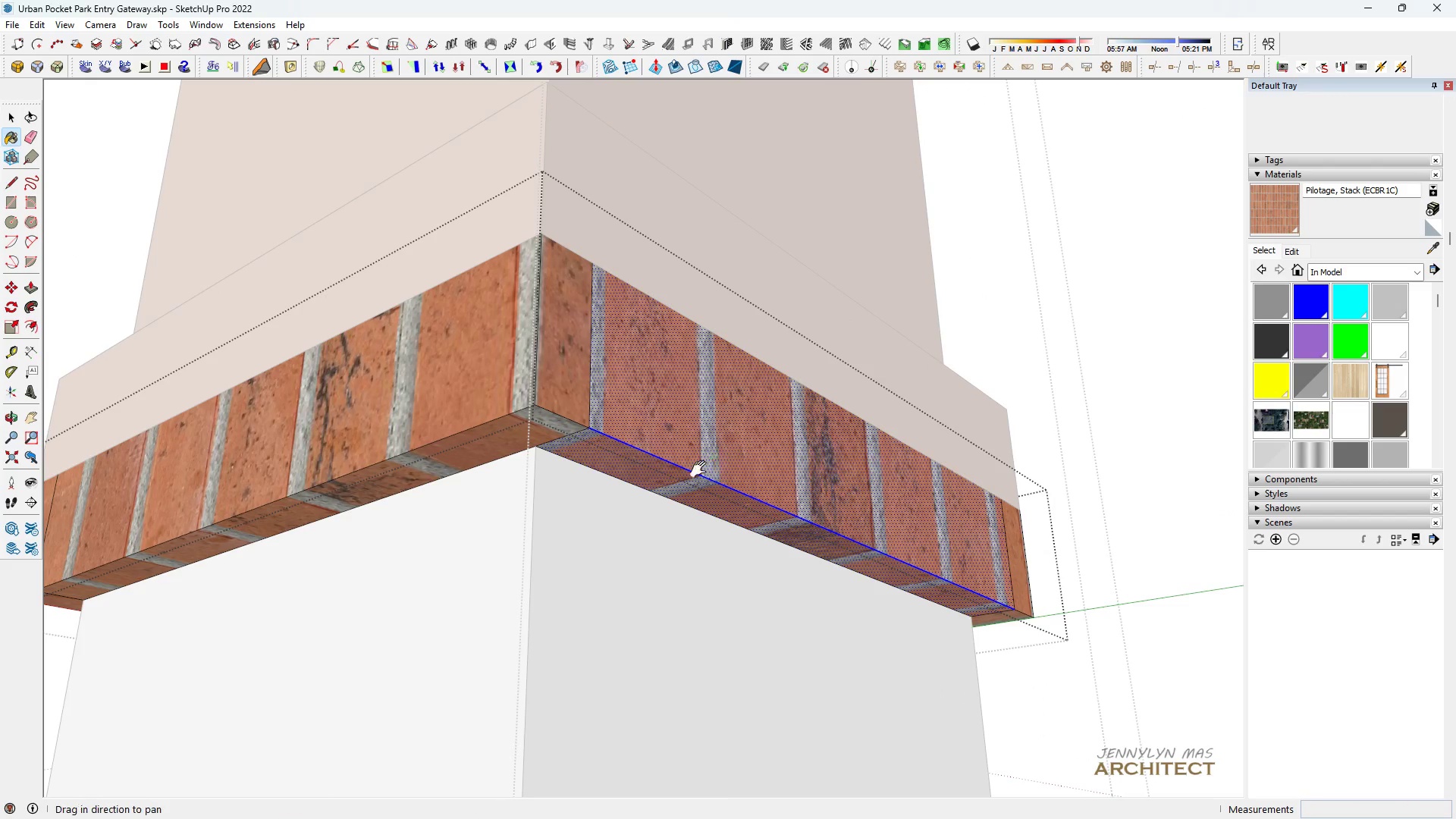 
key(H)
 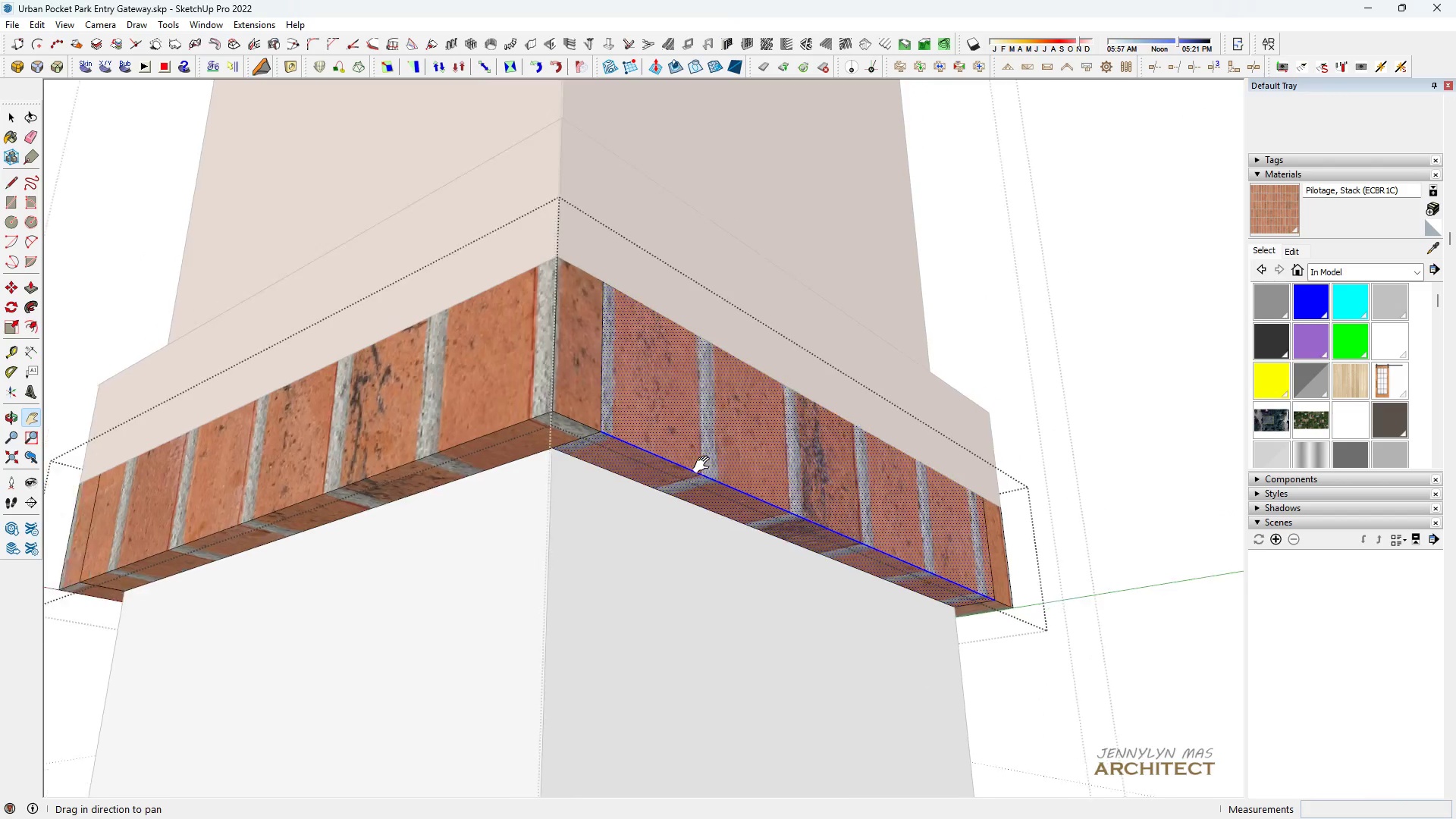 
scroll: coordinate [215, 494], scroll_direction: down, amount: 6.0
 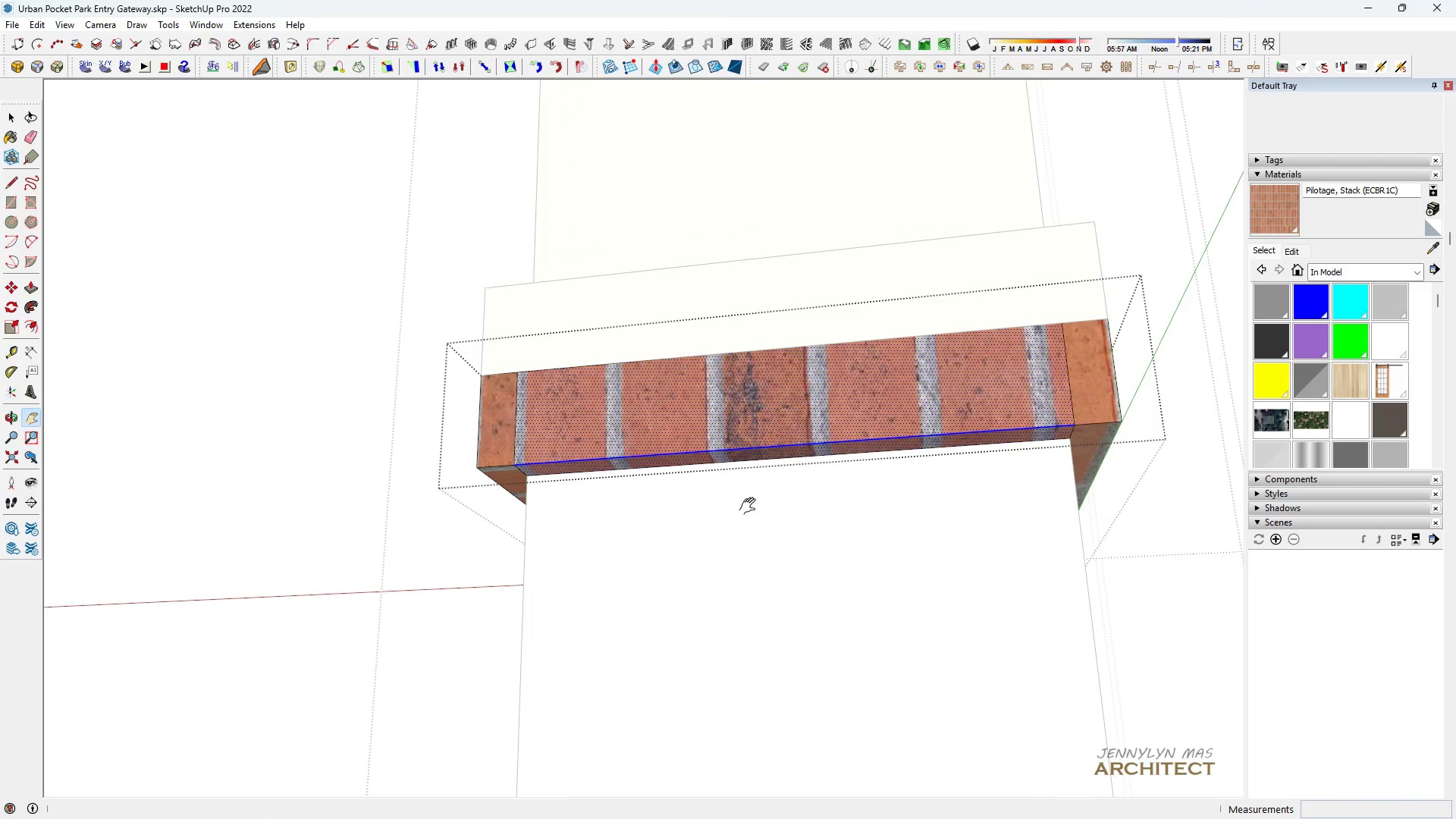 
left_click_drag(start_coordinate=[730, 507], to_coordinate=[64, 491])
 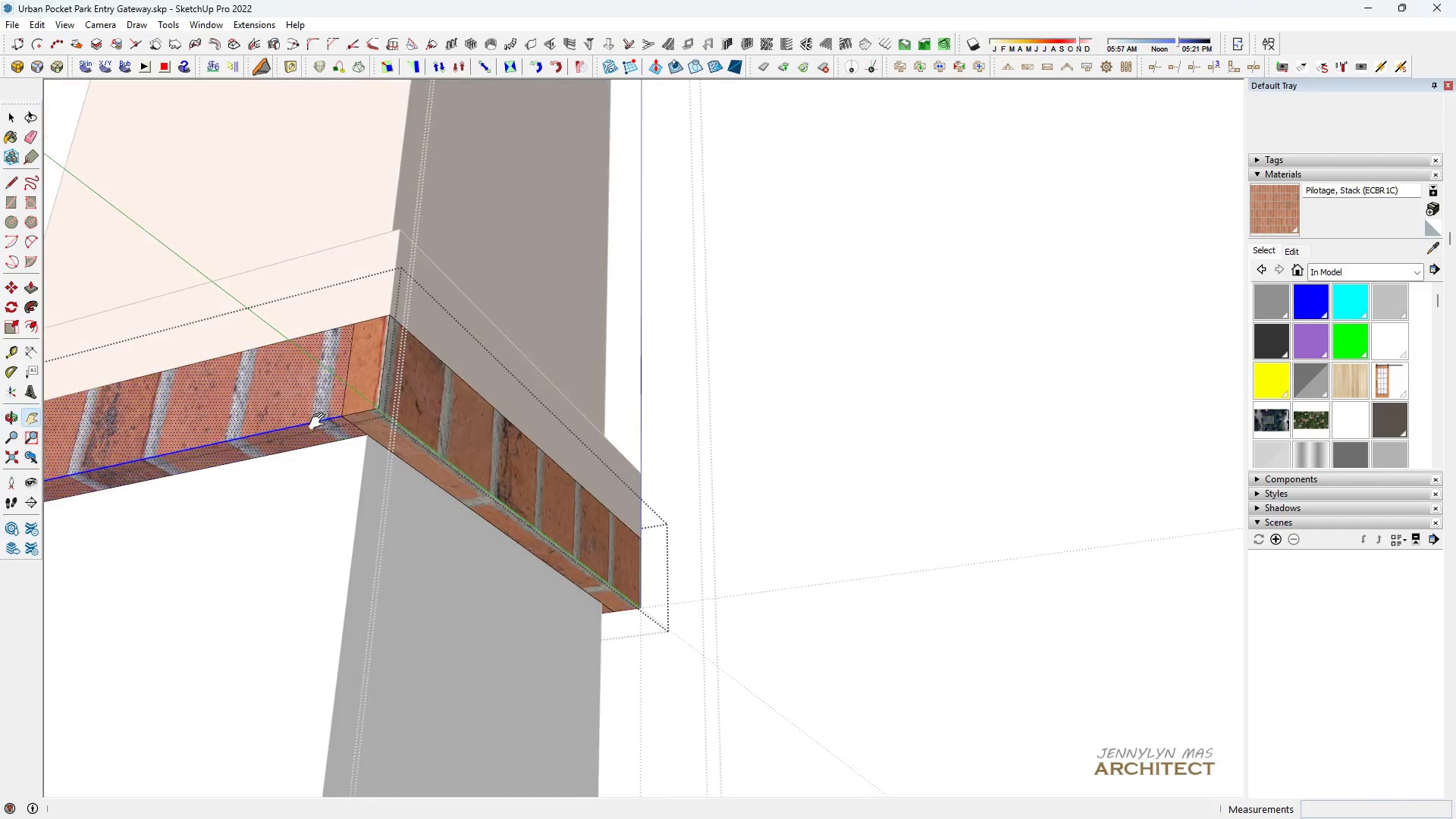 
scroll: coordinate [651, 581], scroll_direction: up, amount: 3.0
 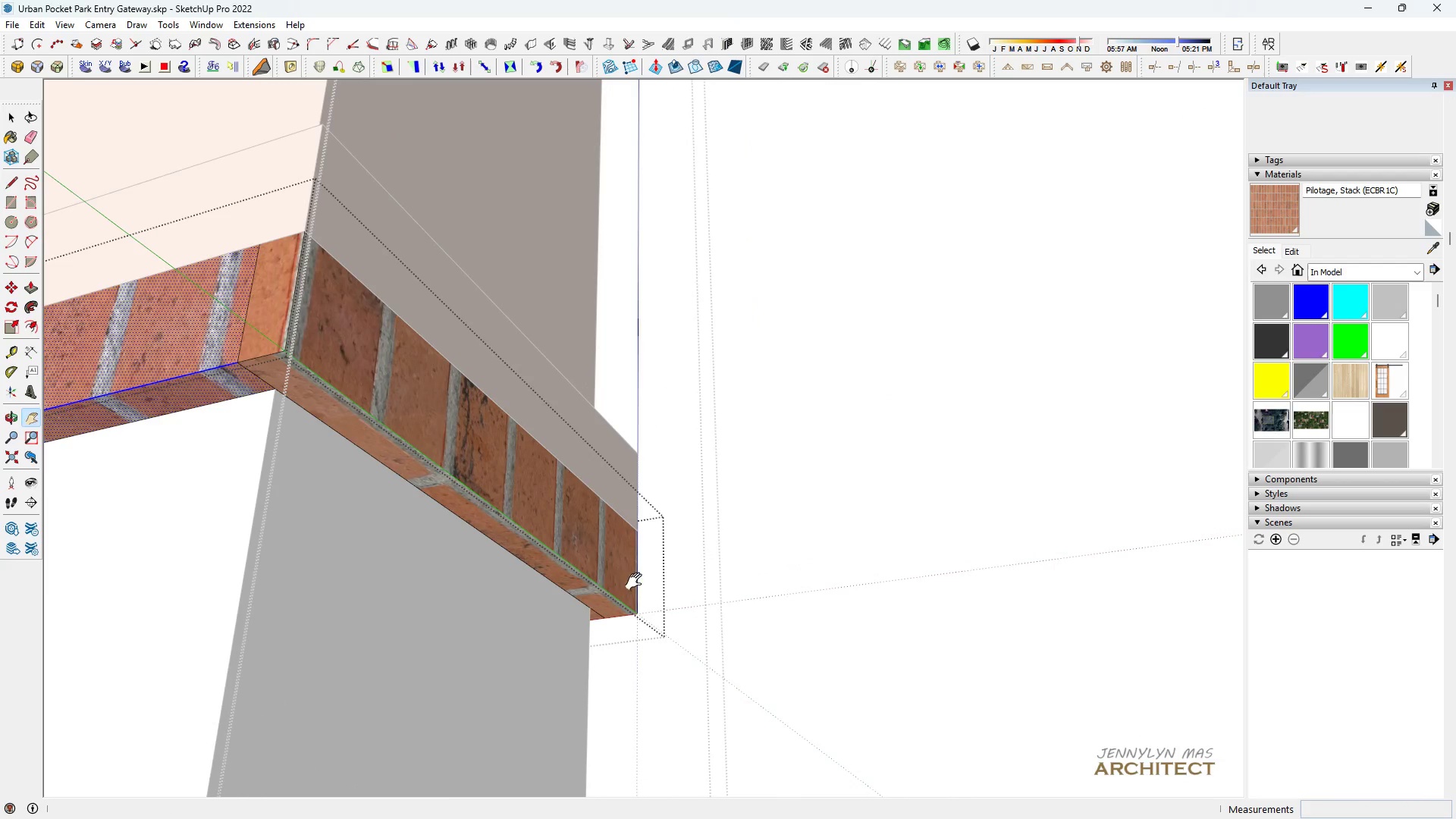 
key(Space)
 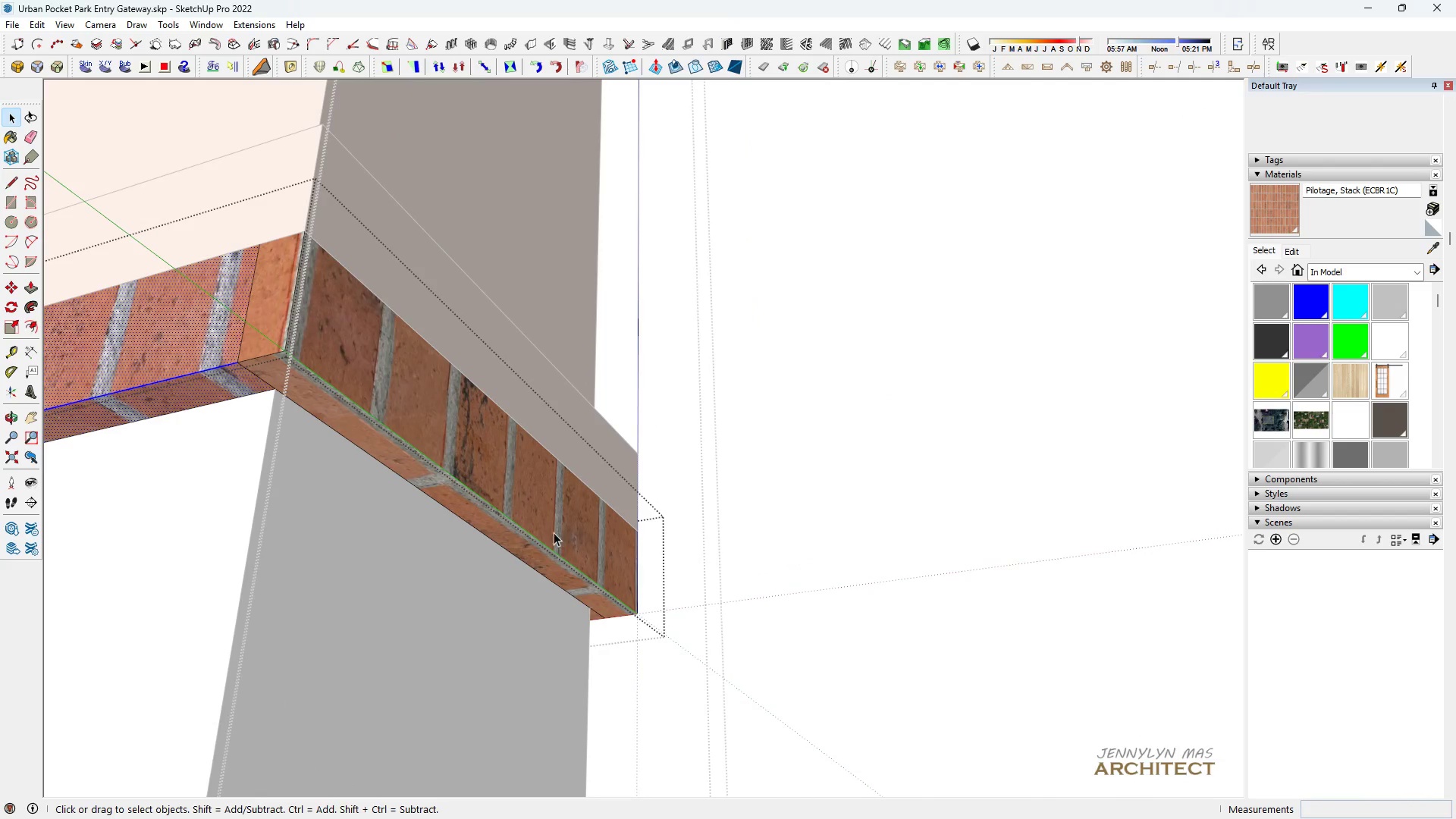 
left_click_drag(start_coordinate=[554, 532], to_coordinate=[491, 555])
 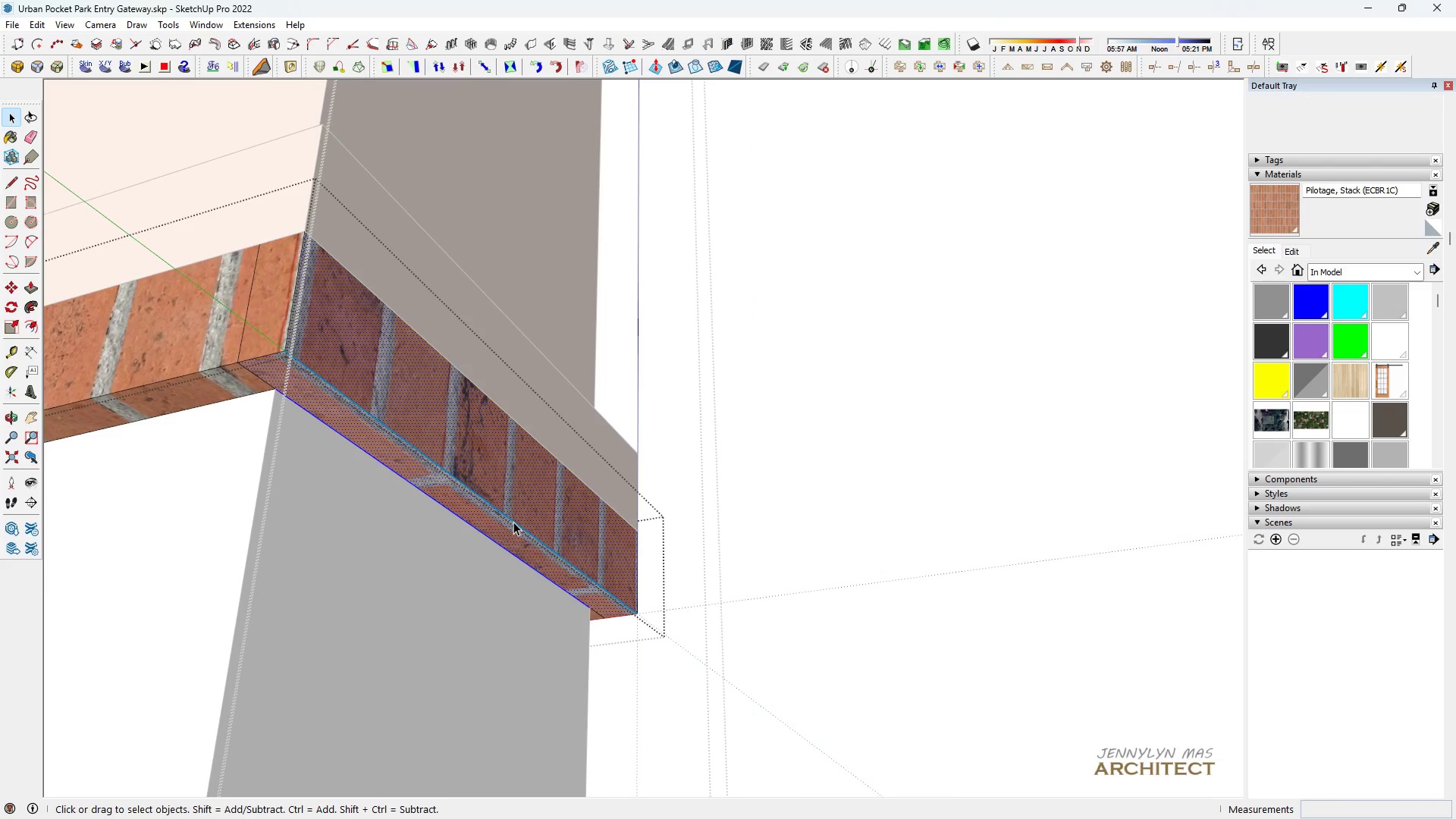 
key(B)
 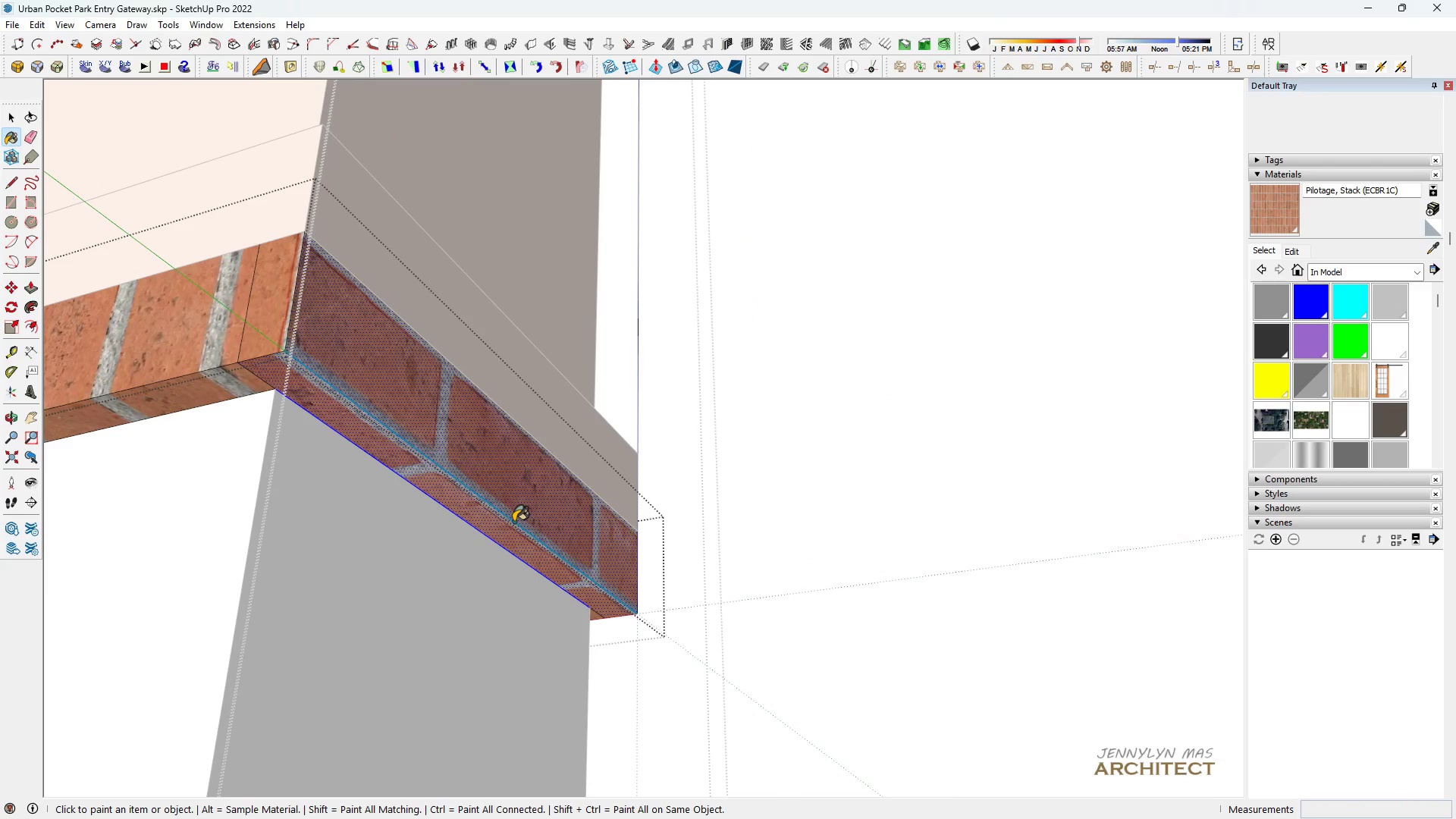 
double_click([513, 522])
 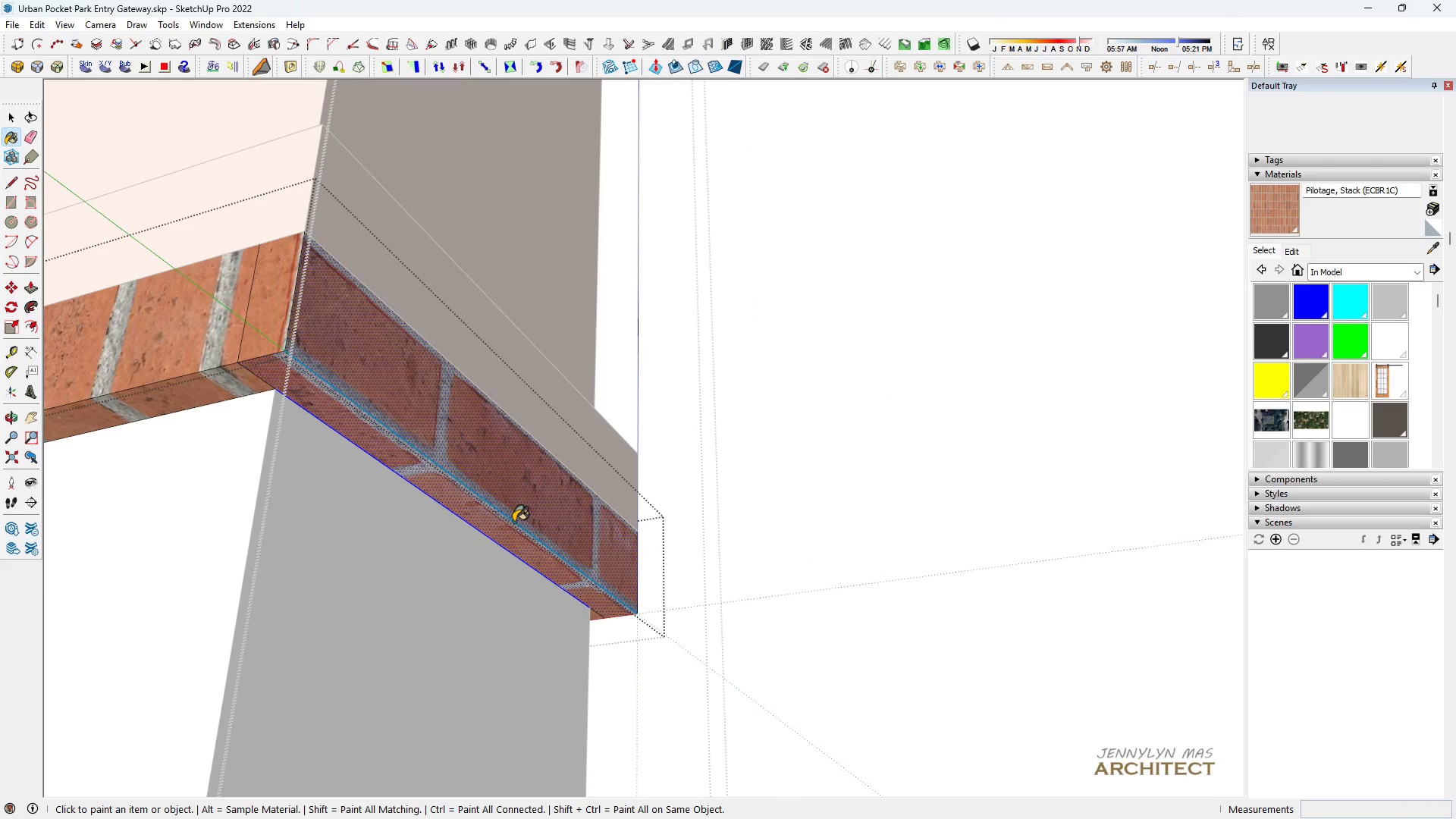 
triple_click([513, 522])
 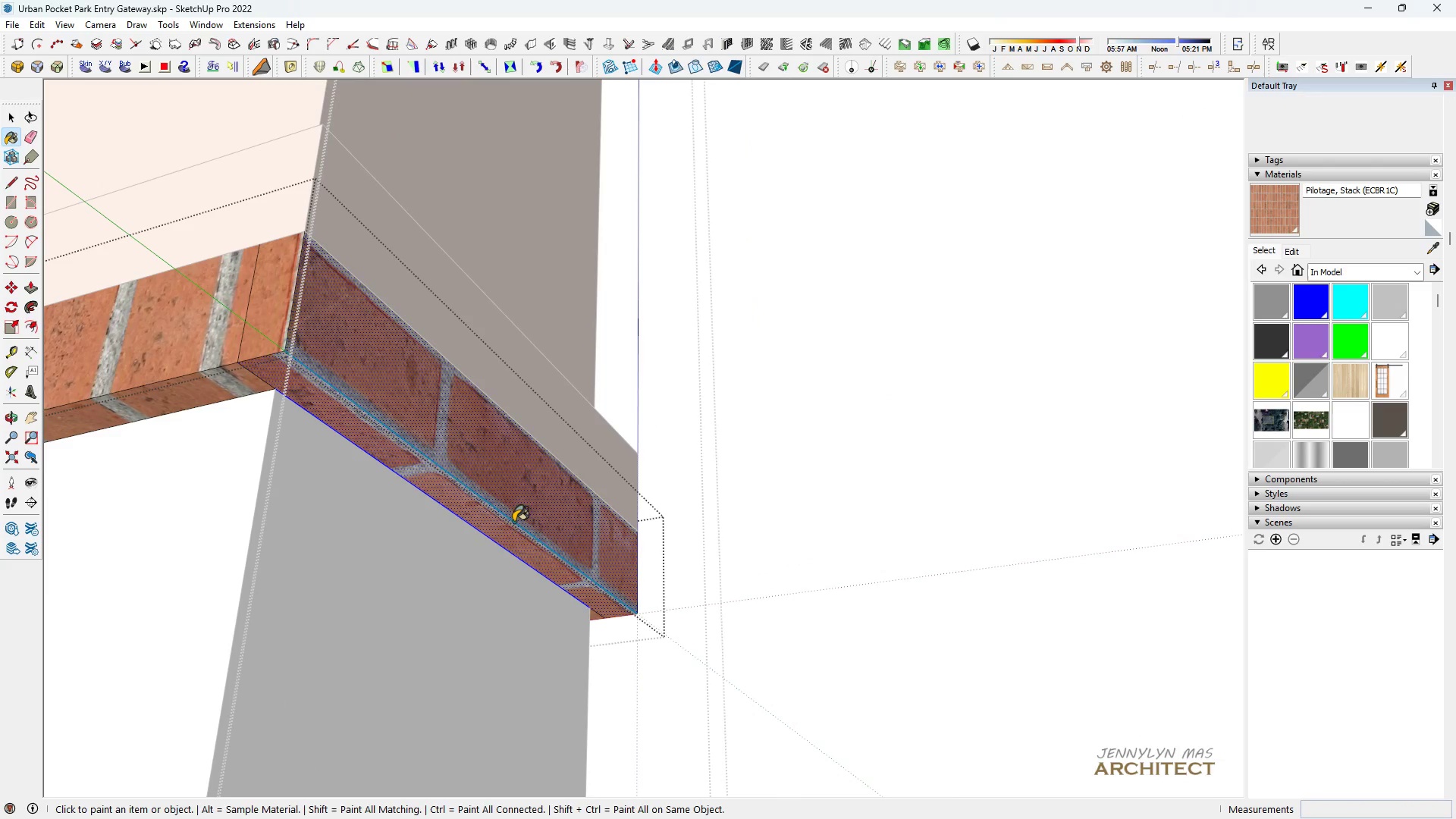 
triple_click([513, 522])
 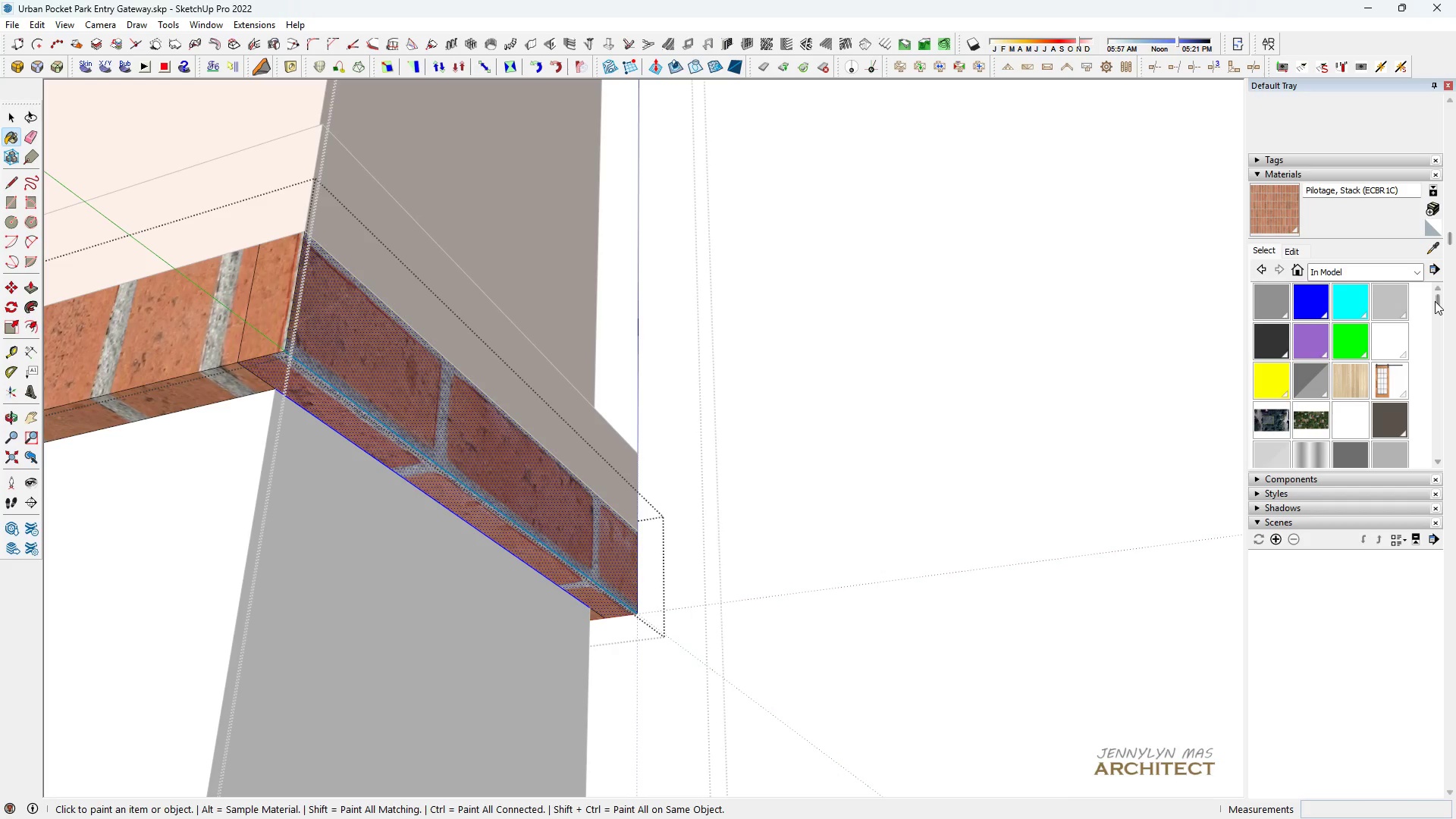 
key(Control+ControlLeft)
 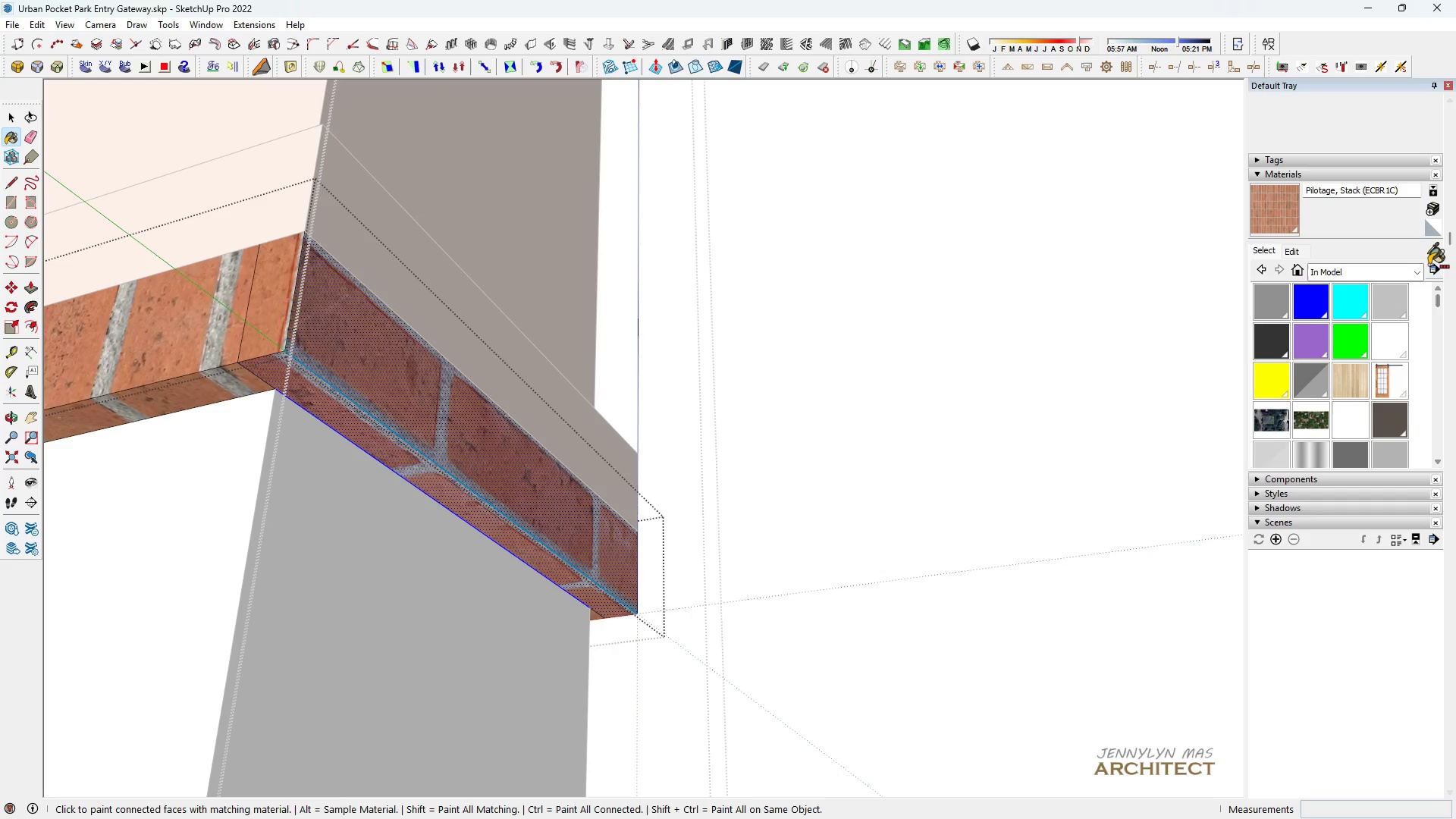 
key(Control+Z)
 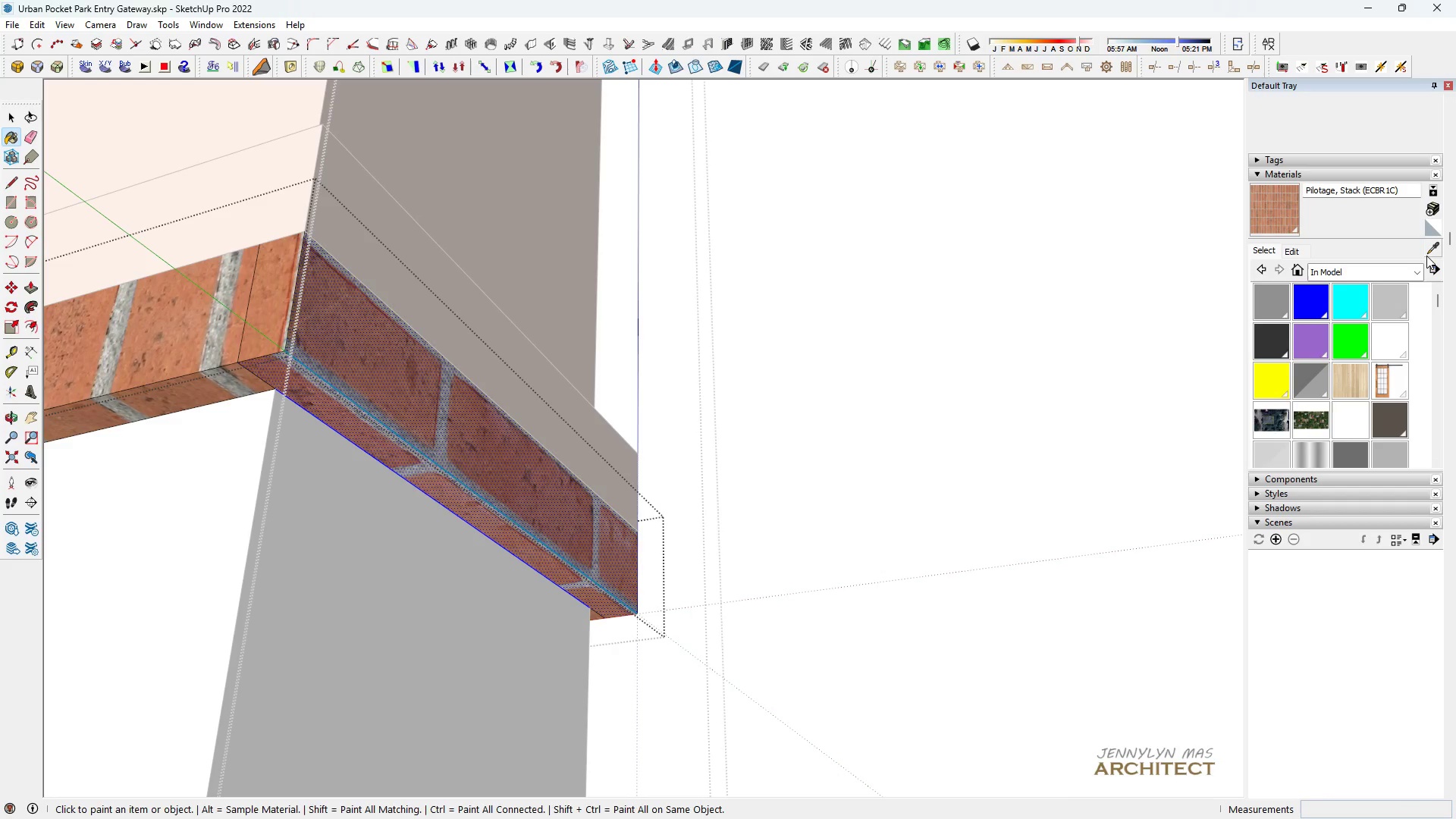 
left_click([1426, 255])
 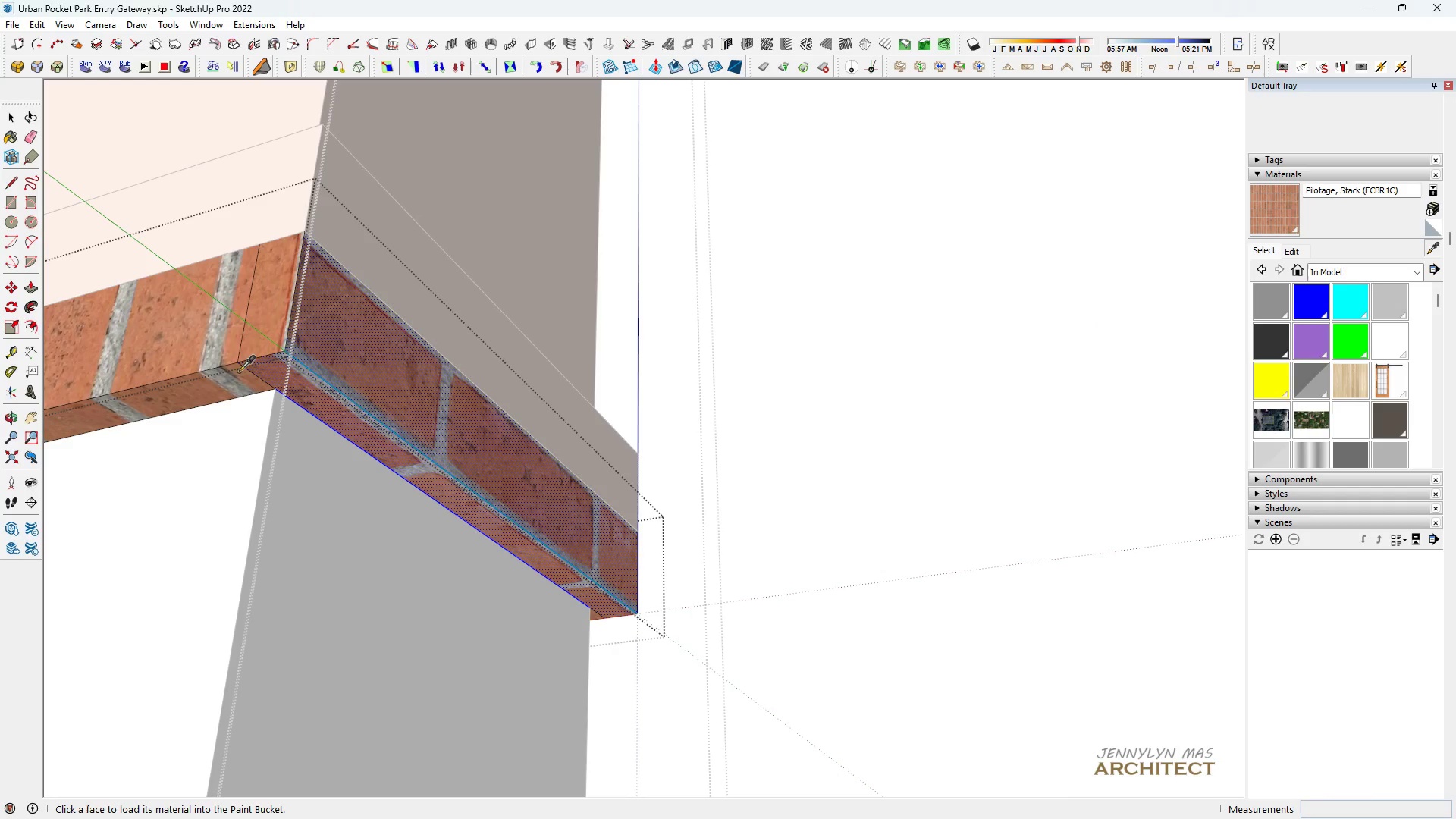 
left_click([207, 353])
 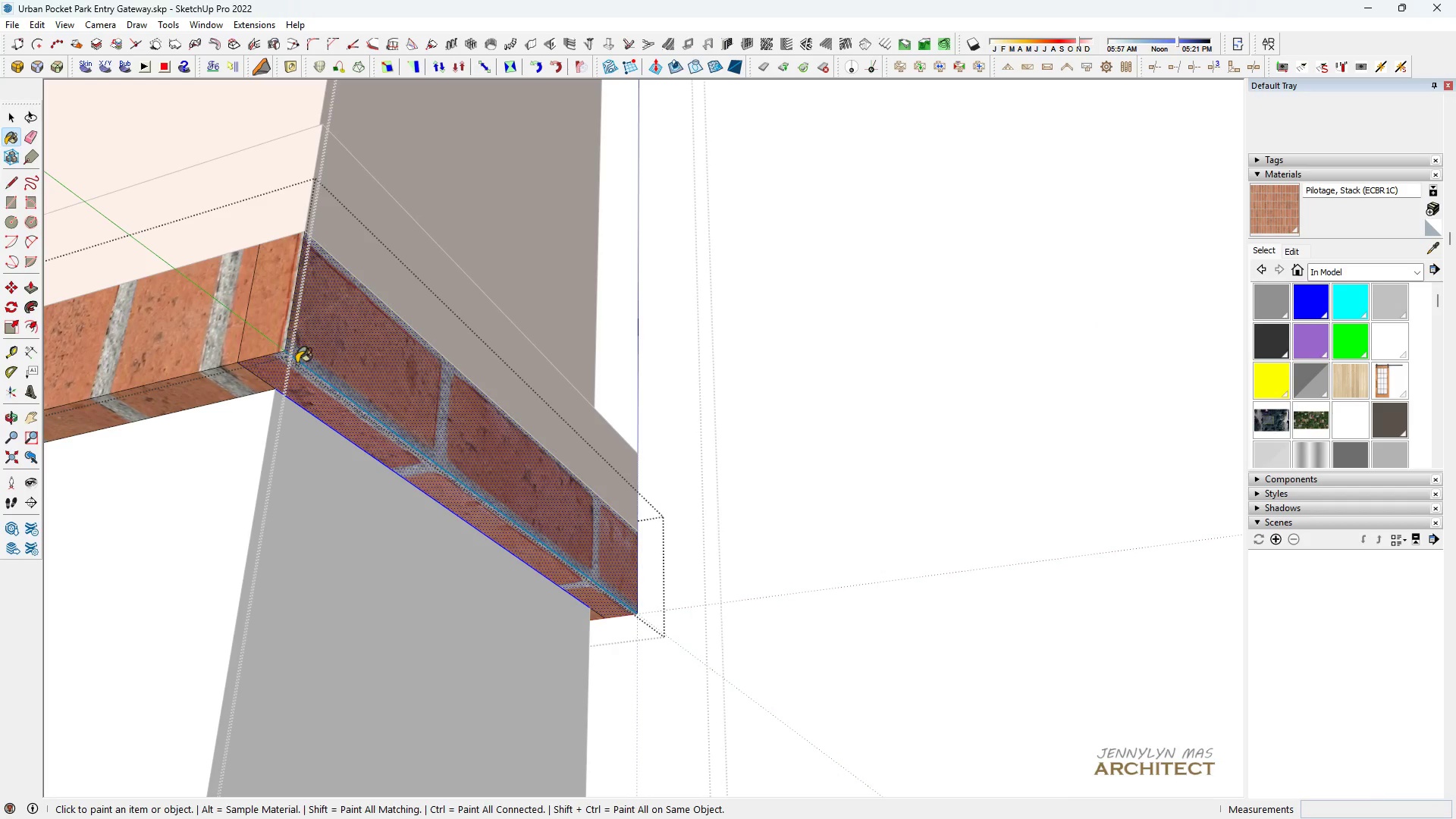 
double_click([297, 363])
 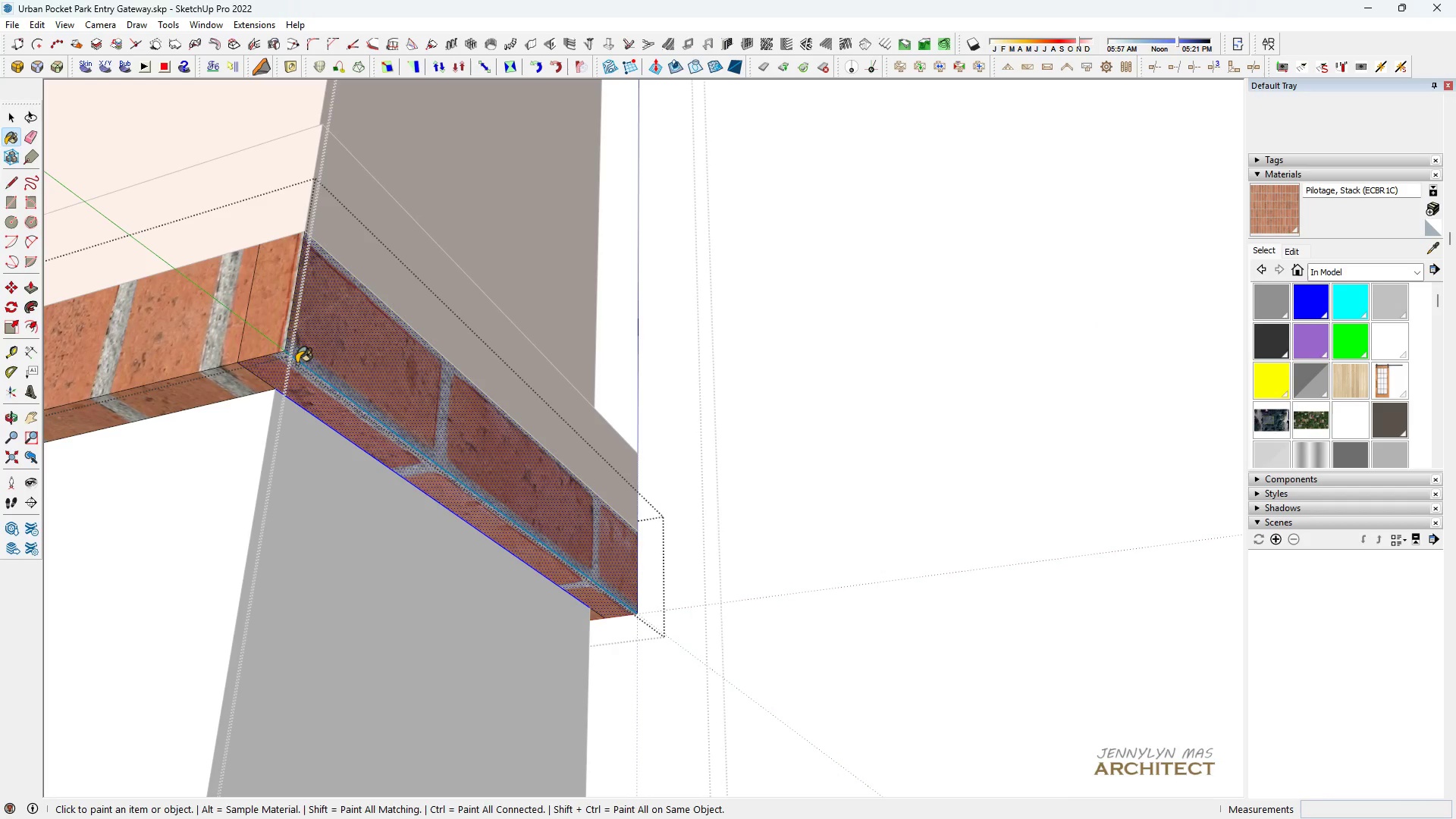 
triple_click([297, 363])
 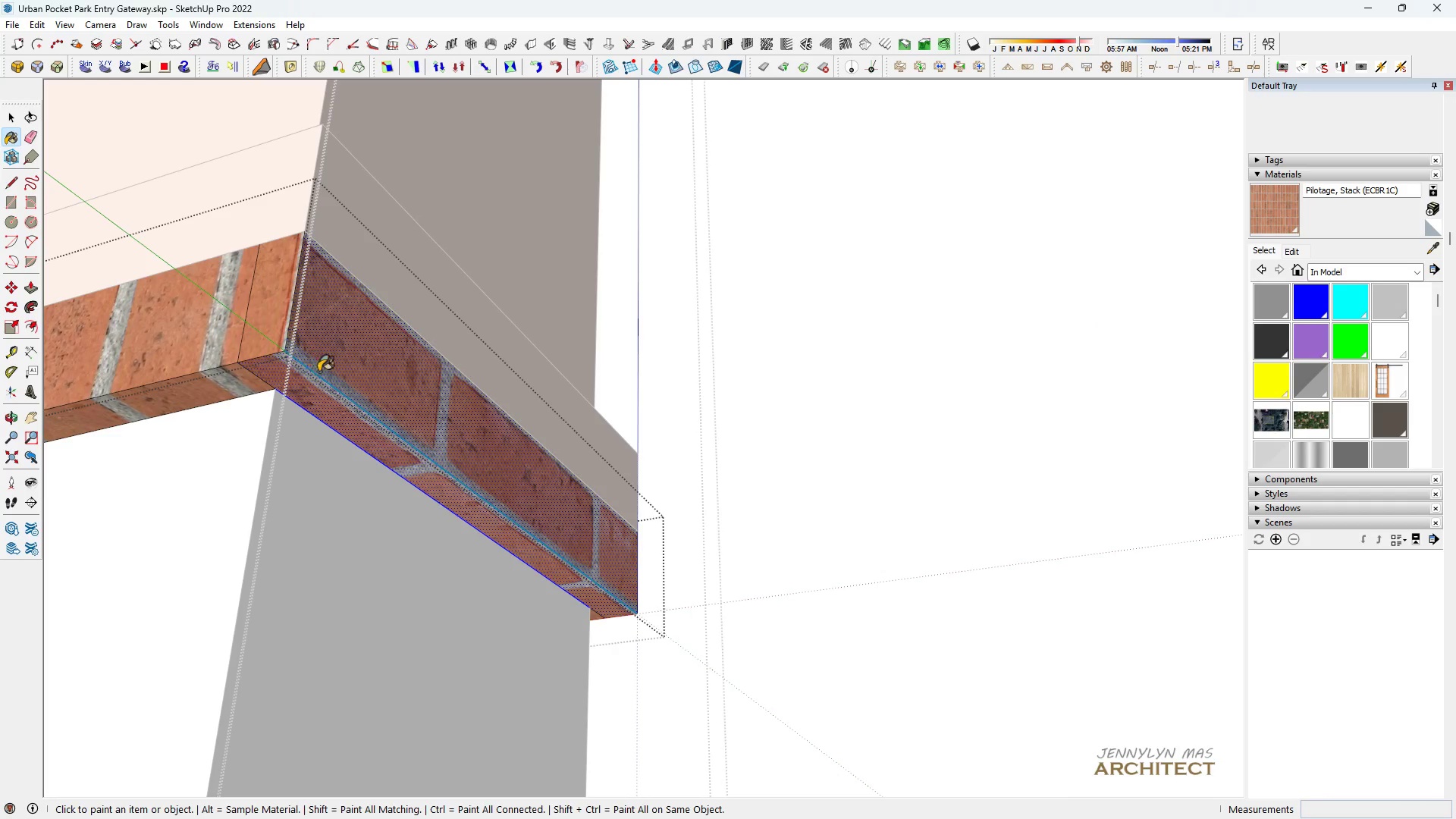 
left_click_drag(start_coordinate=[318, 372], to_coordinate=[330, 375])
 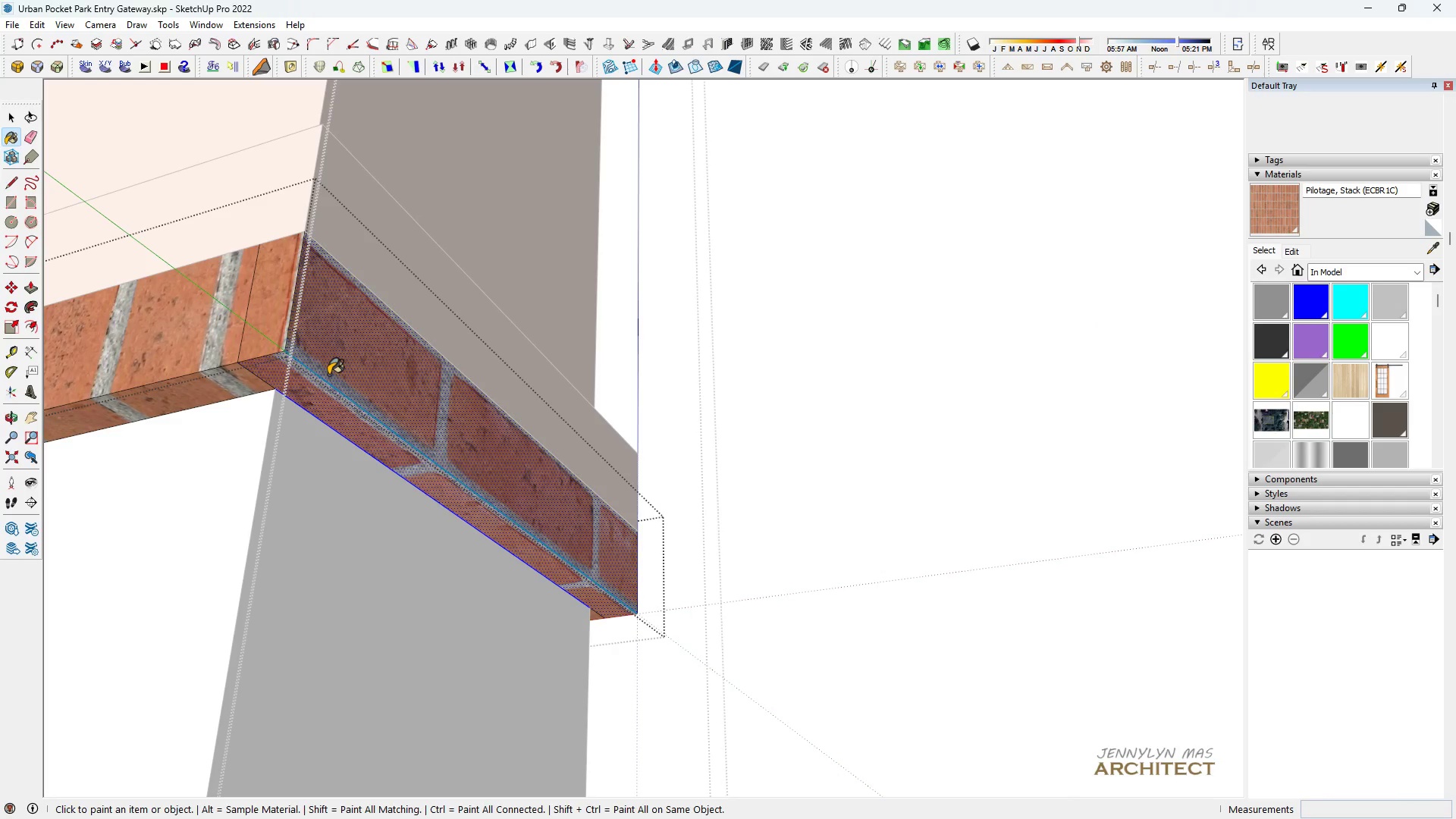 
triple_click([328, 375])
 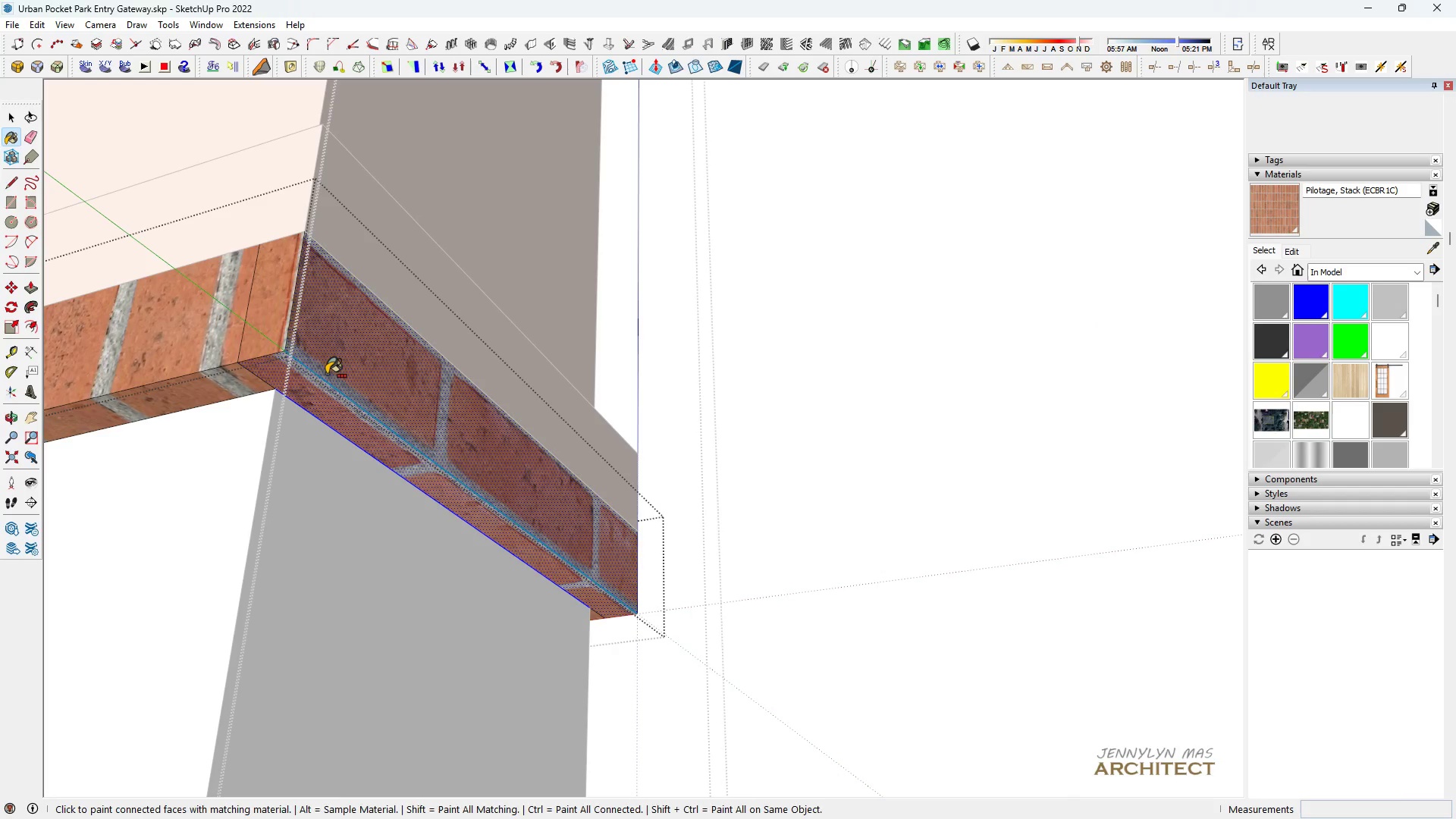 
key(Control+Z)
 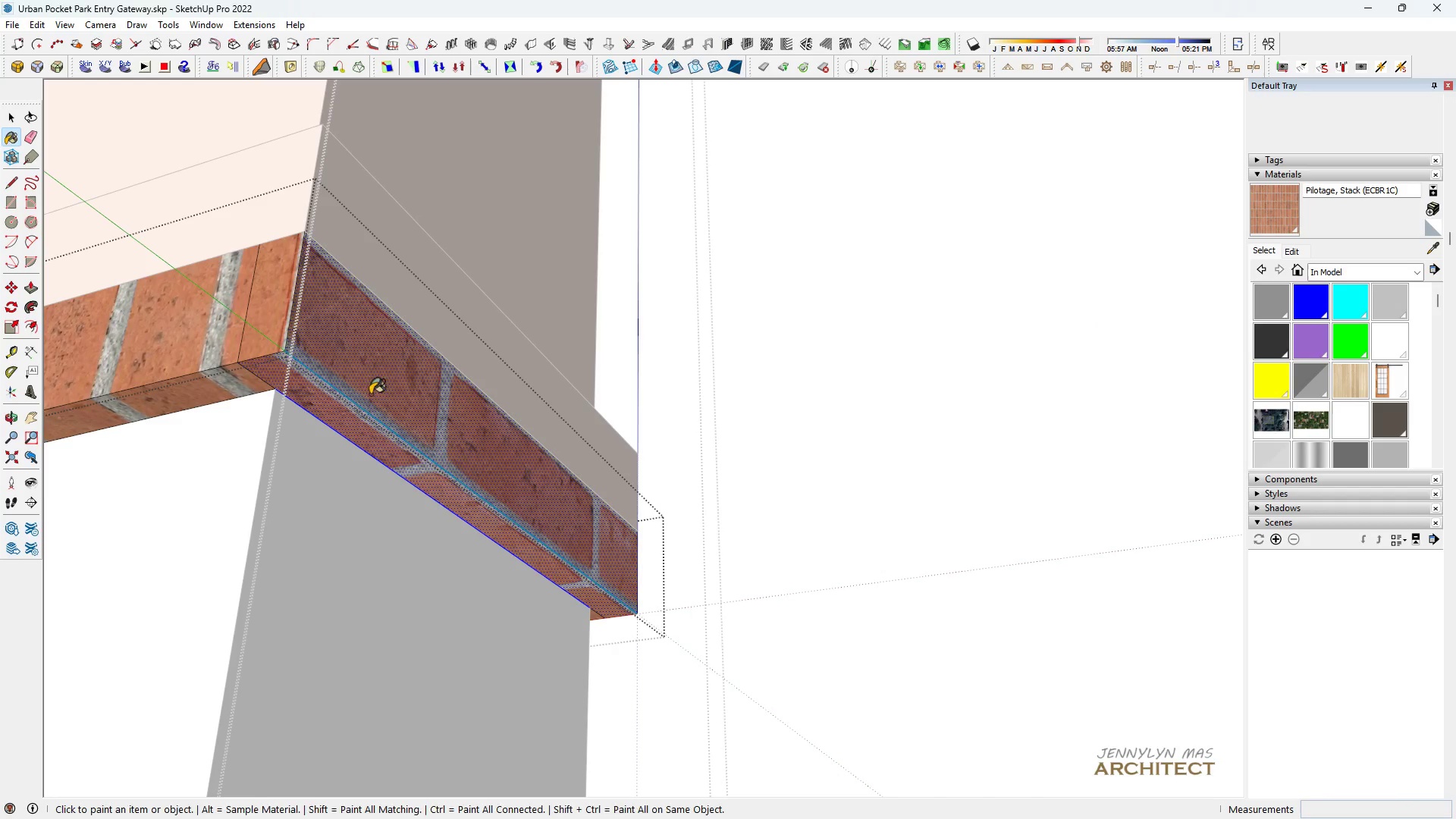 
key(Space)
 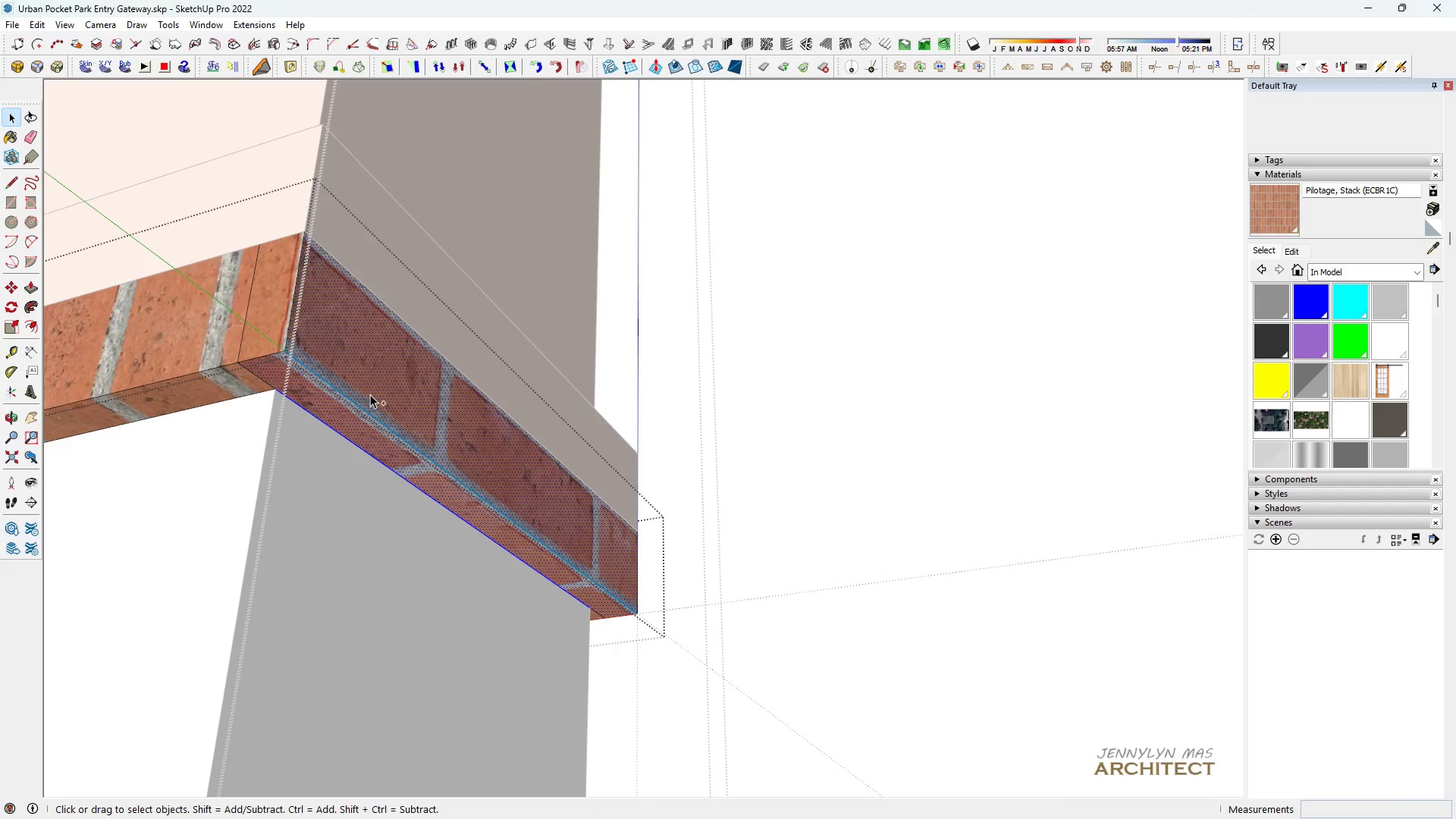 
key(Control+Z)
 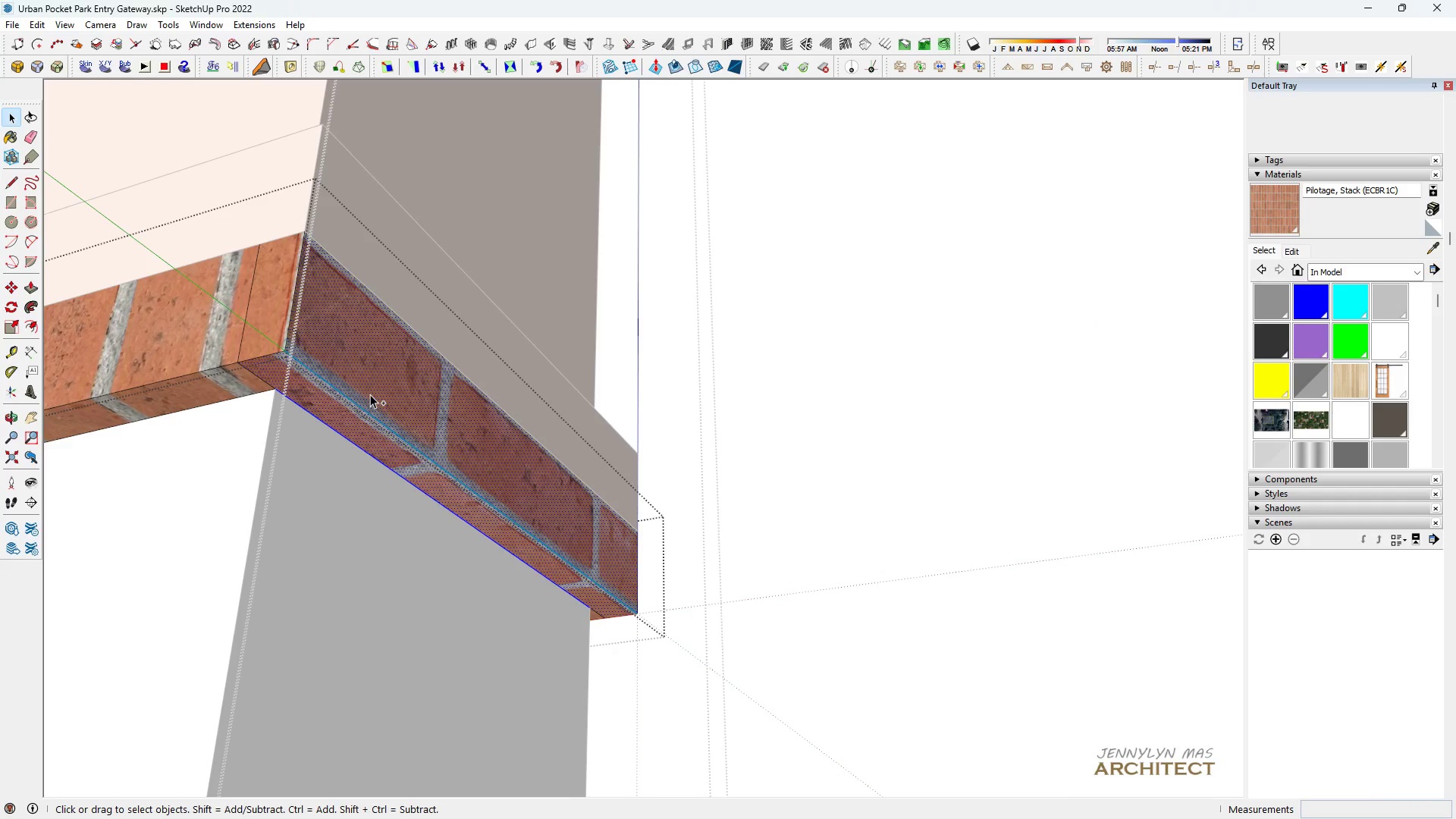 
key(Control+Z)
 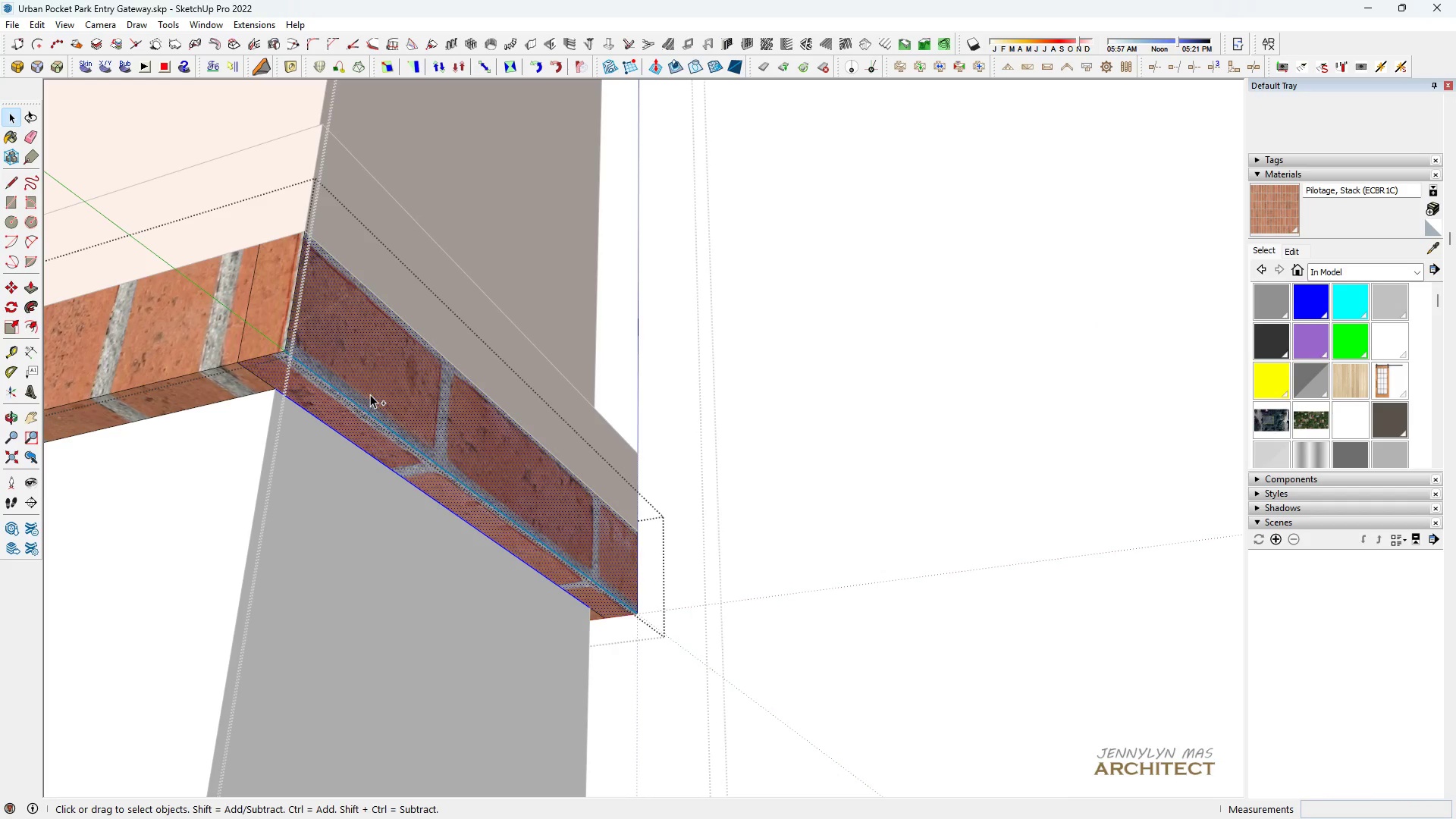 
key(Control+Z)
 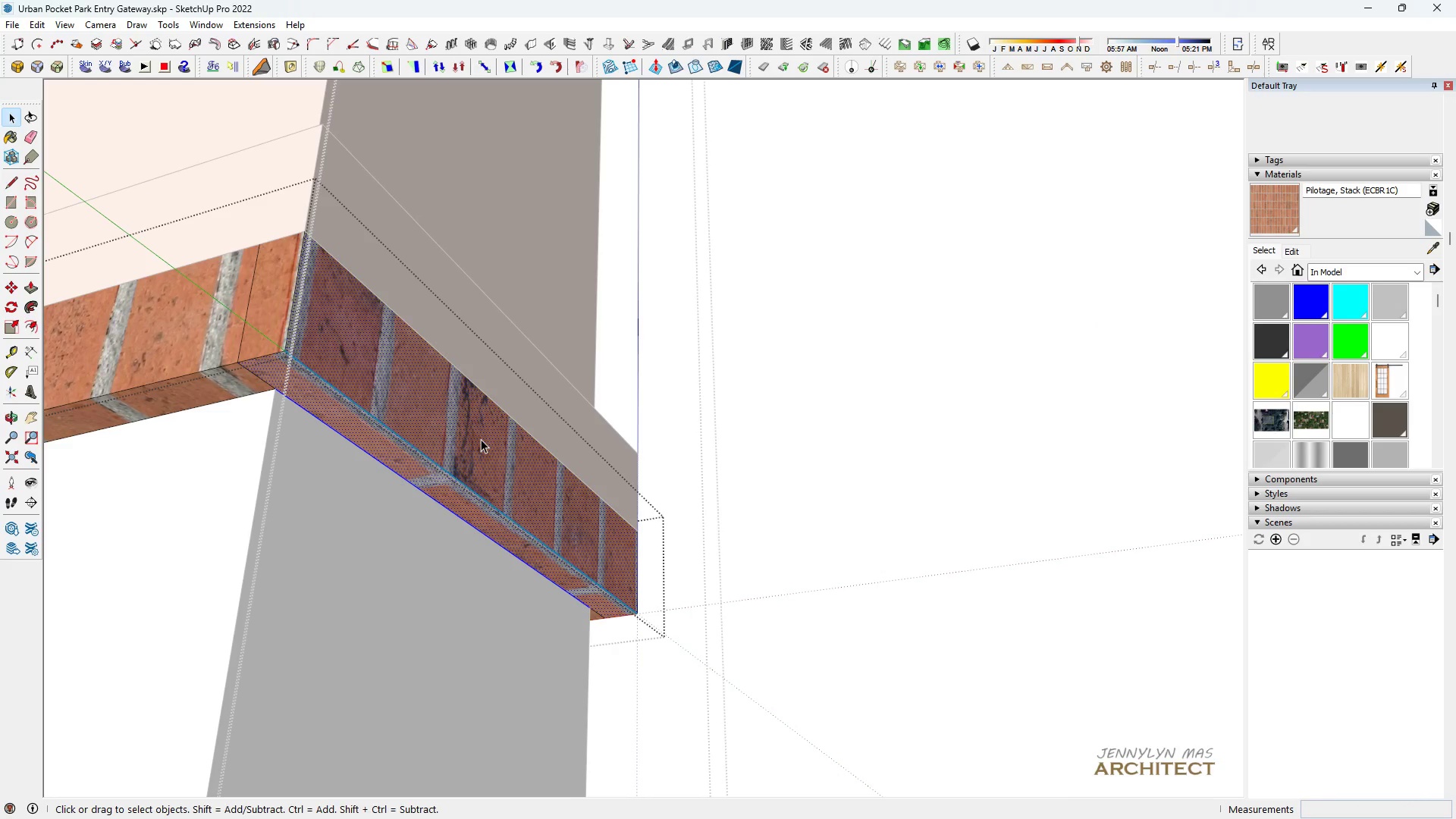 
left_click([481, 439])
 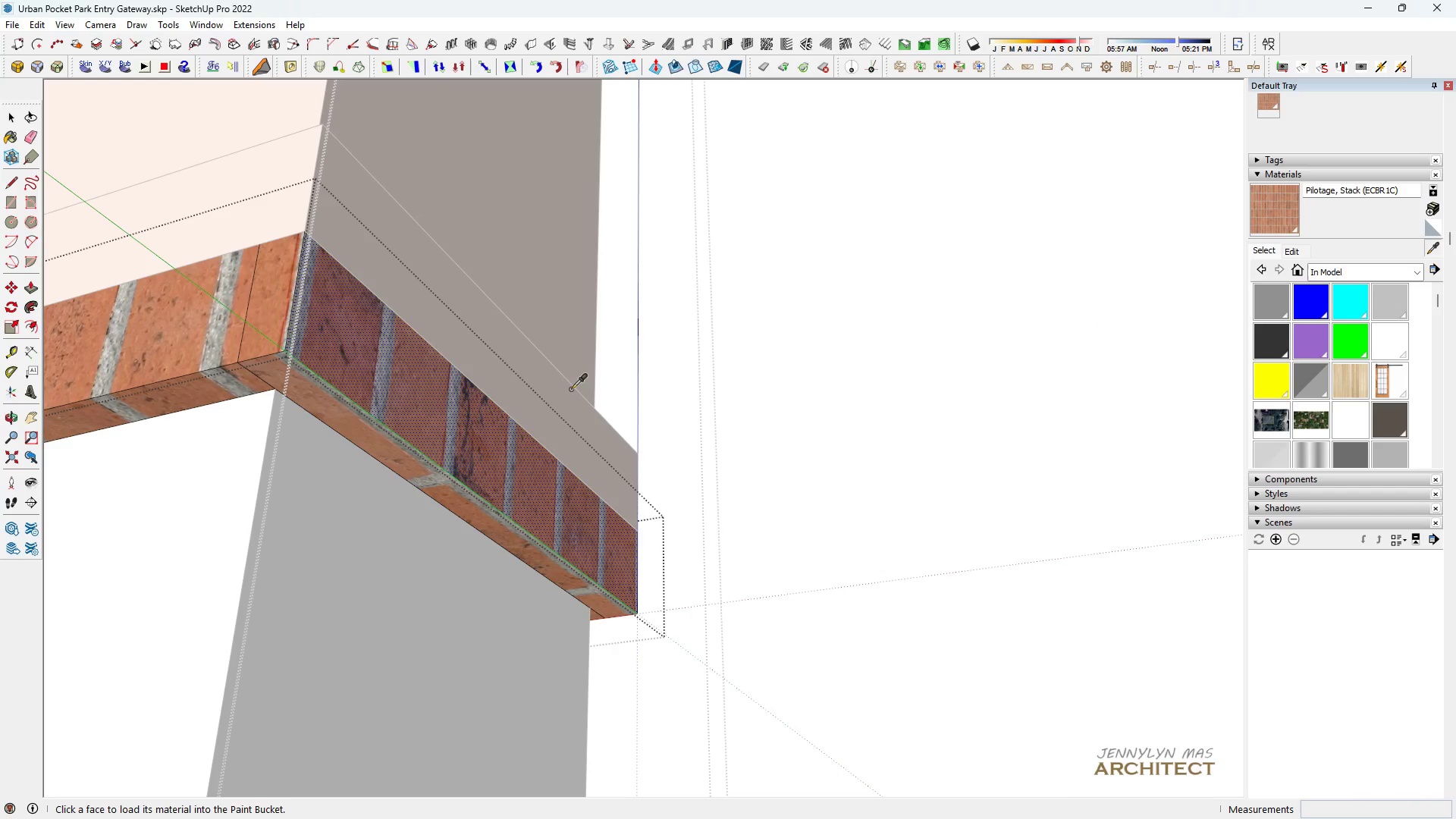 
left_click([388, 403])
 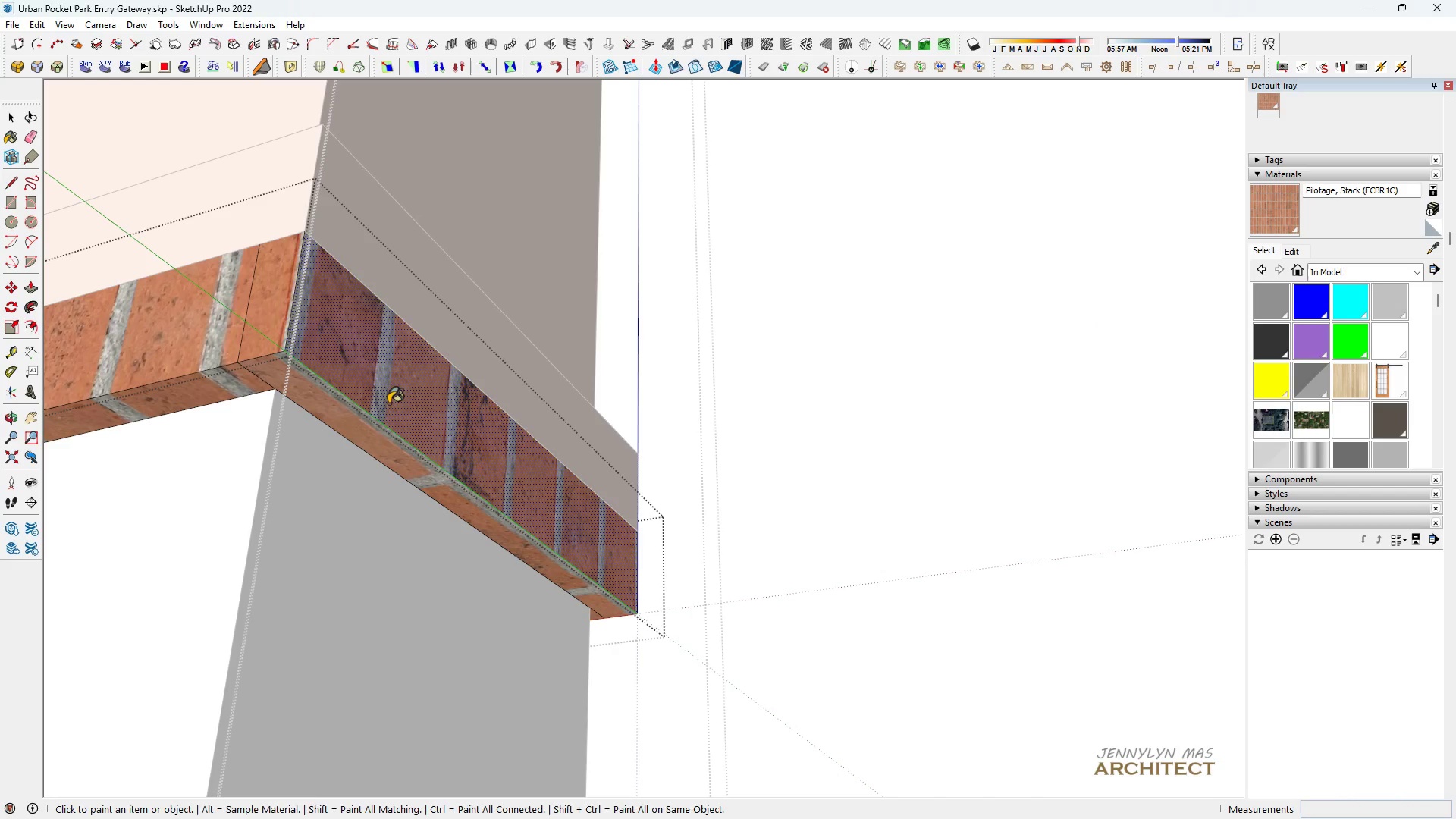 
key(Space)
 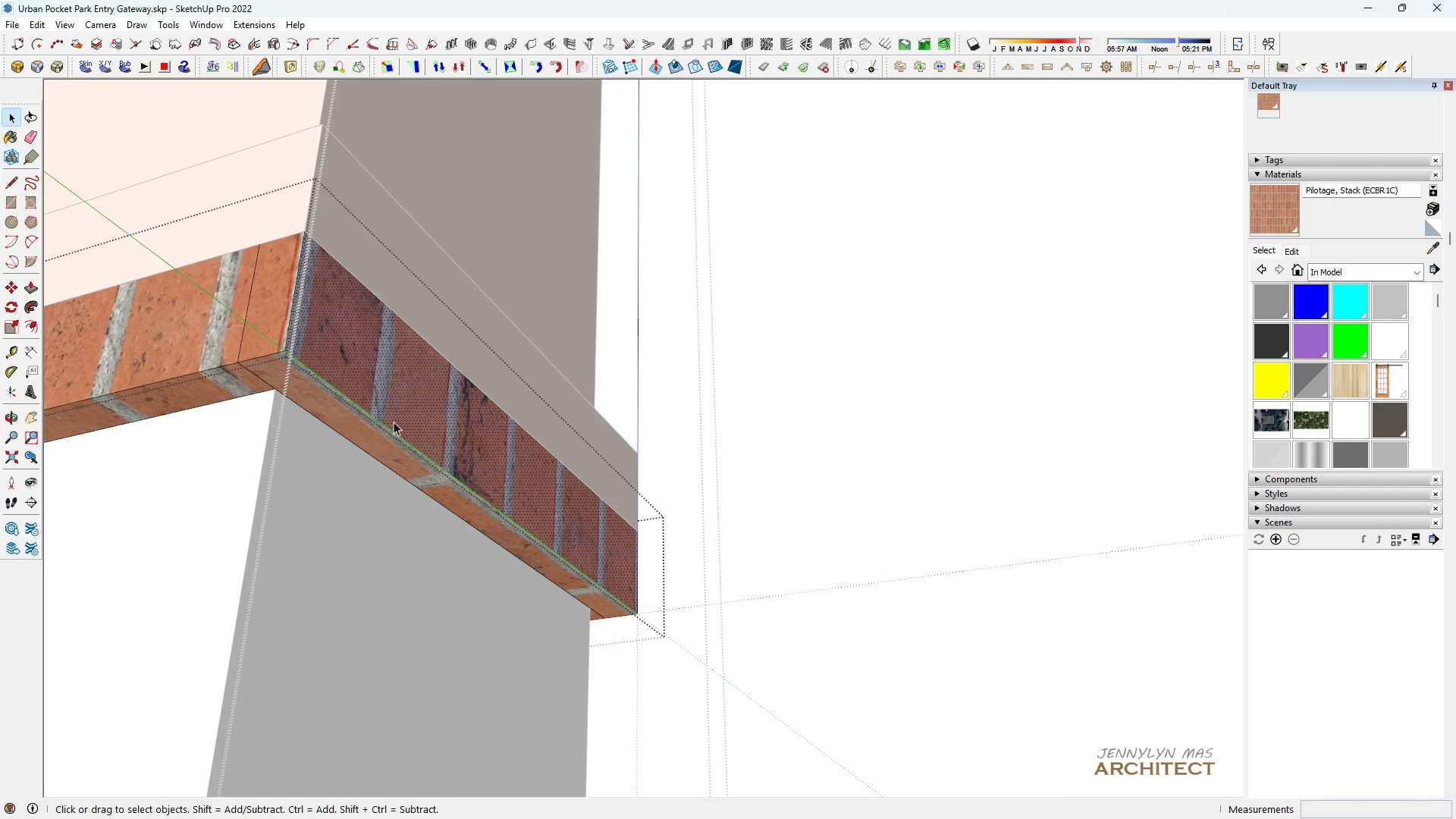 
left_click_drag(start_coordinate=[394, 421], to_coordinate=[363, 435])
 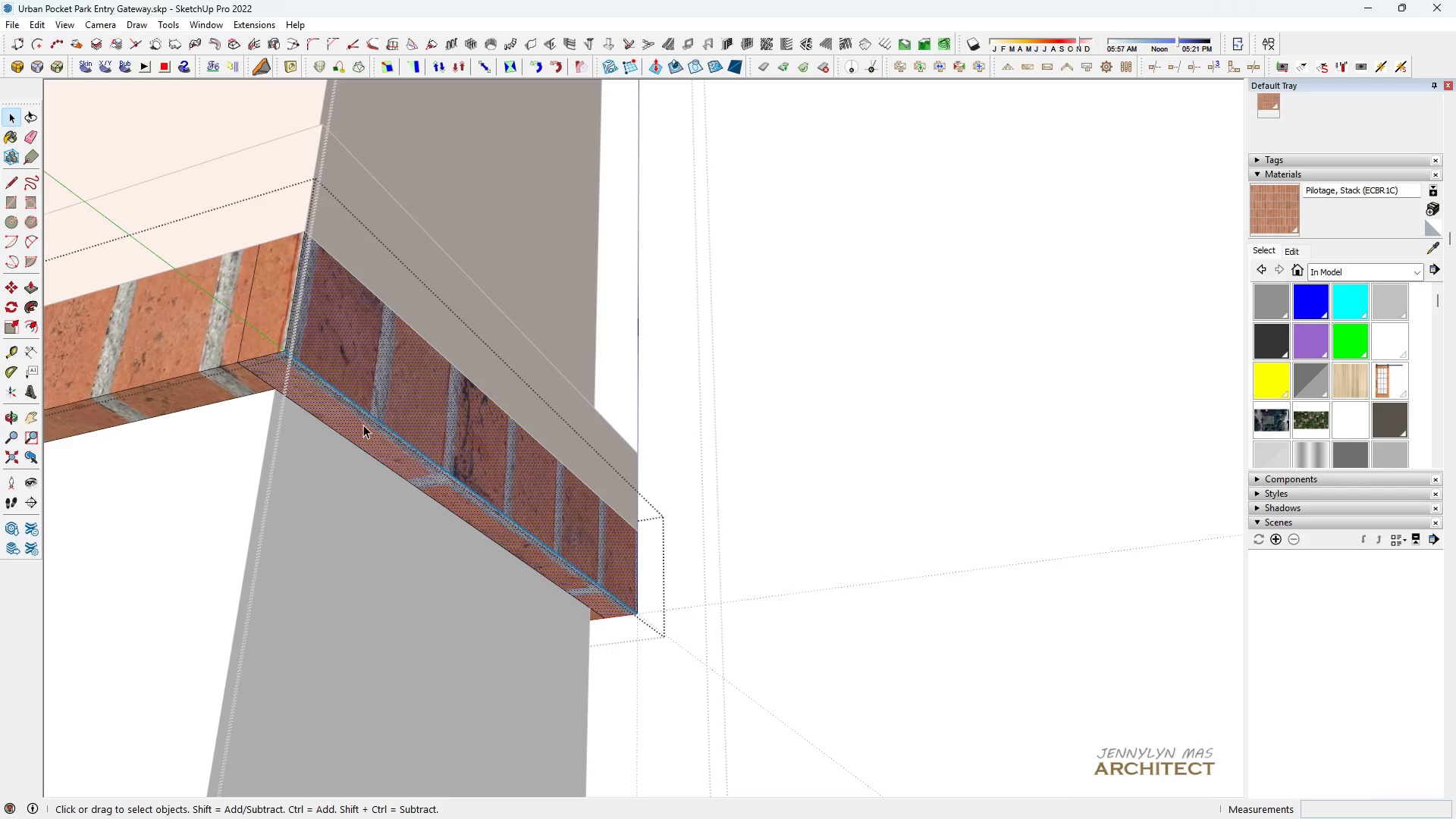 
key(B)
 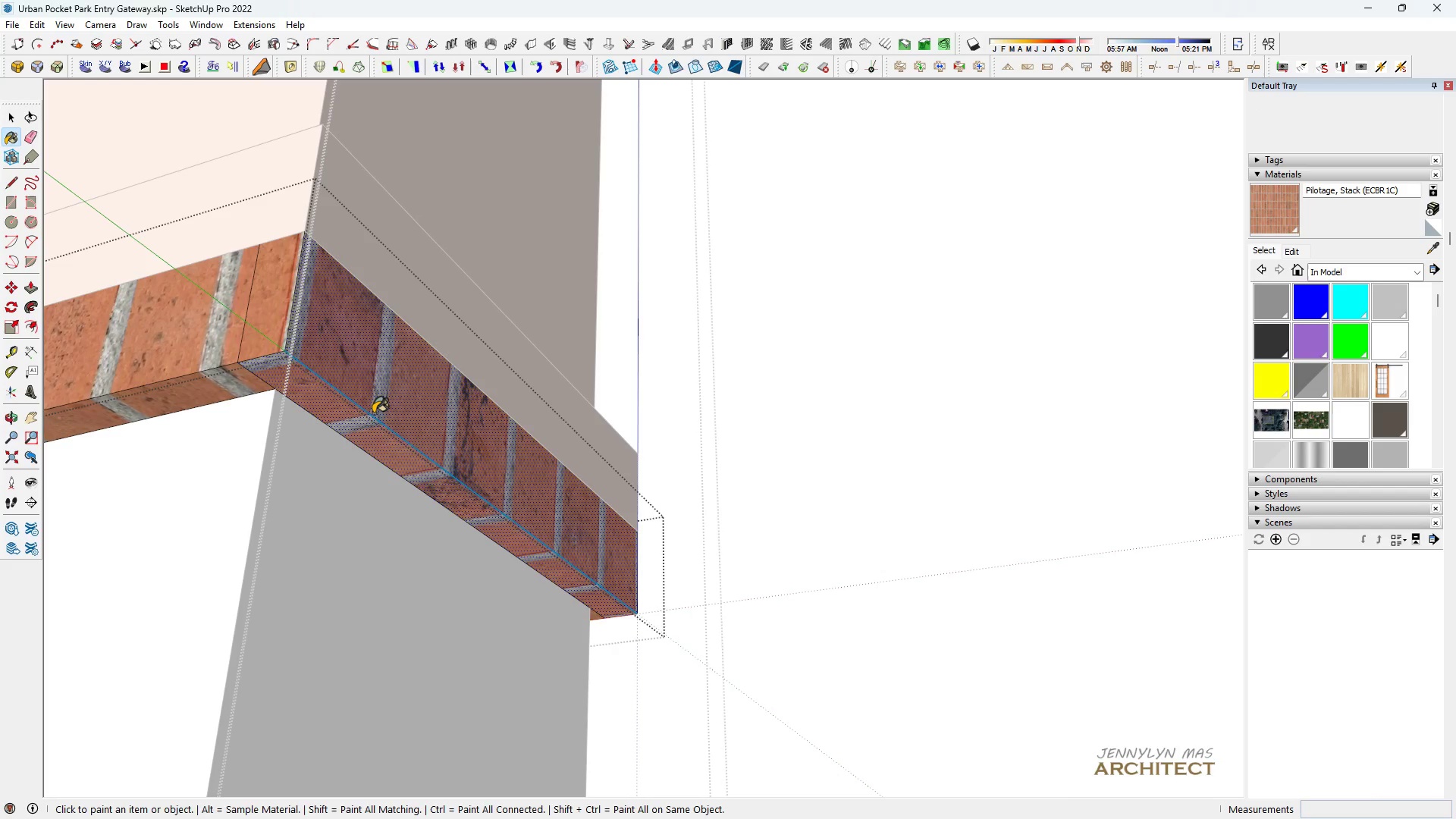 
double_click([373, 413])
 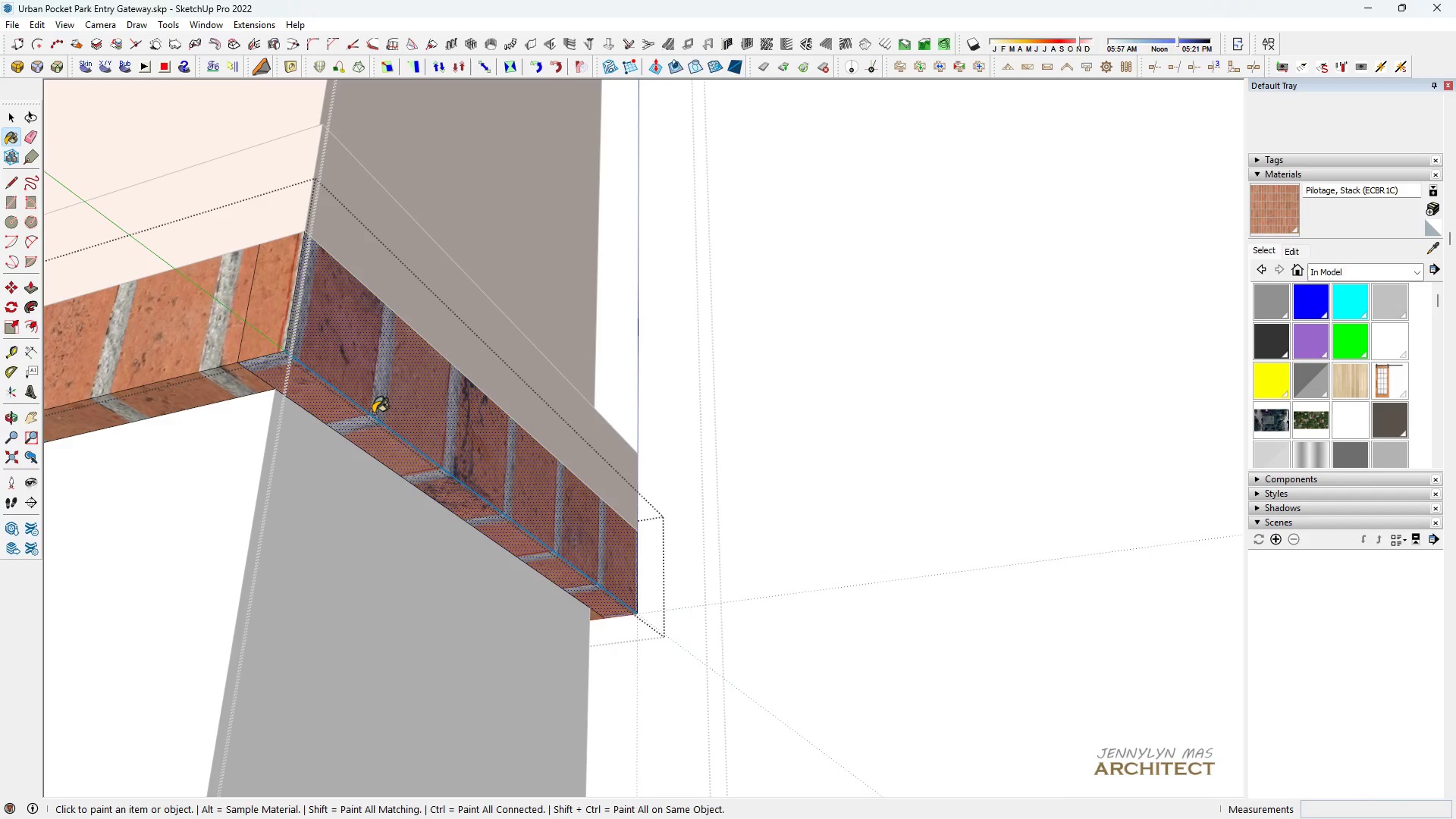 
triple_click([373, 413])
 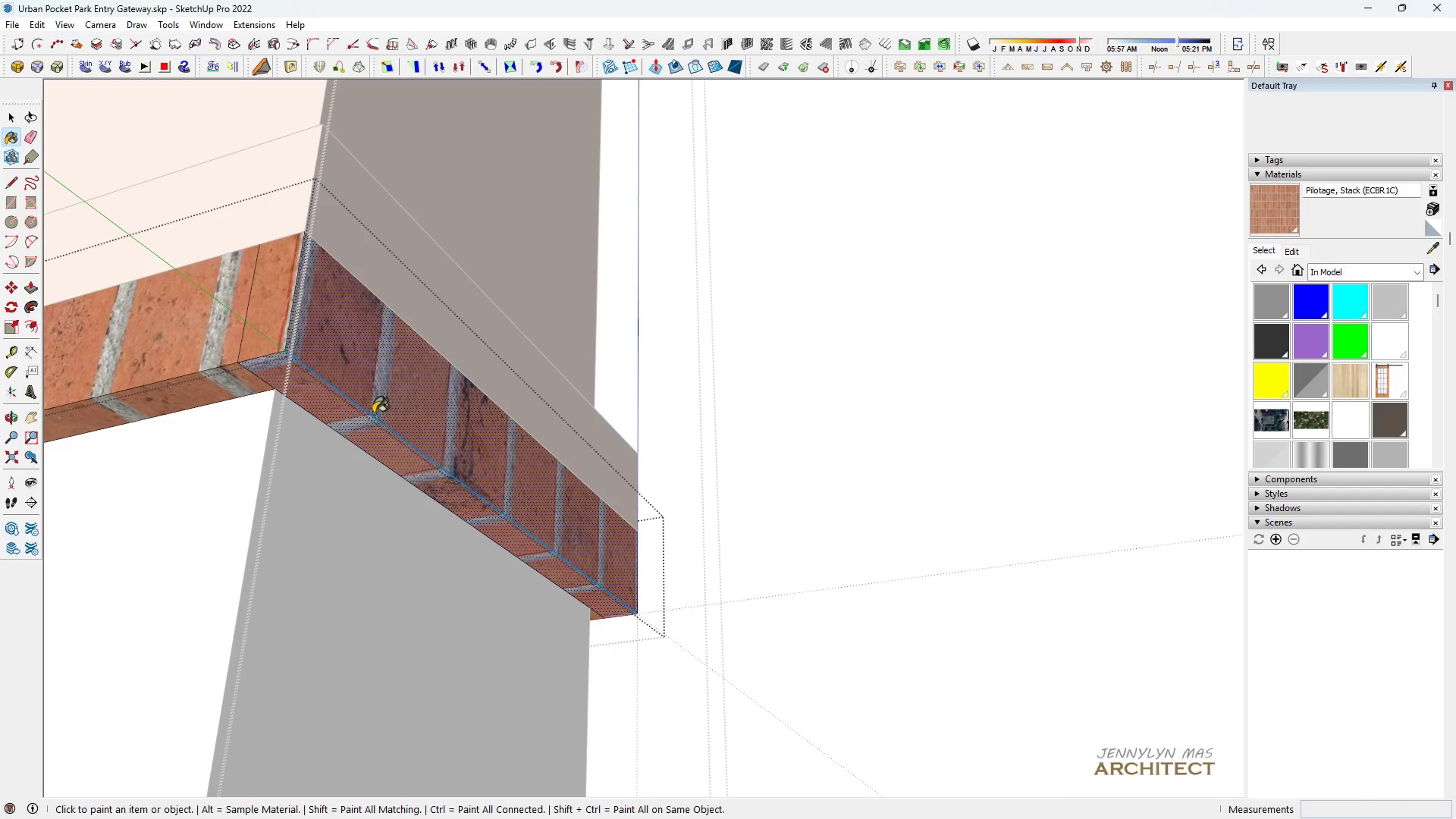 
key(Space)
 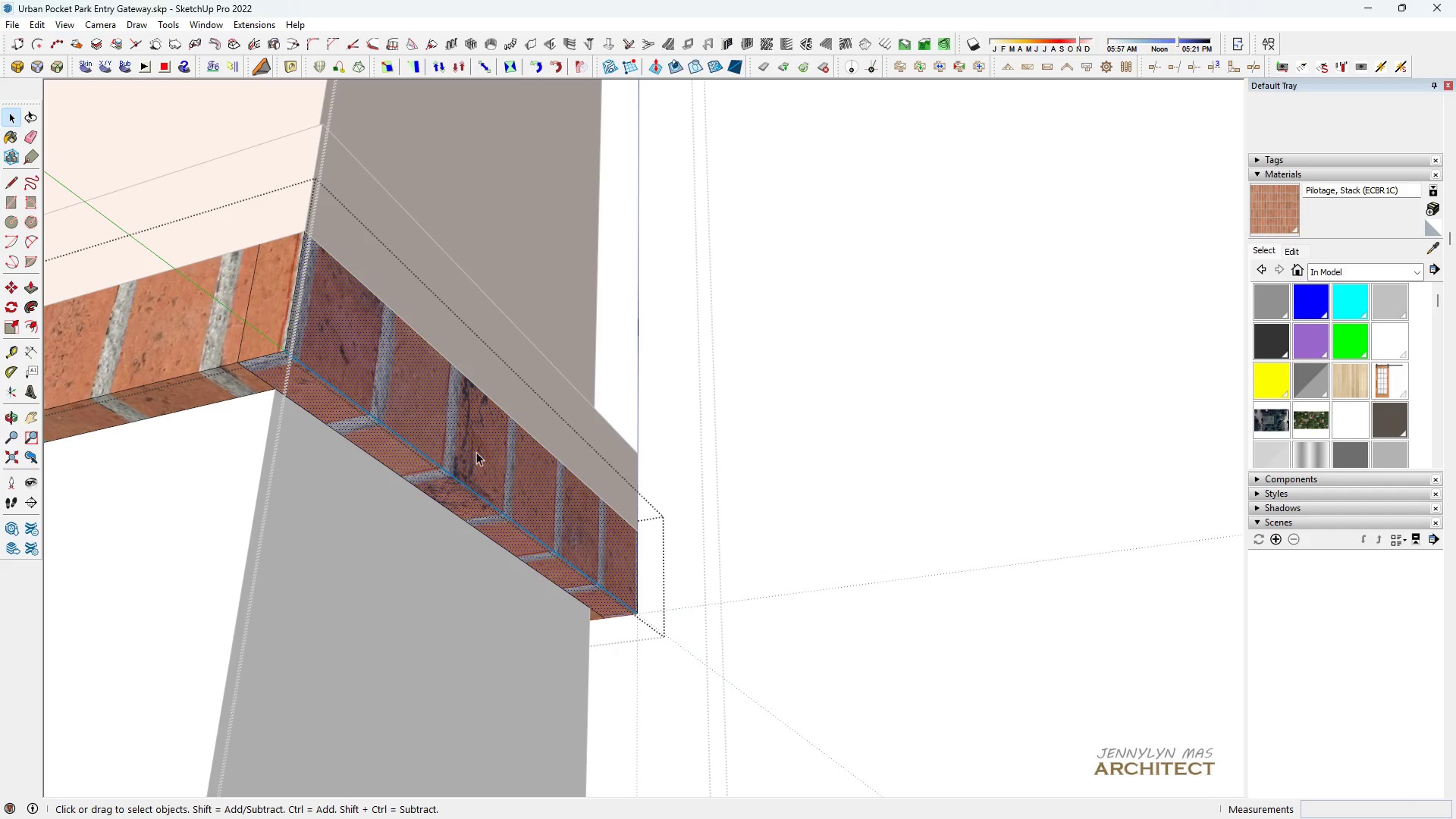 
scroll: coordinate [297, 672], scroll_direction: down, amount: 6.0
 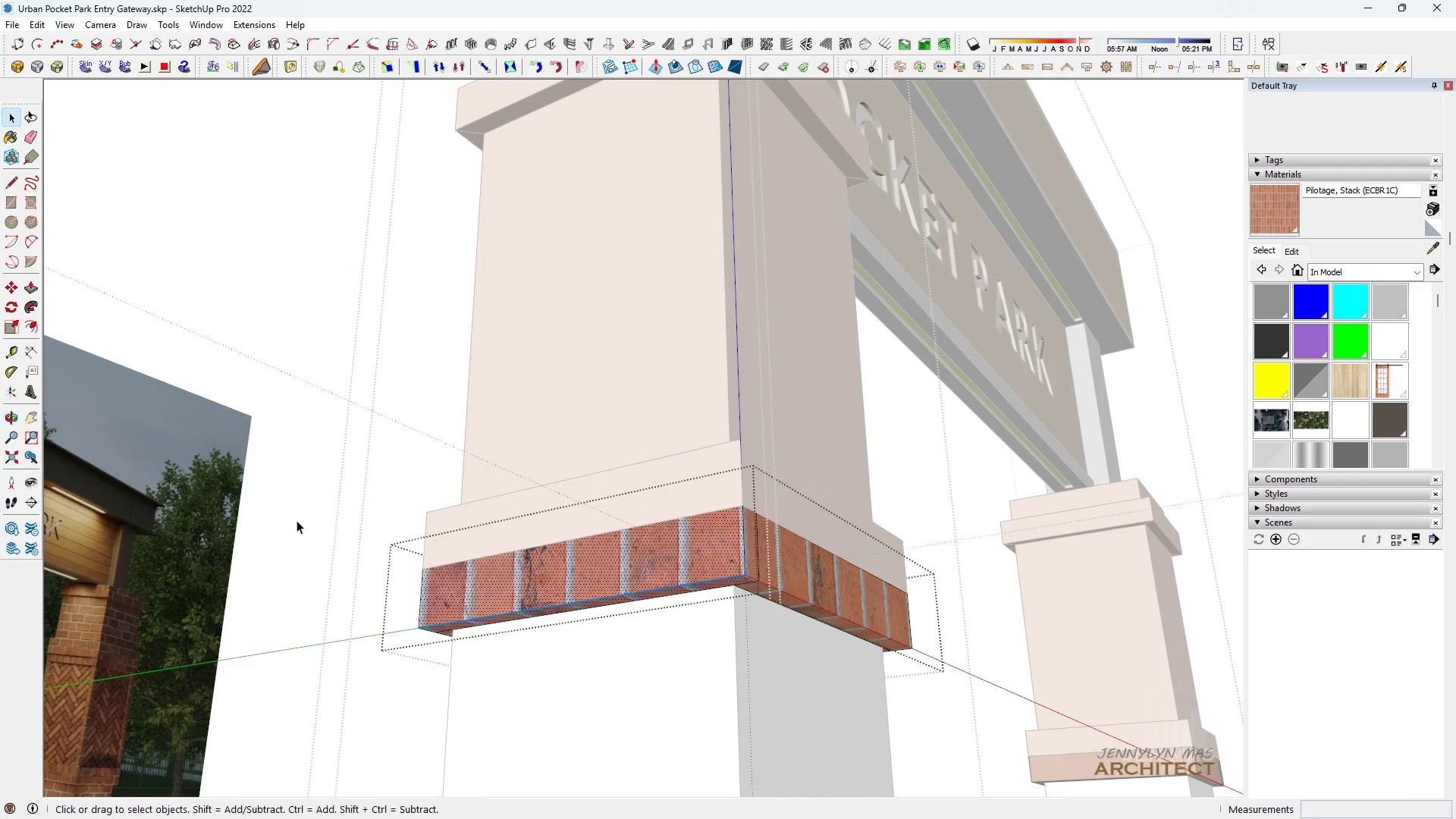 
key(Space)
 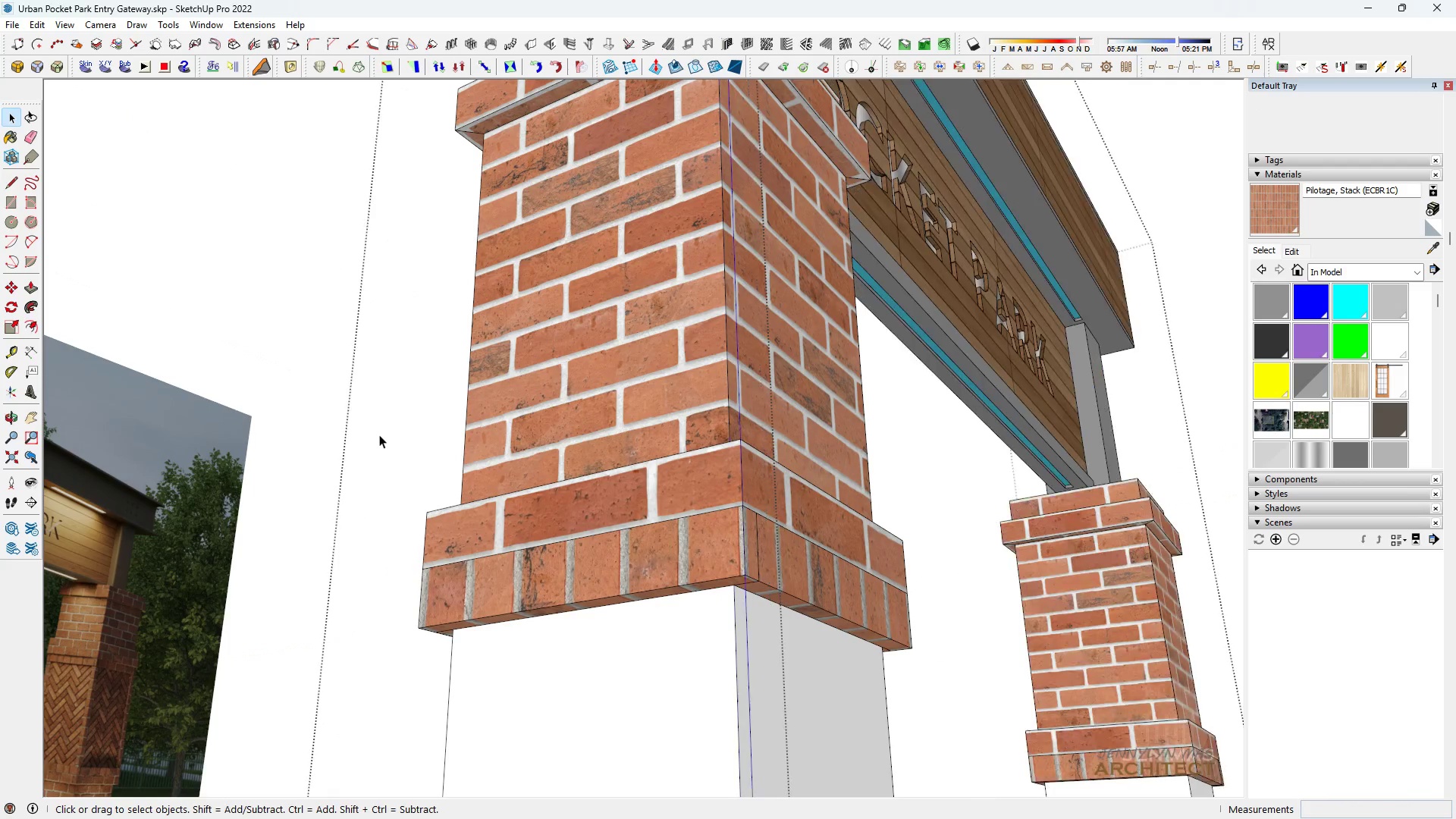 
double_click([379, 435])
 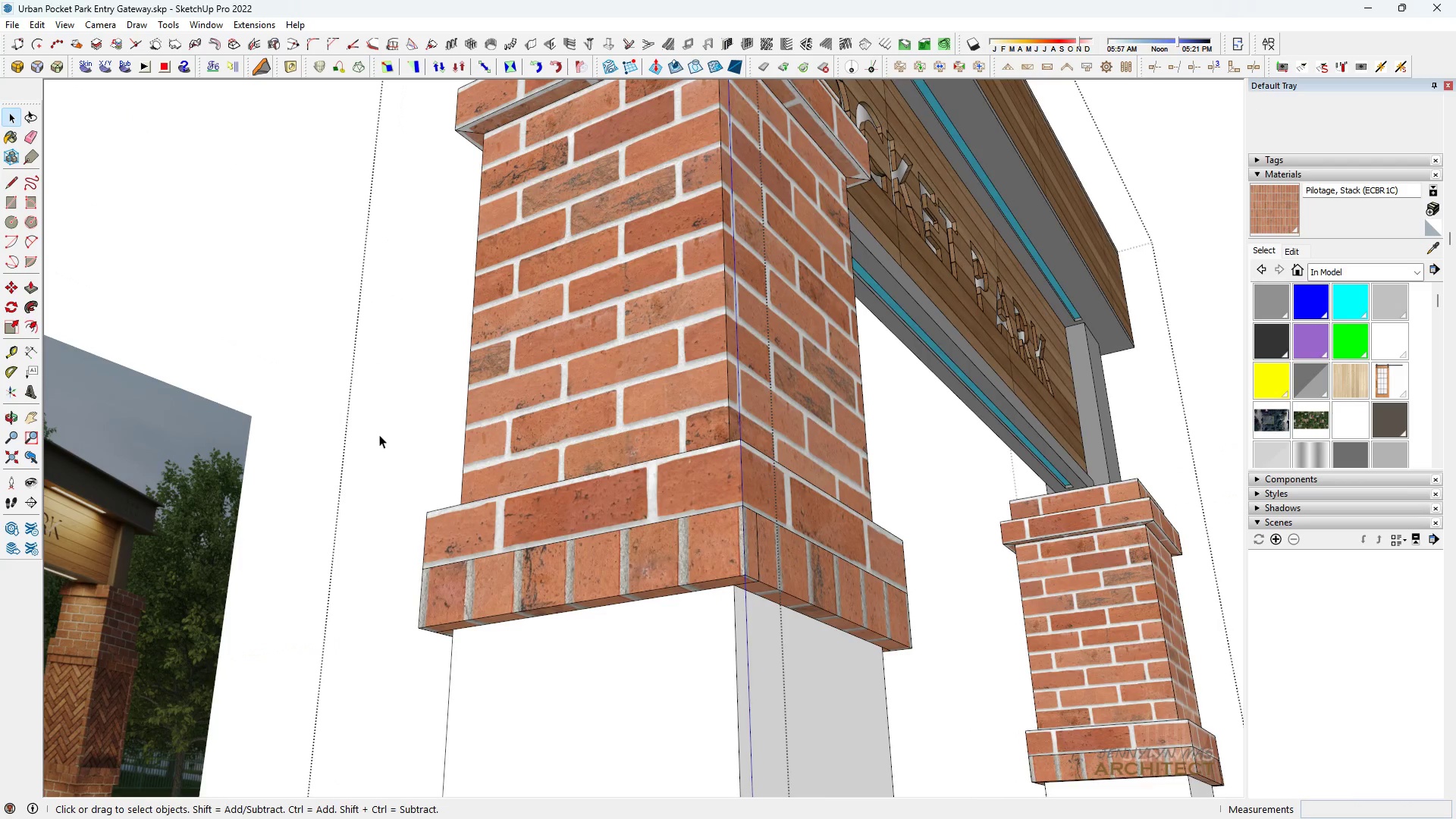 
triple_click([379, 435])
 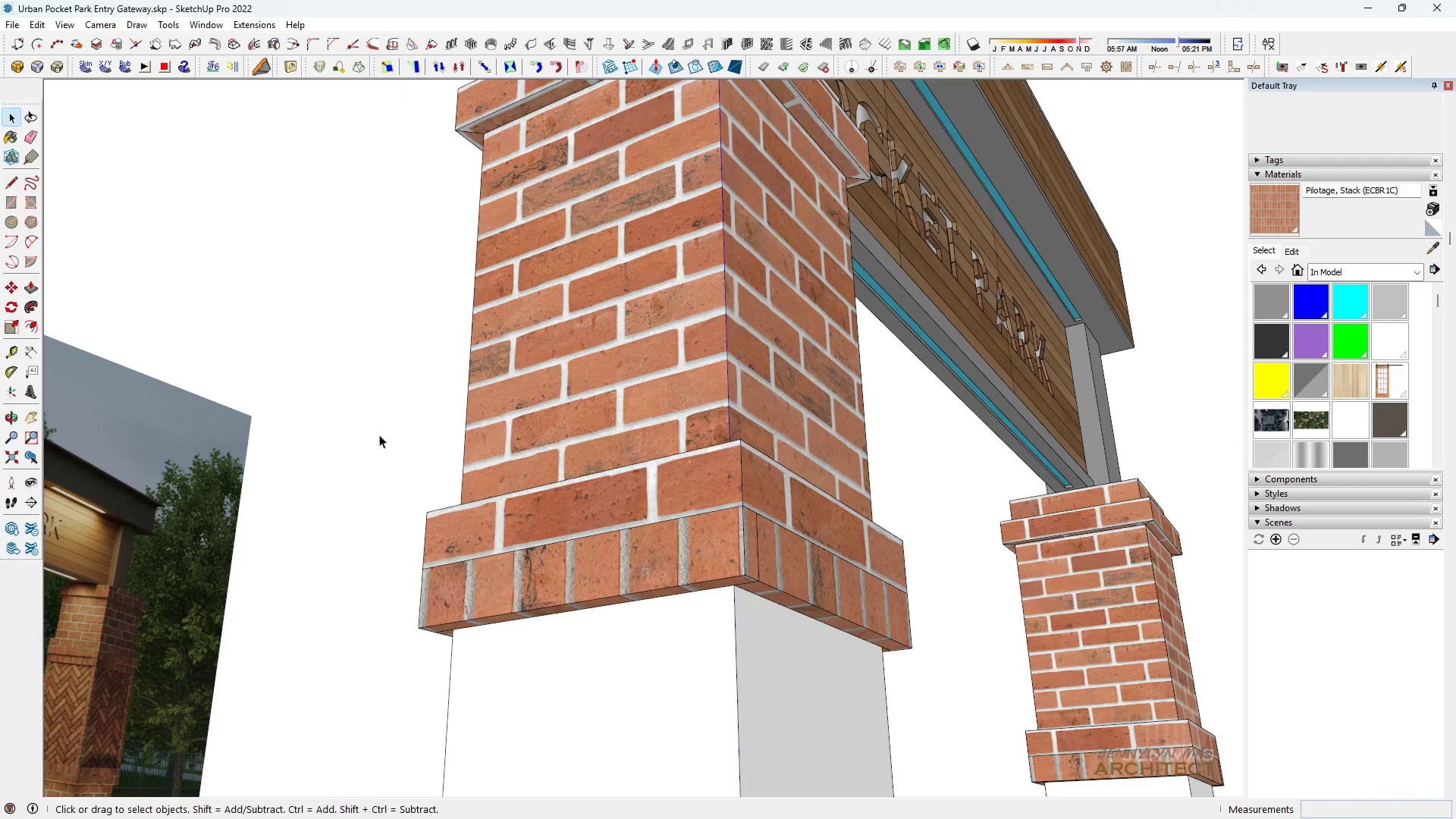 
triple_click([379, 435])
 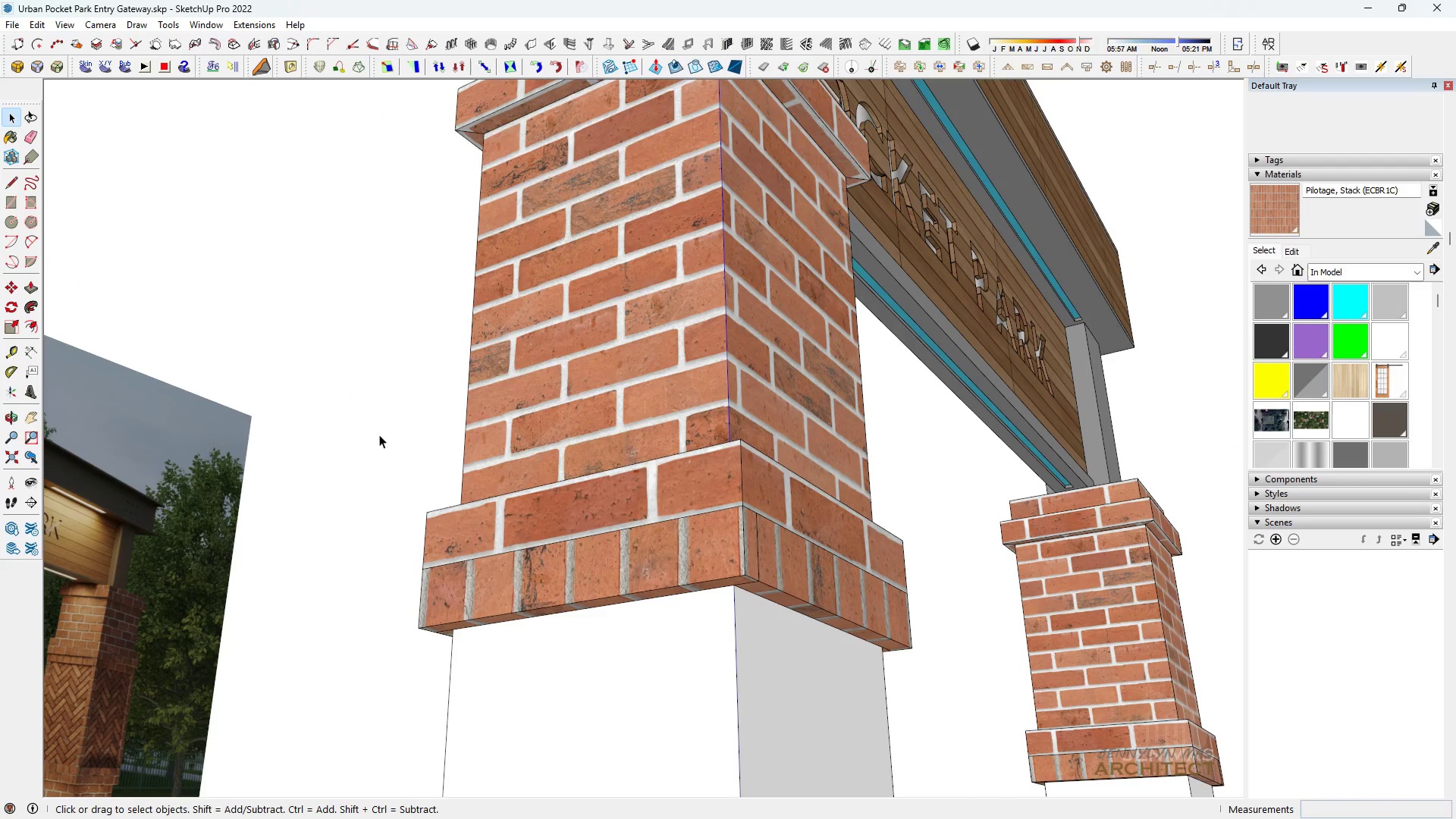 
triple_click([379, 435])
 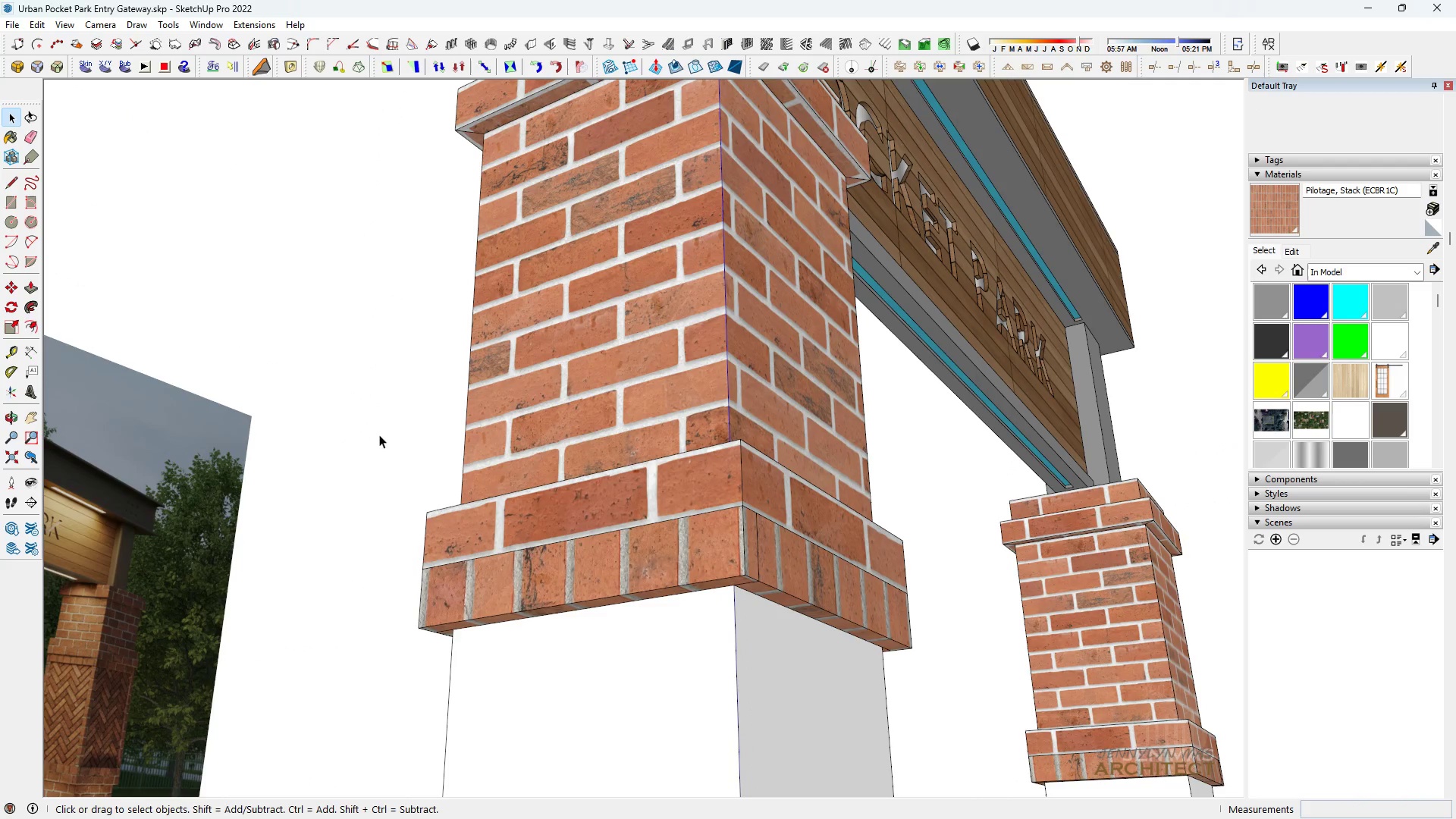 
triple_click([379, 435])
 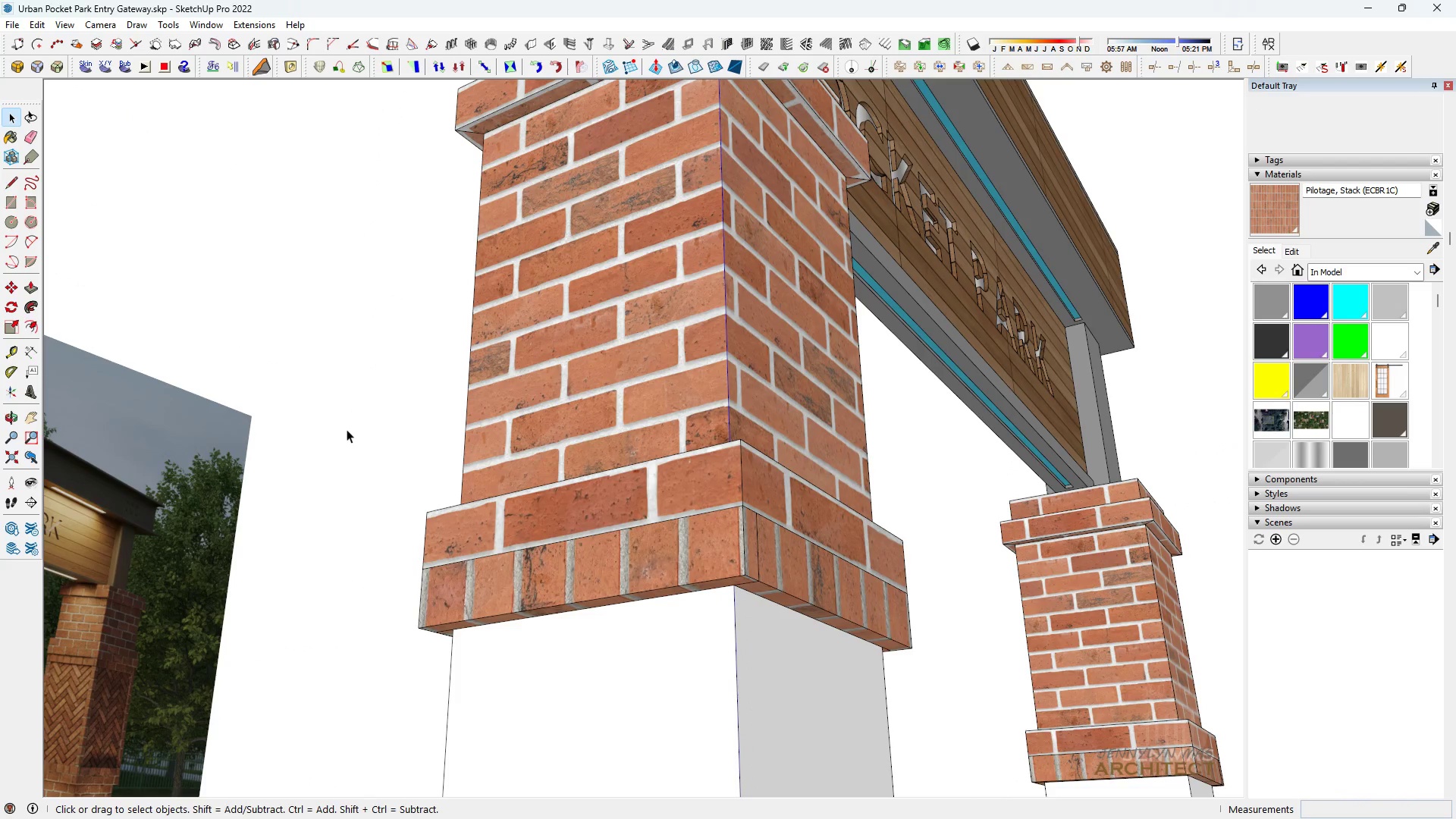 
type( HHHHHH)
 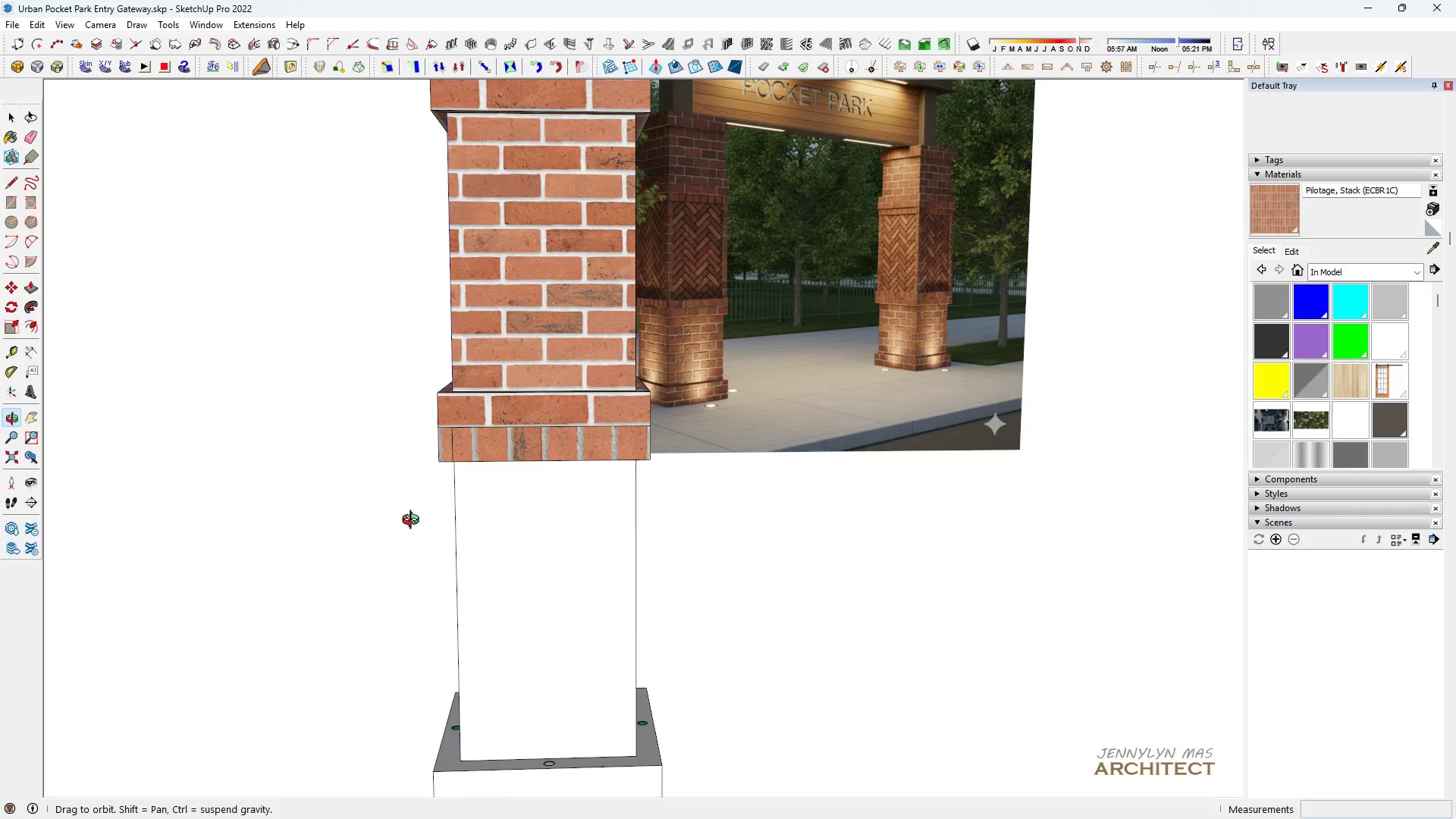 
scroll: coordinate [352, 585], scroll_direction: down, amount: 8.0
 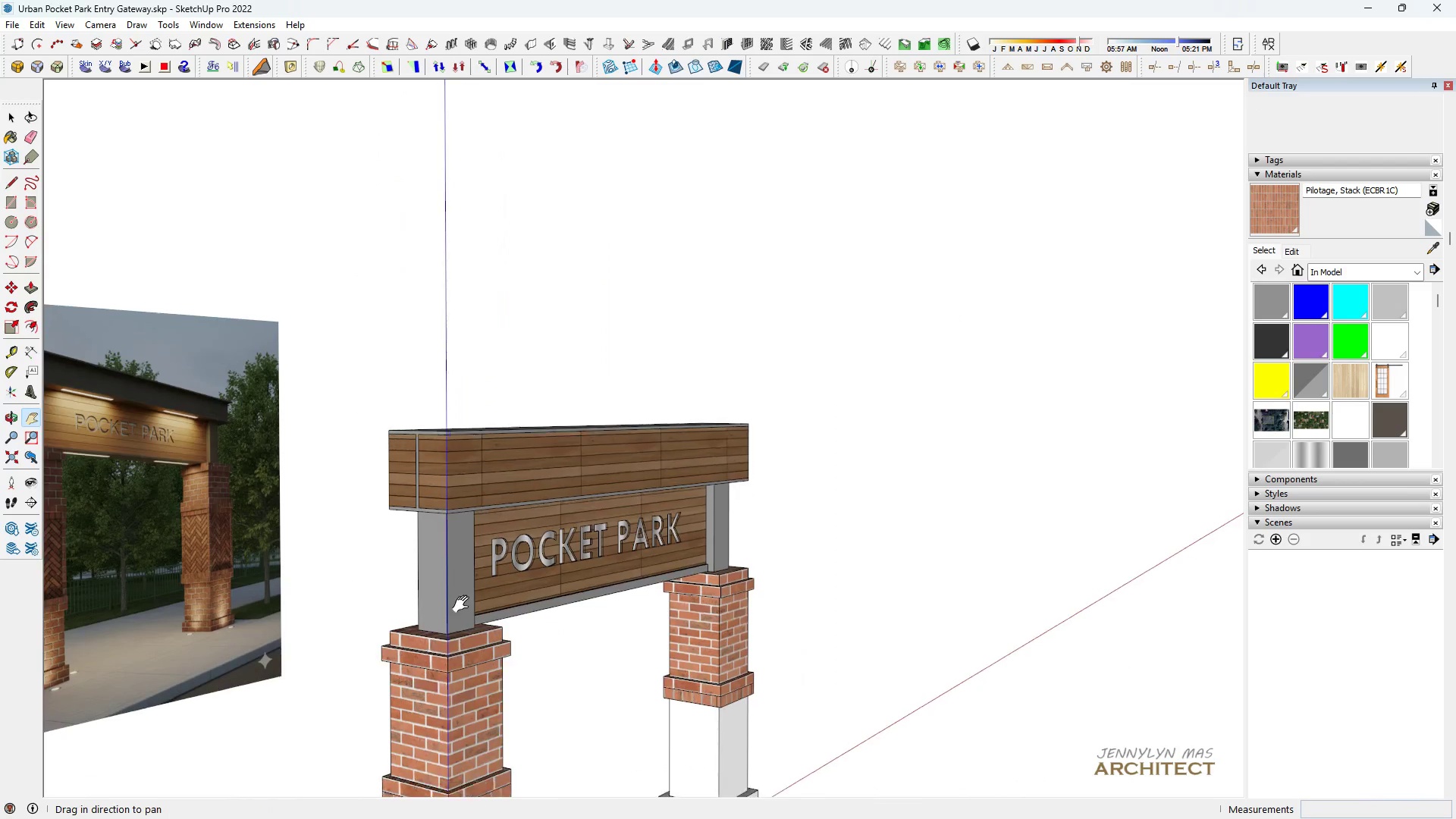 
left_click_drag(start_coordinate=[464, 632], to_coordinate=[487, 407])
 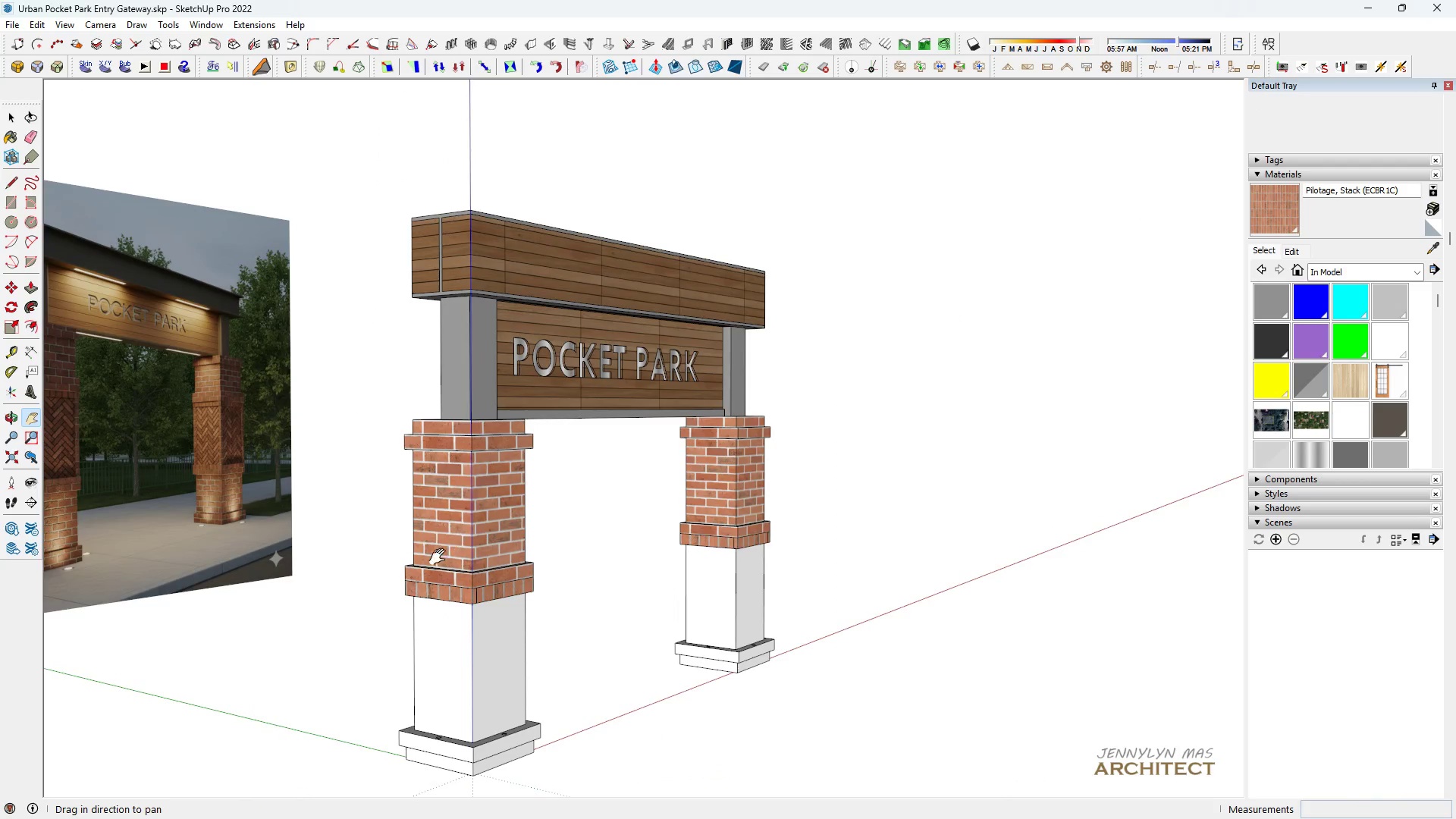 
scroll: coordinate [419, 634], scroll_direction: up, amount: 4.0
 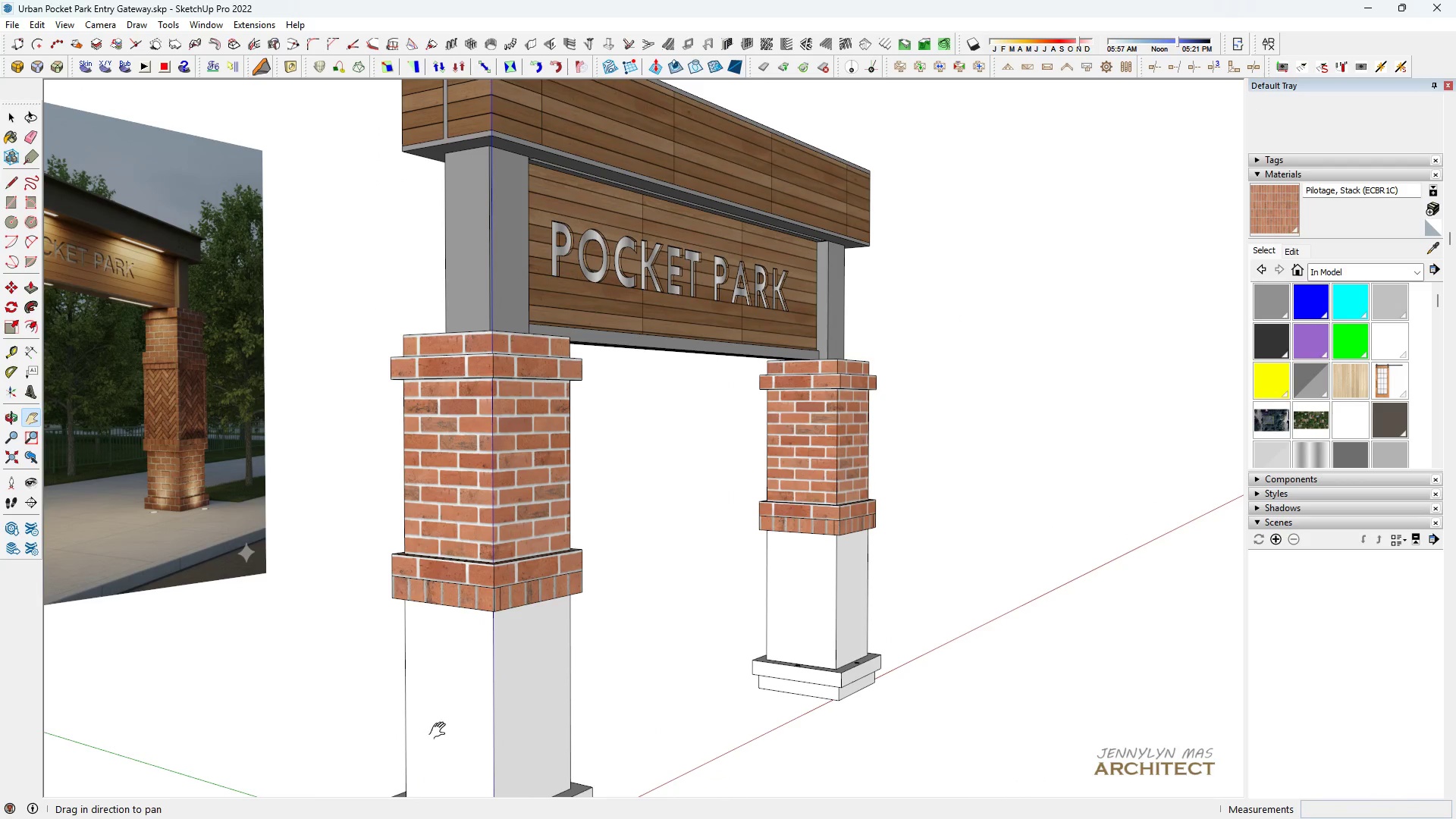 
left_click_drag(start_coordinate=[453, 649], to_coordinate=[471, 529])
 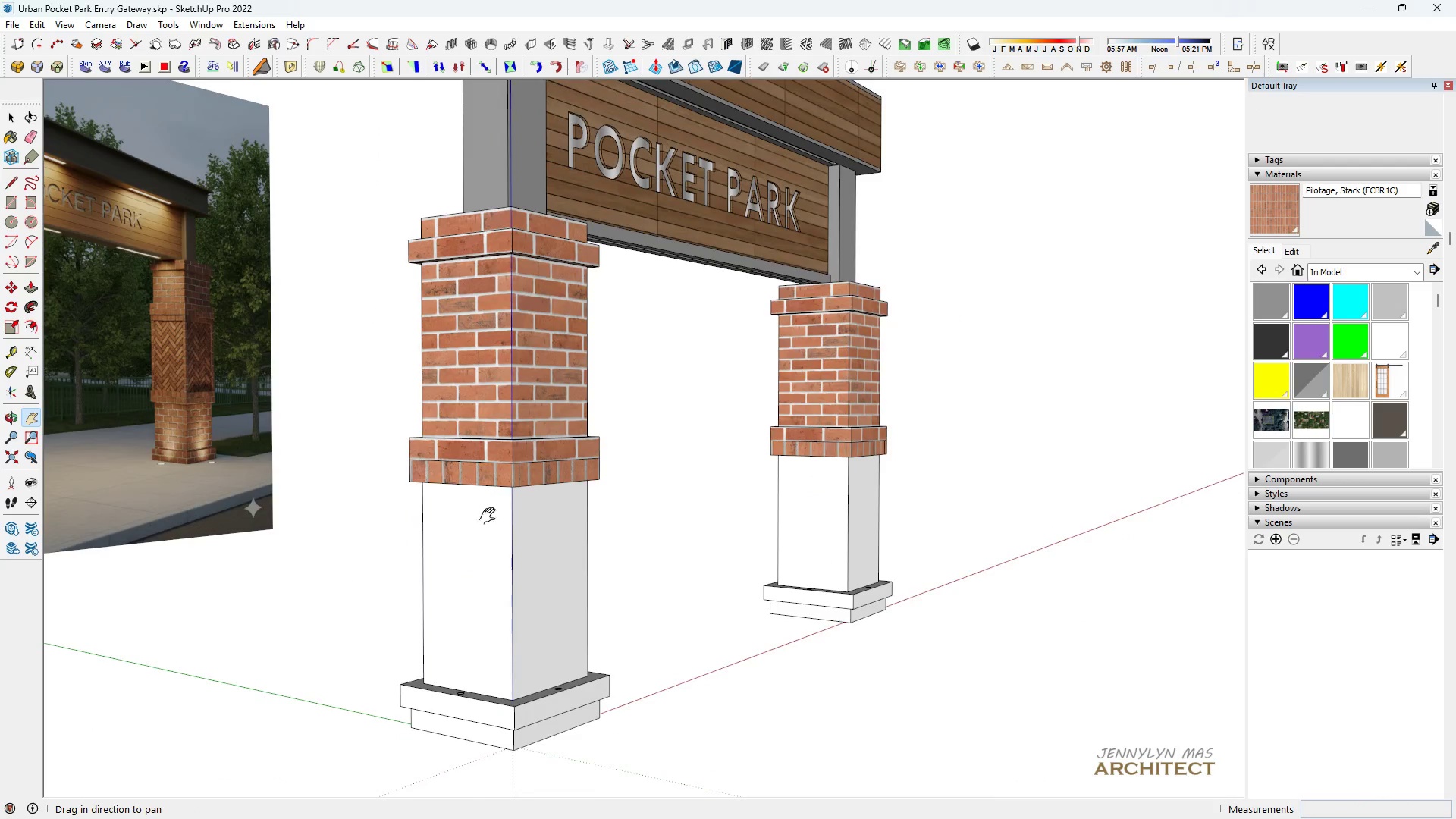 
scroll: coordinate [480, 539], scroll_direction: up, amount: 5.0
 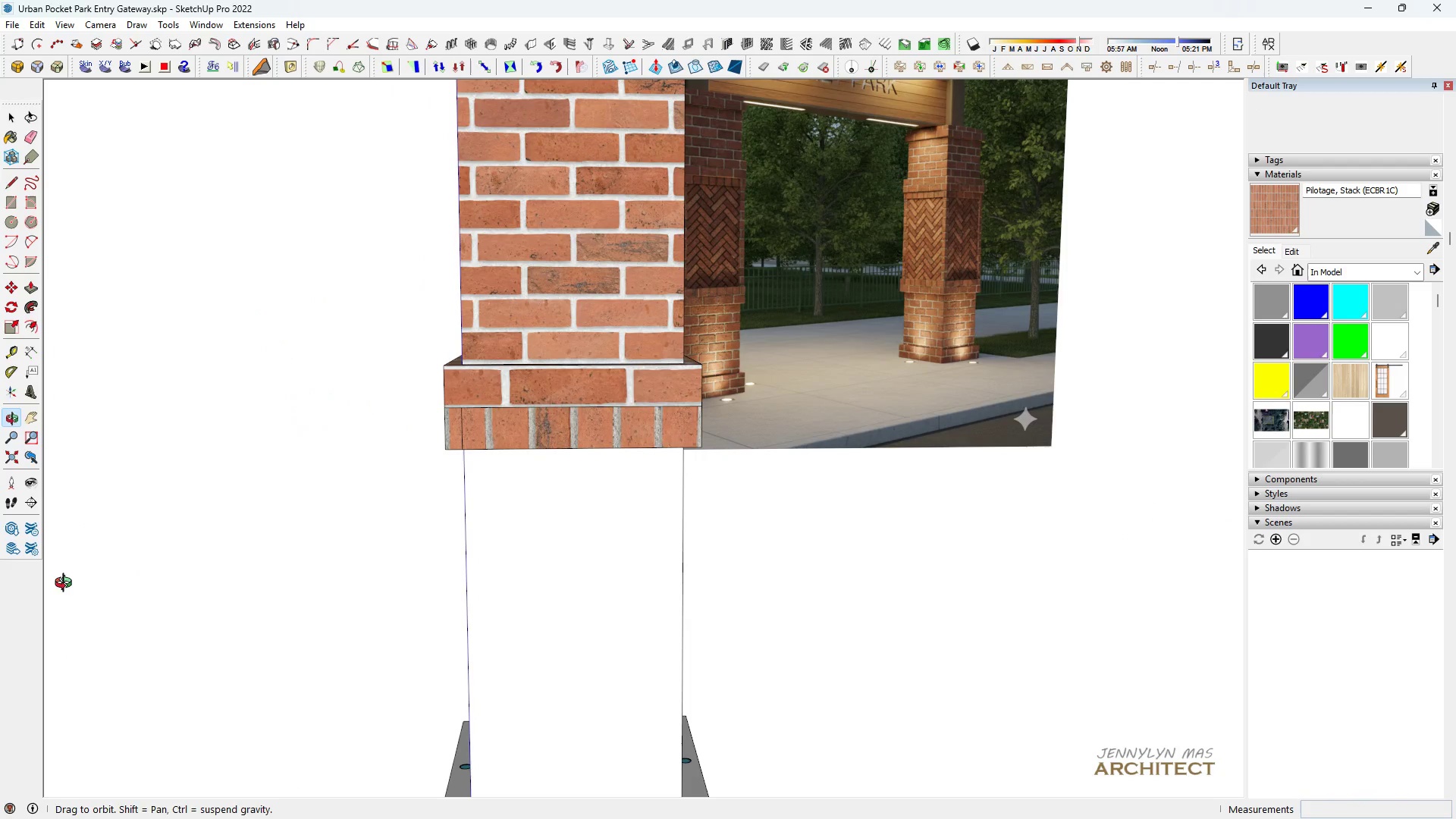 
scroll: coordinate [669, 488], scroll_direction: down, amount: 6.0
 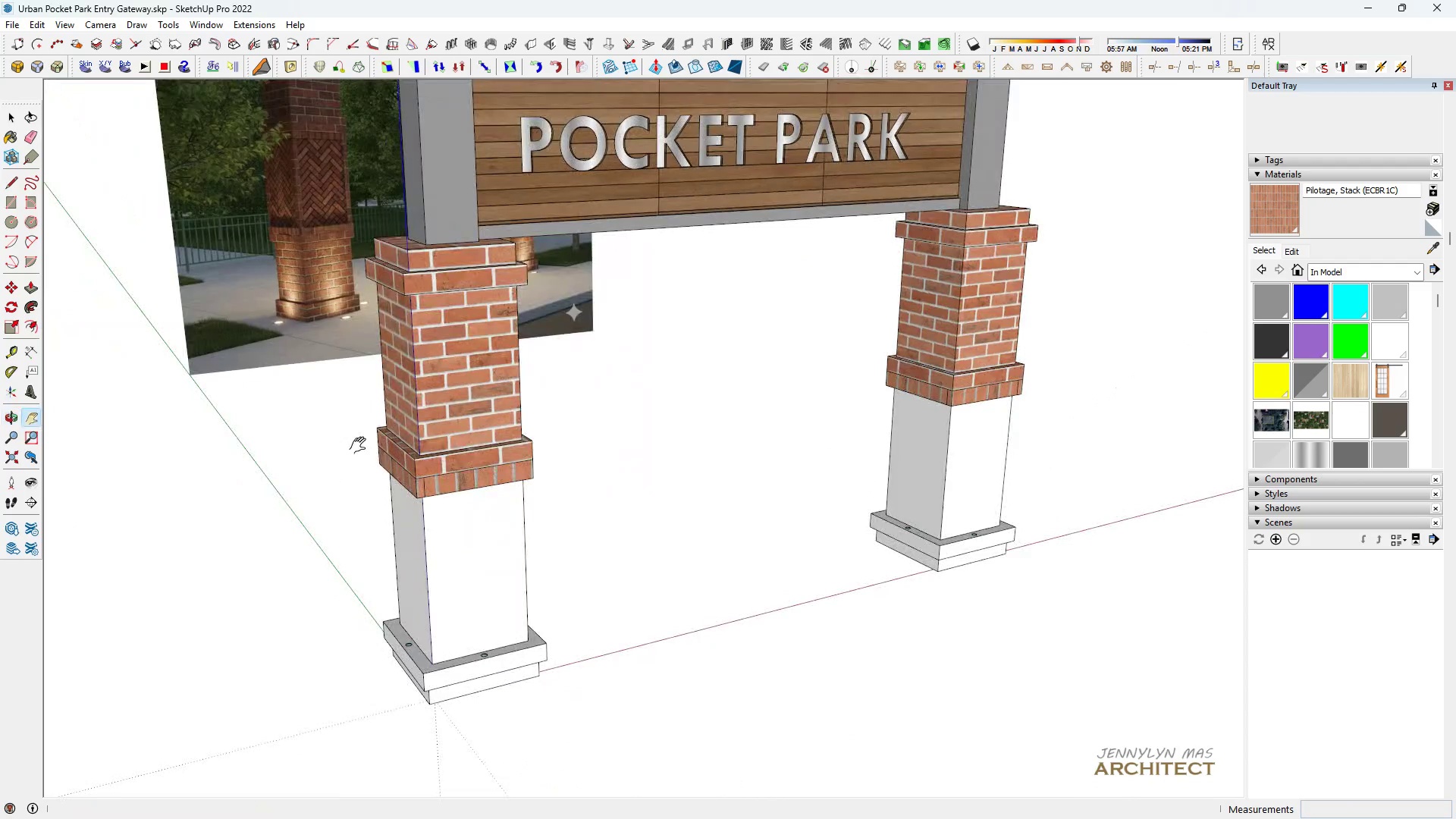 
middle_click([681, 490])
 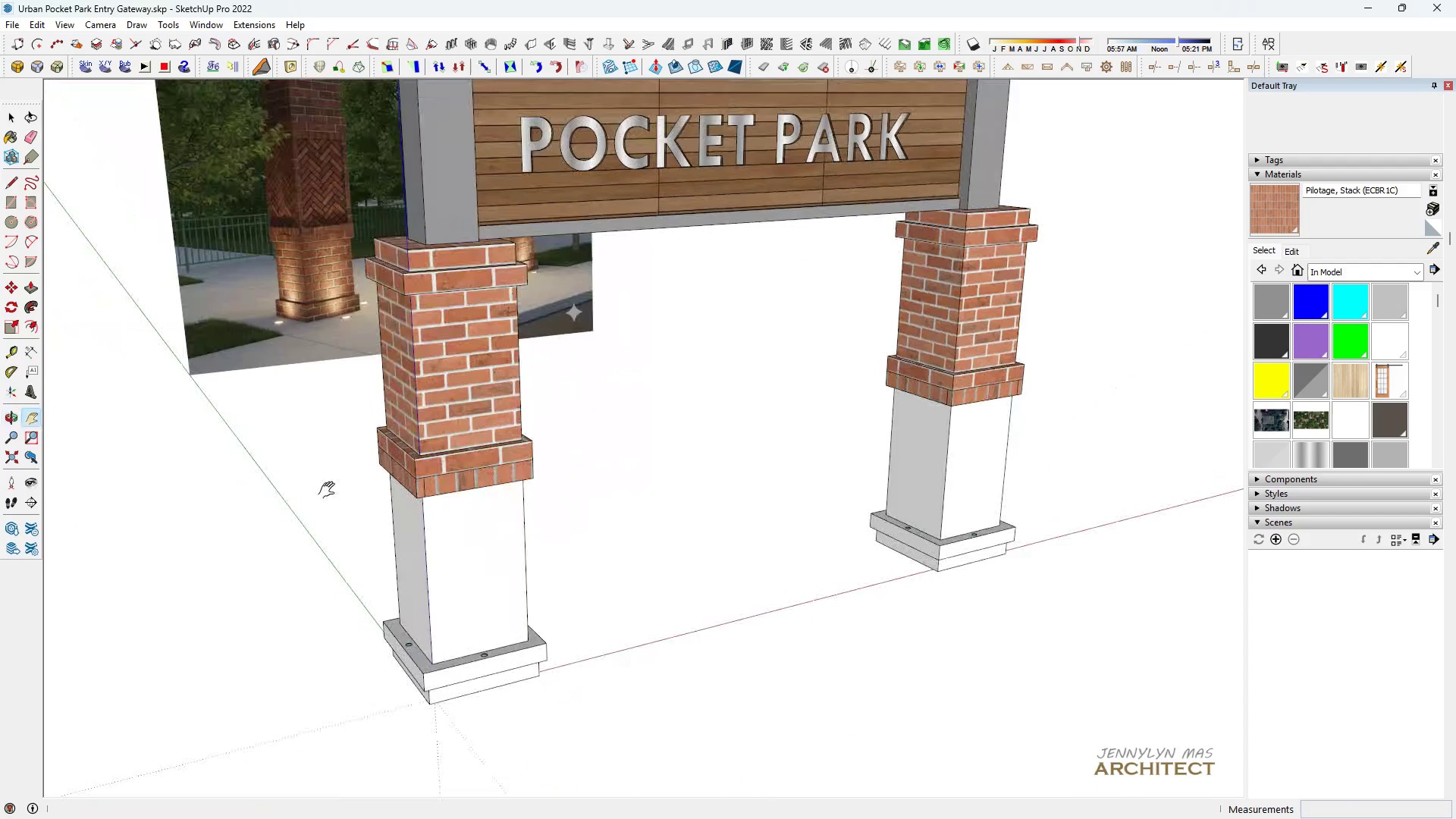 
left_click_drag(start_coordinate=[364, 447], to_coordinate=[516, 574])
 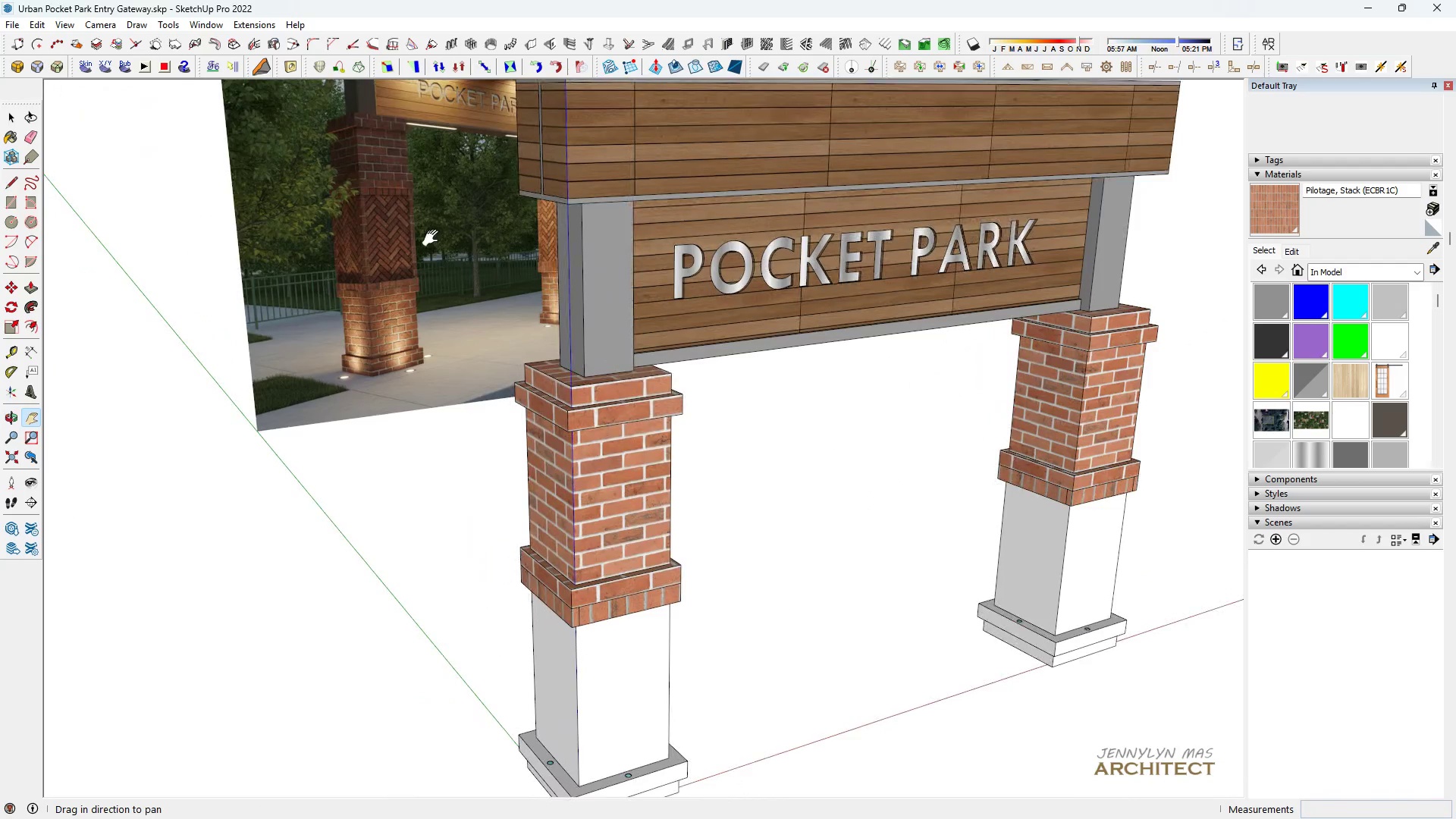 
scroll: coordinate [375, 254], scroll_direction: up, amount: 10.0
 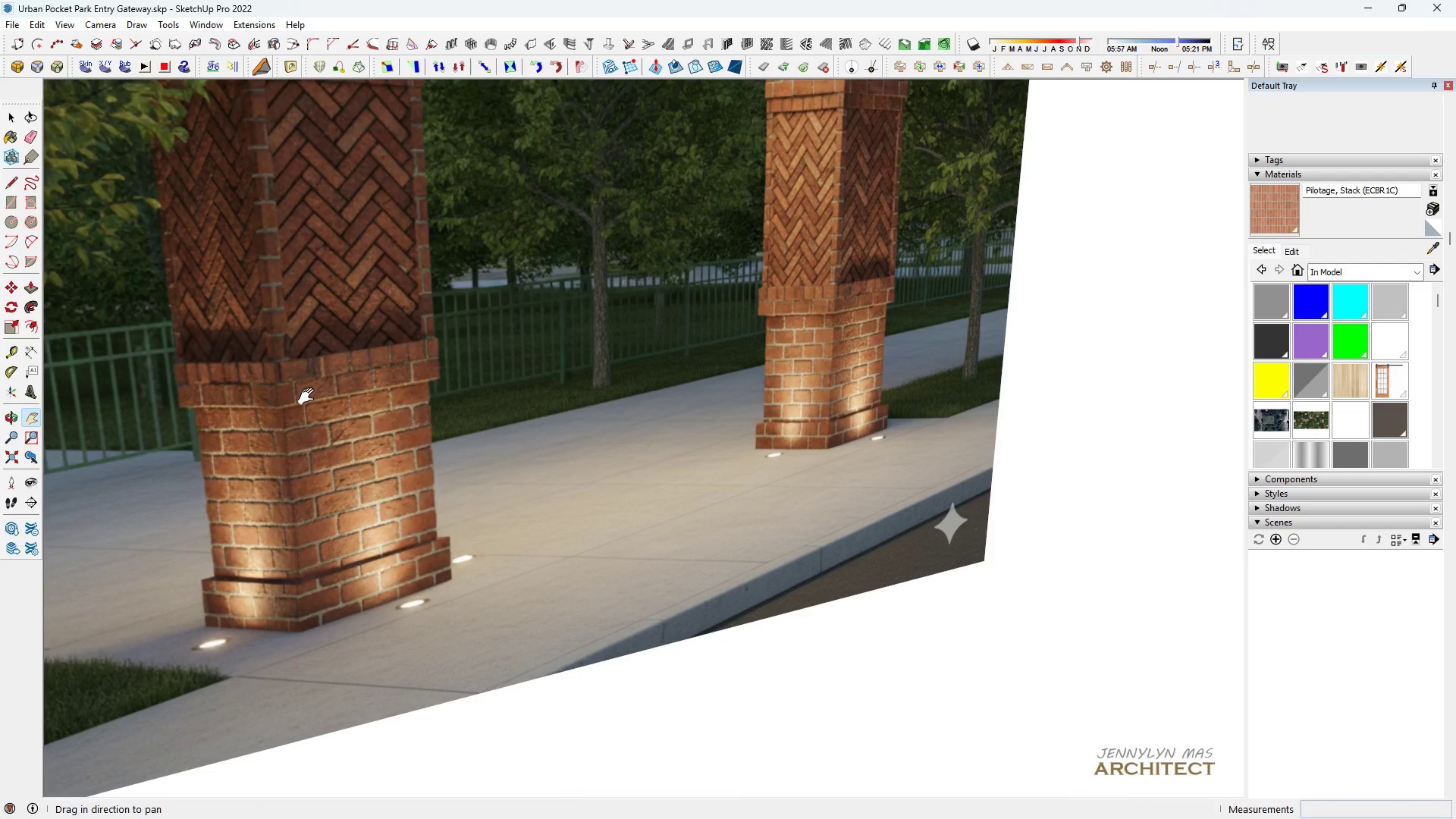 
scroll: coordinate [317, 420], scroll_direction: none, amount: 0.0
 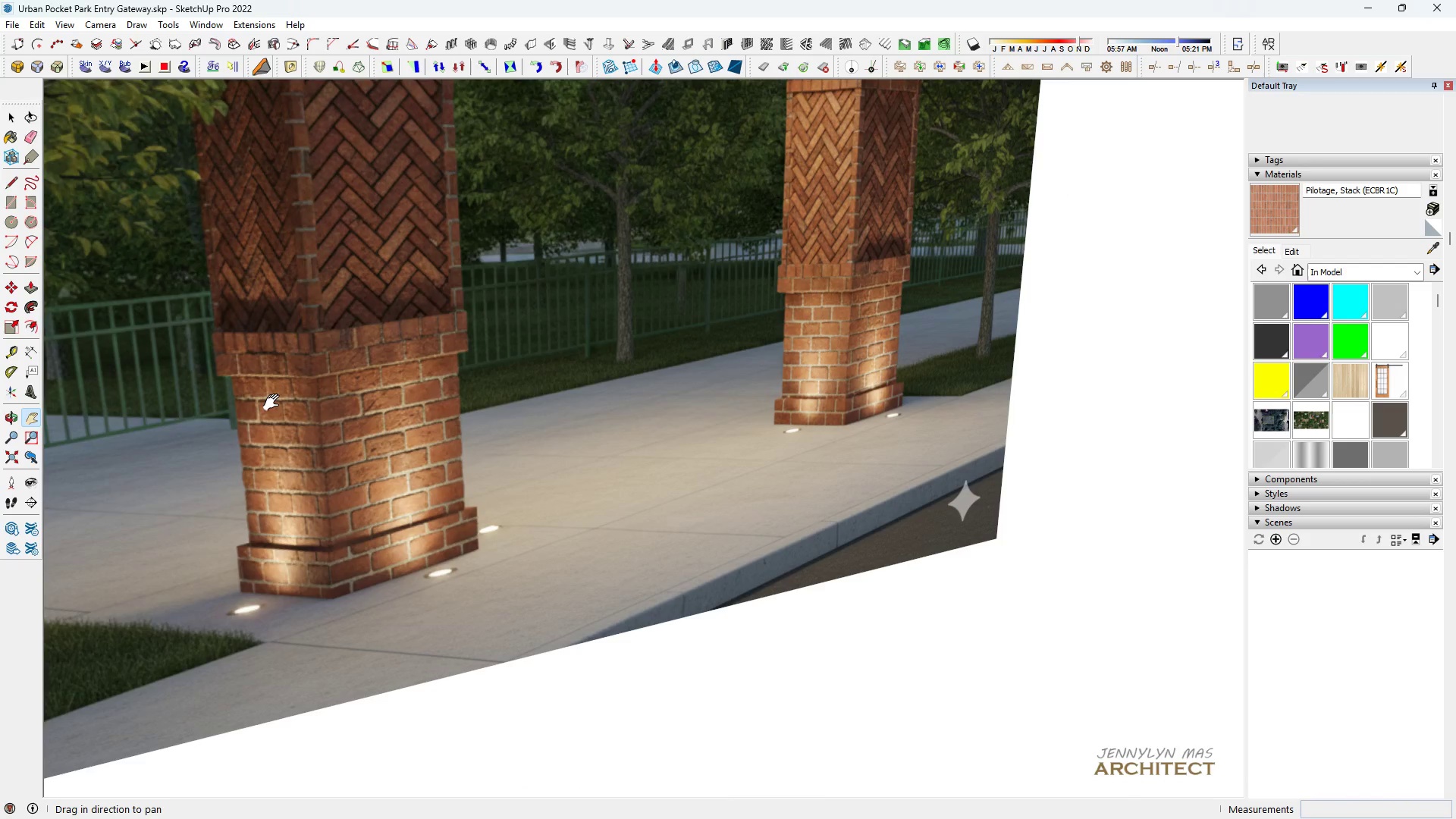 
scroll: coordinate [304, 351], scroll_direction: down, amount: 10.0
 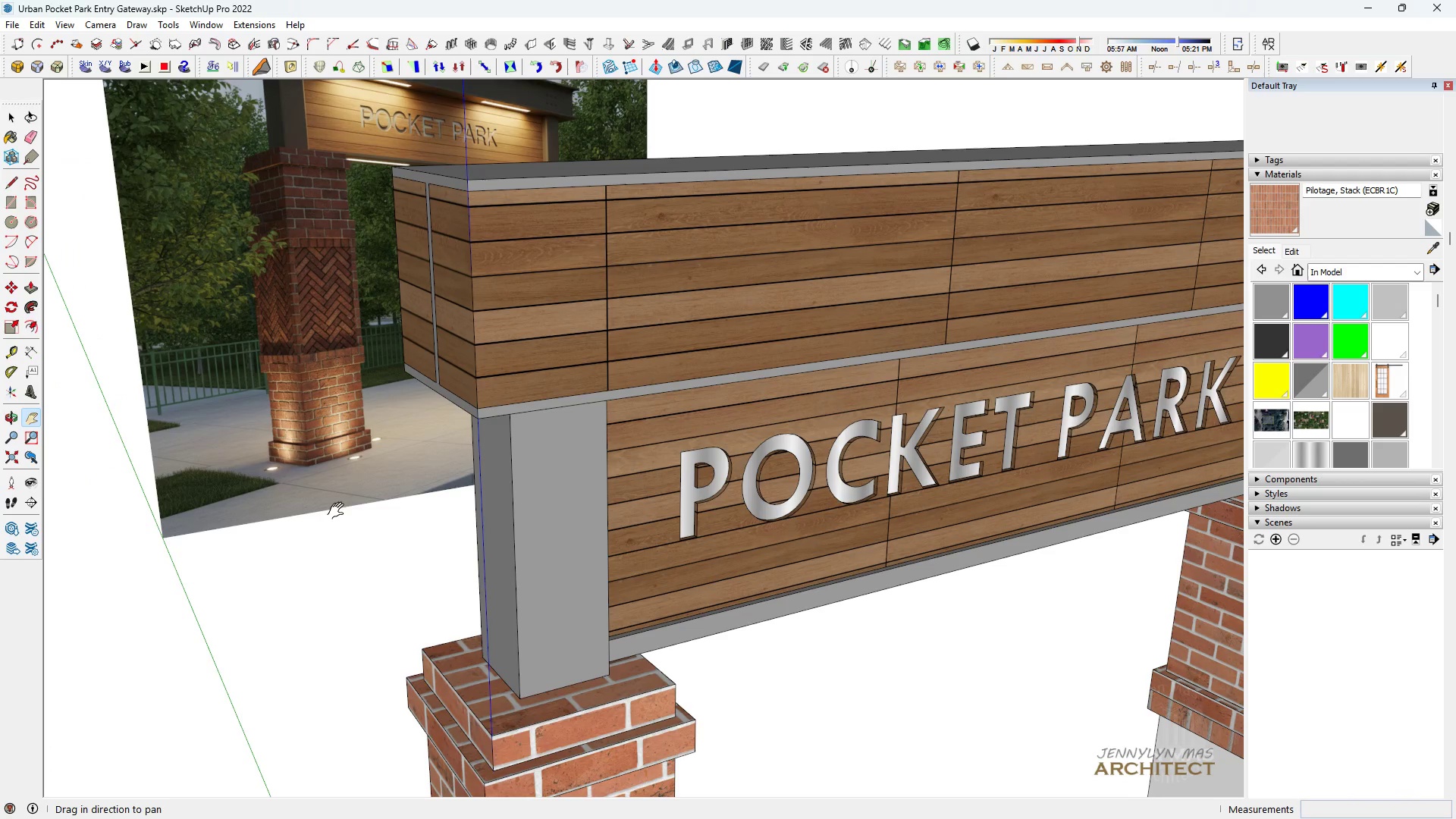 
left_click_drag(start_coordinate=[367, 453], to_coordinate=[384, 253])
 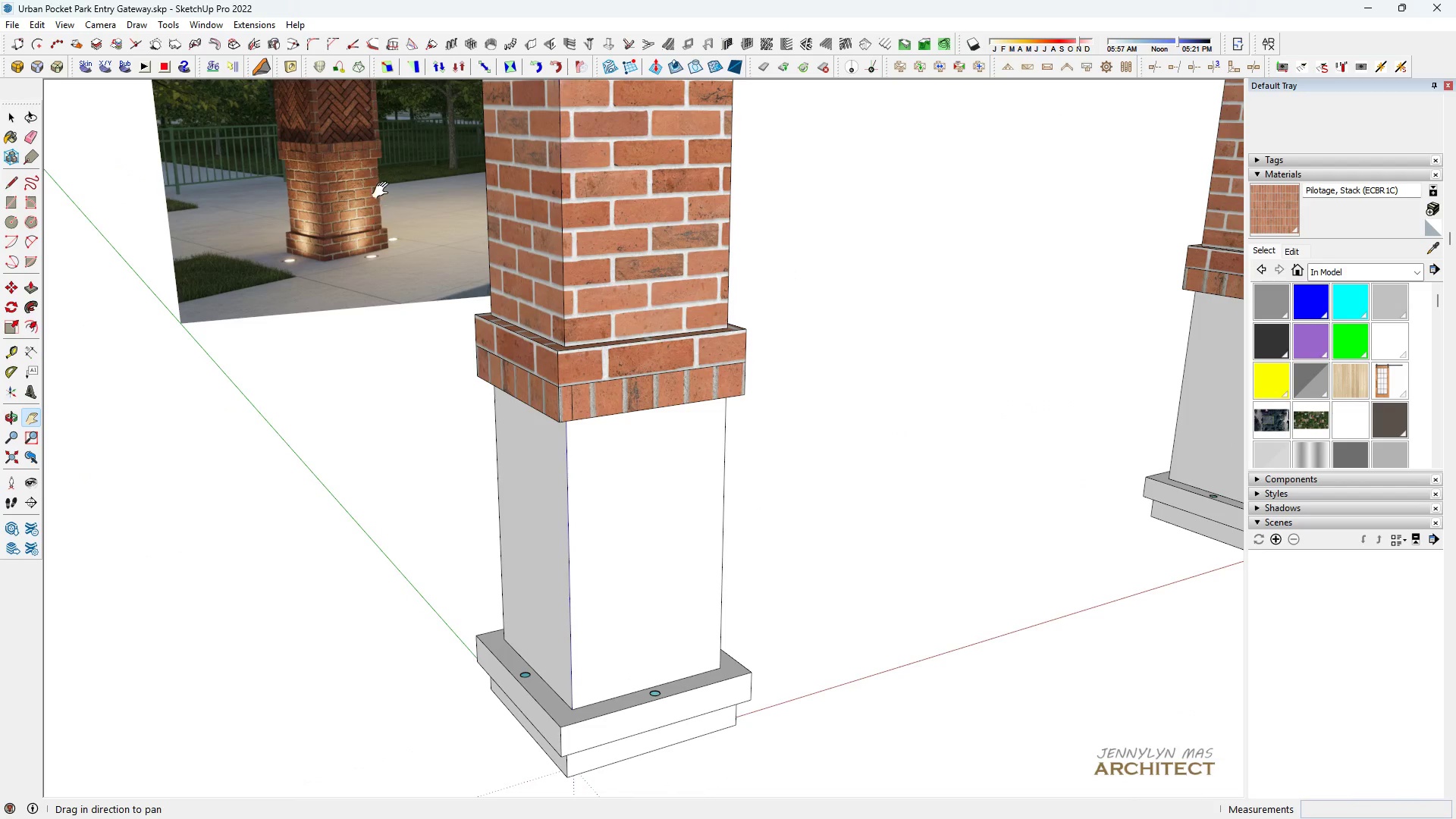 
left_click_drag(start_coordinate=[384, 188], to_coordinate=[417, 336])
 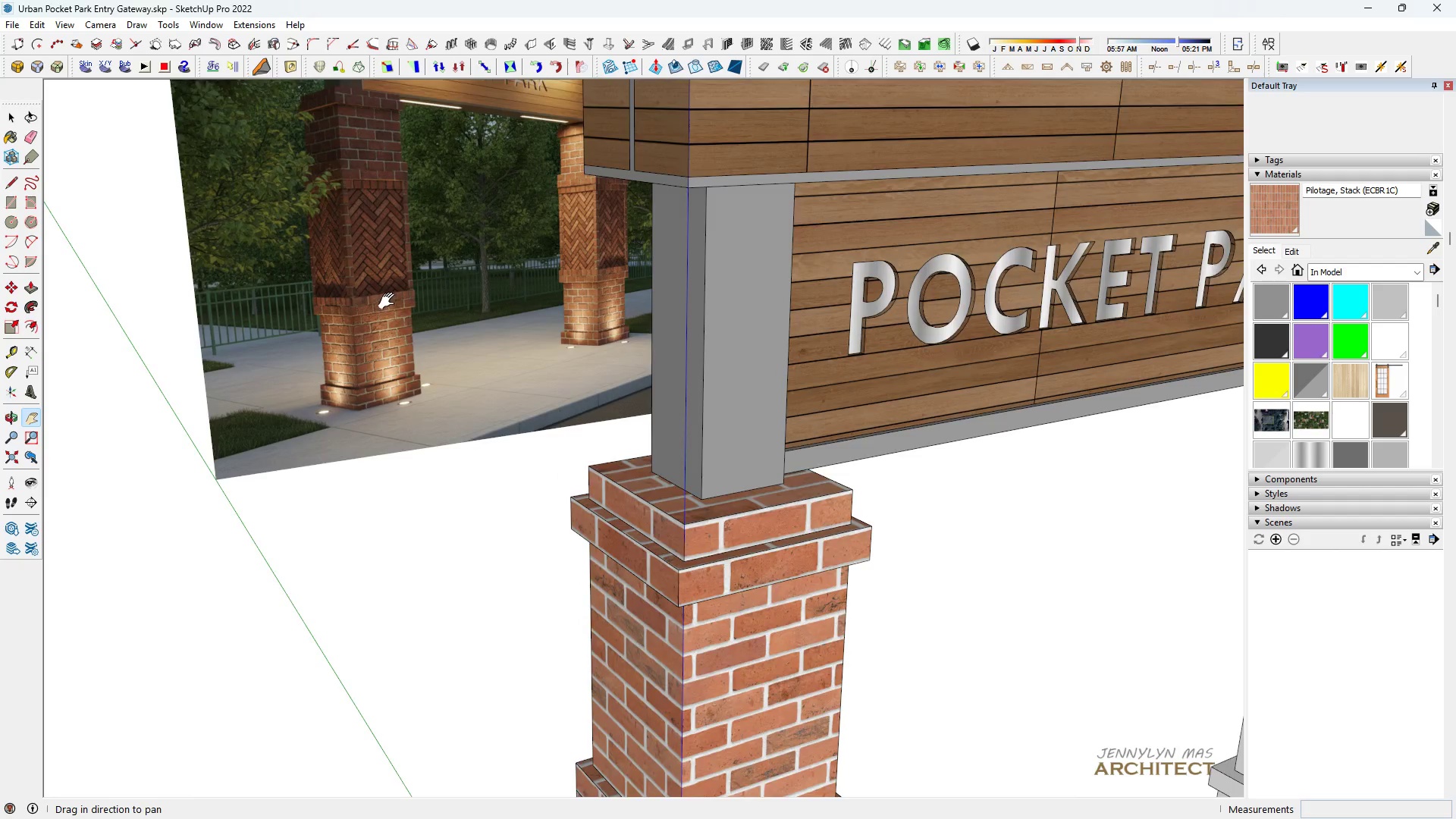 
scroll: coordinate [375, 322], scroll_direction: up, amount: 9.0
 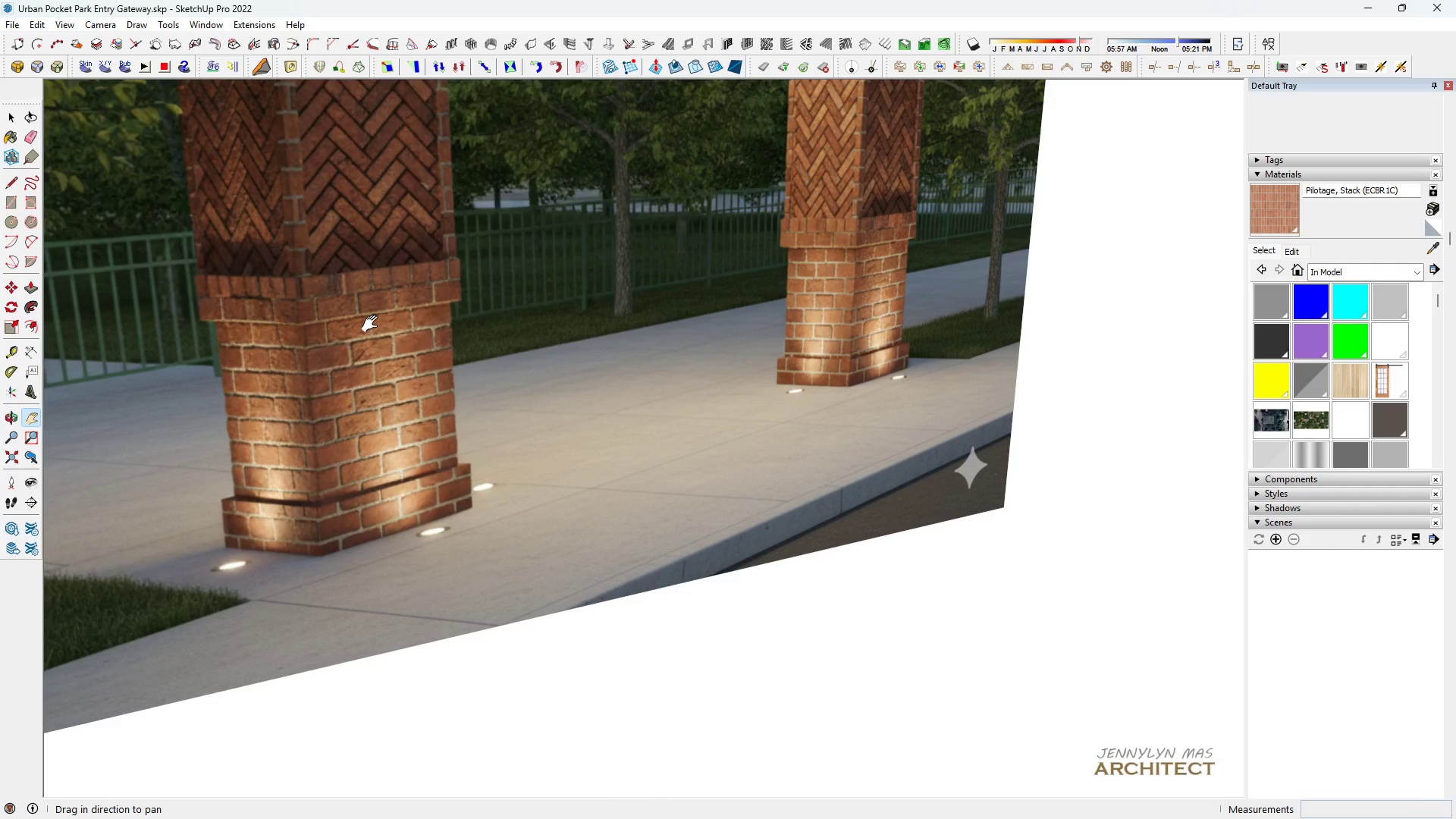 
scroll: coordinate [334, 323], scroll_direction: down, amount: 11.0
 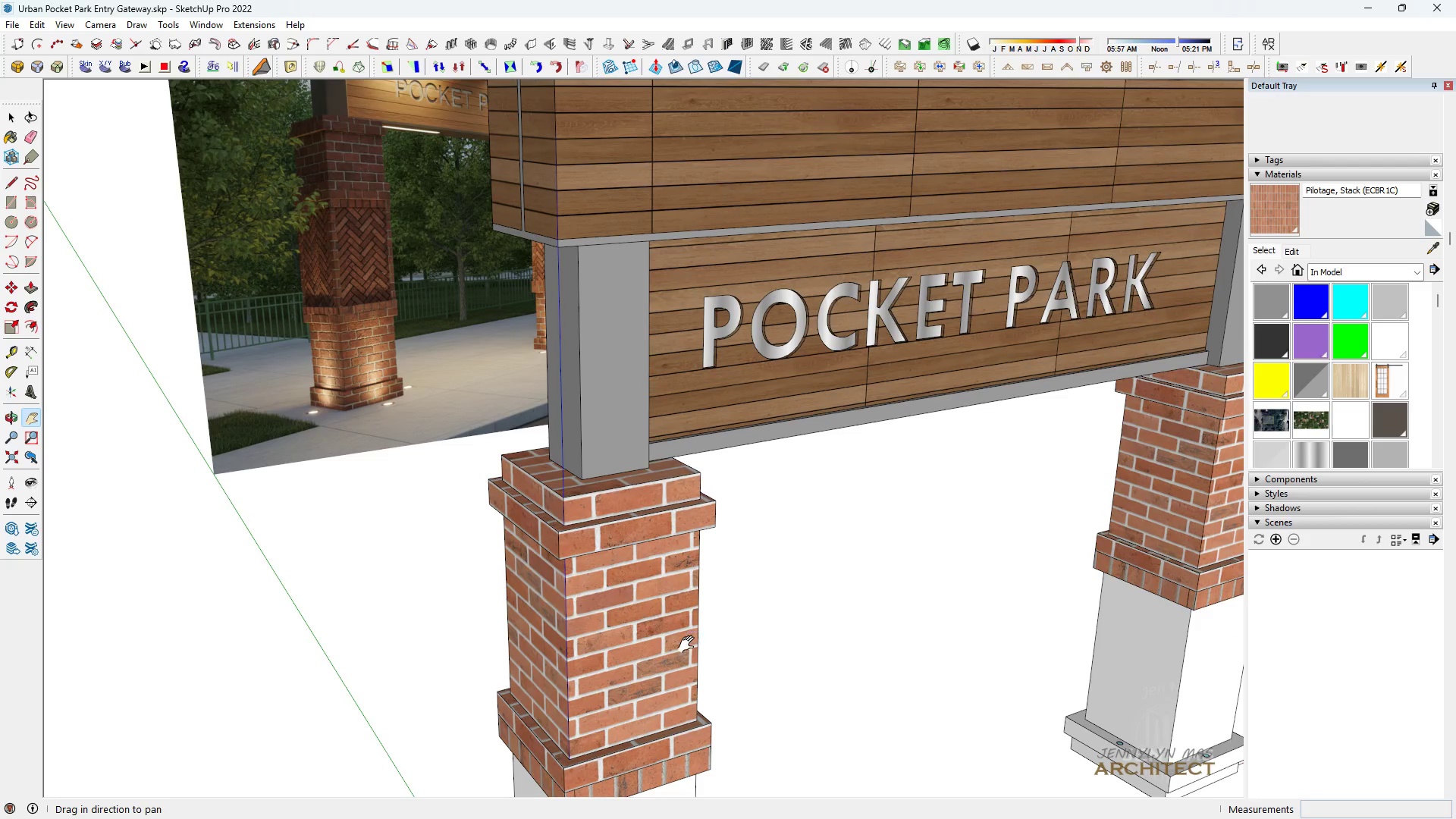 
left_click_drag(start_coordinate=[666, 620], to_coordinate=[570, 367])
 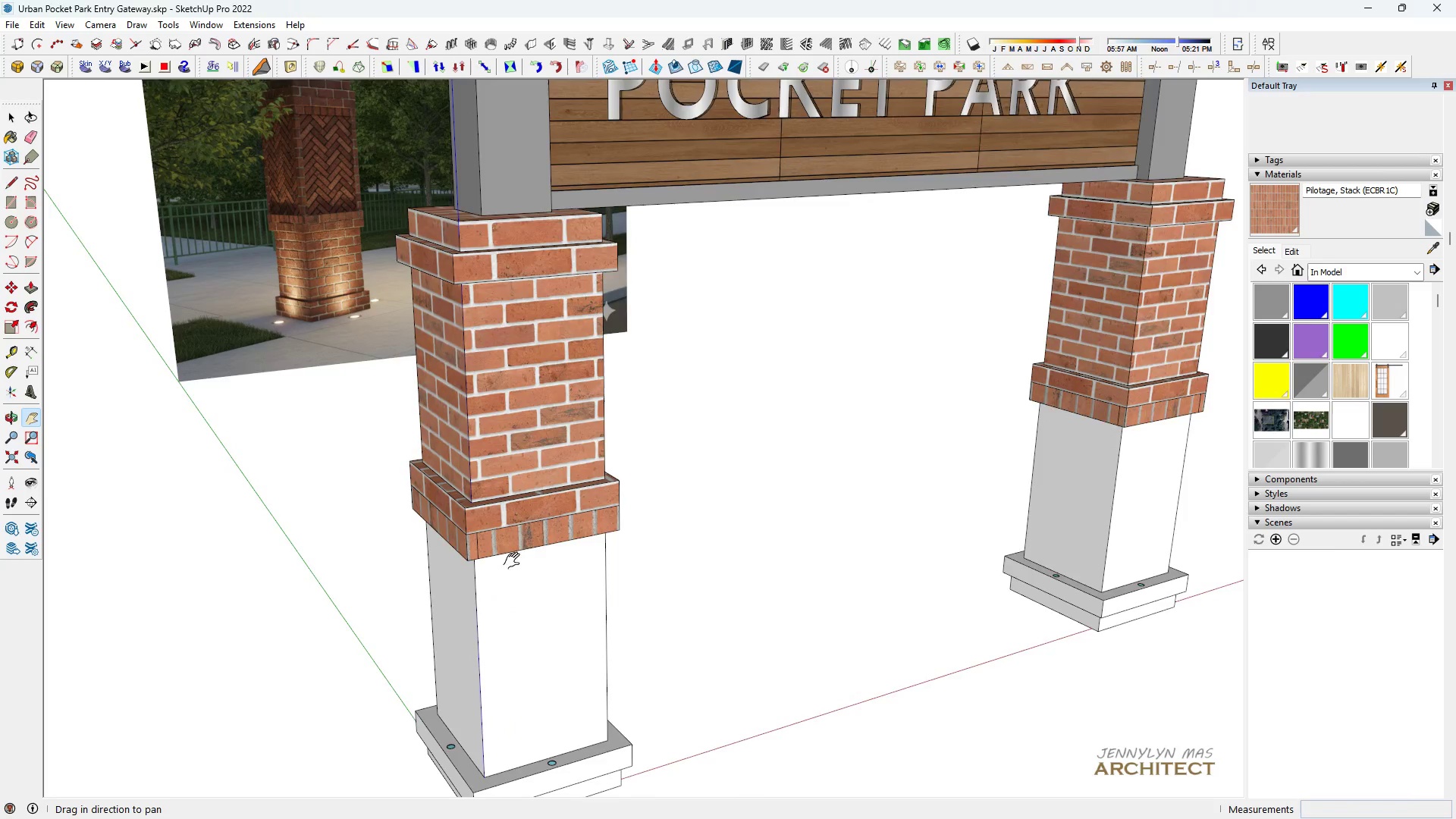 
scroll: coordinate [473, 656], scroll_direction: up, amount: 4.0
 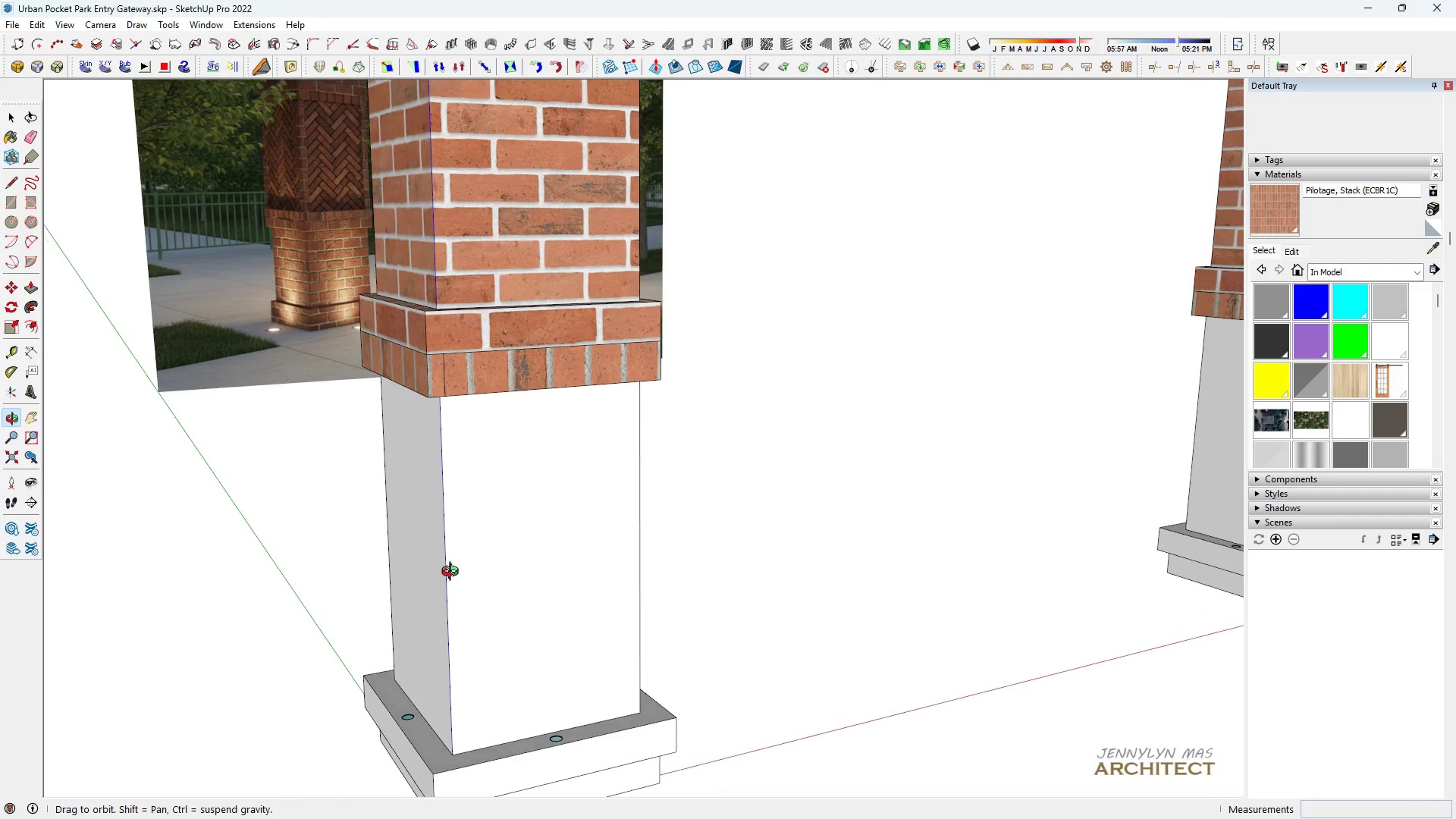 
key(Space)
 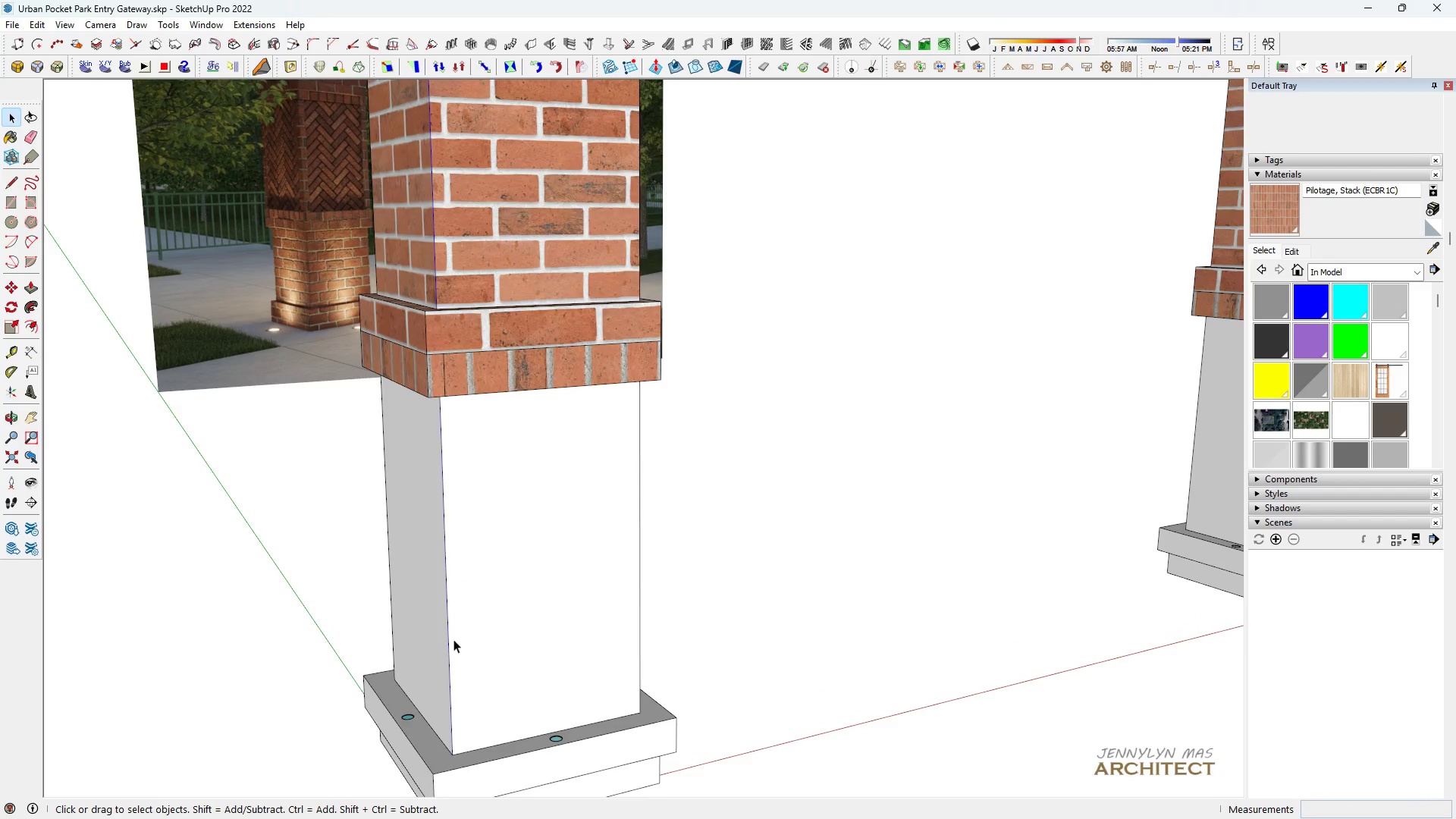 
scroll: coordinate [453, 643], scroll_direction: up, amount: 2.0
 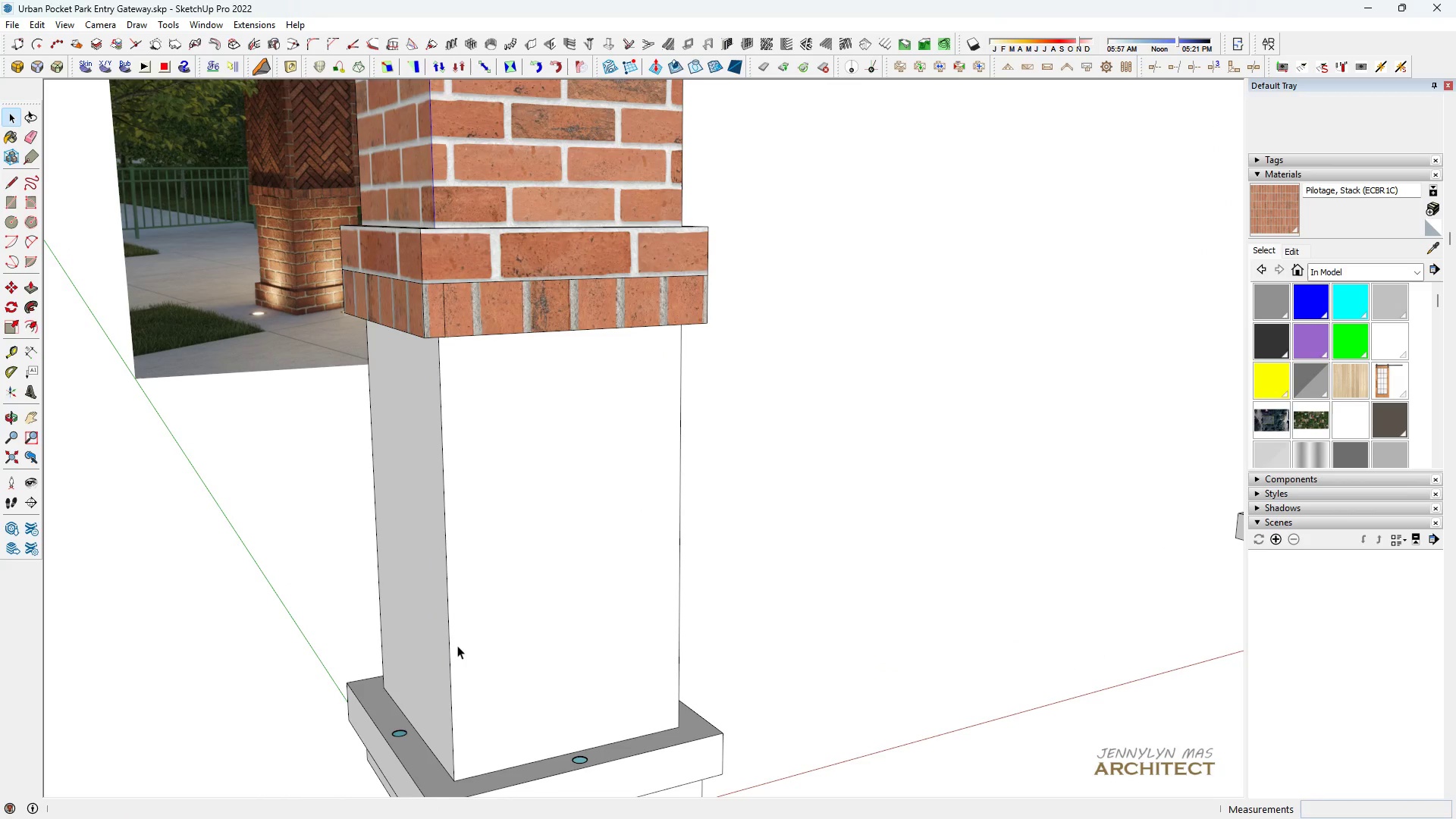 
key(H)
 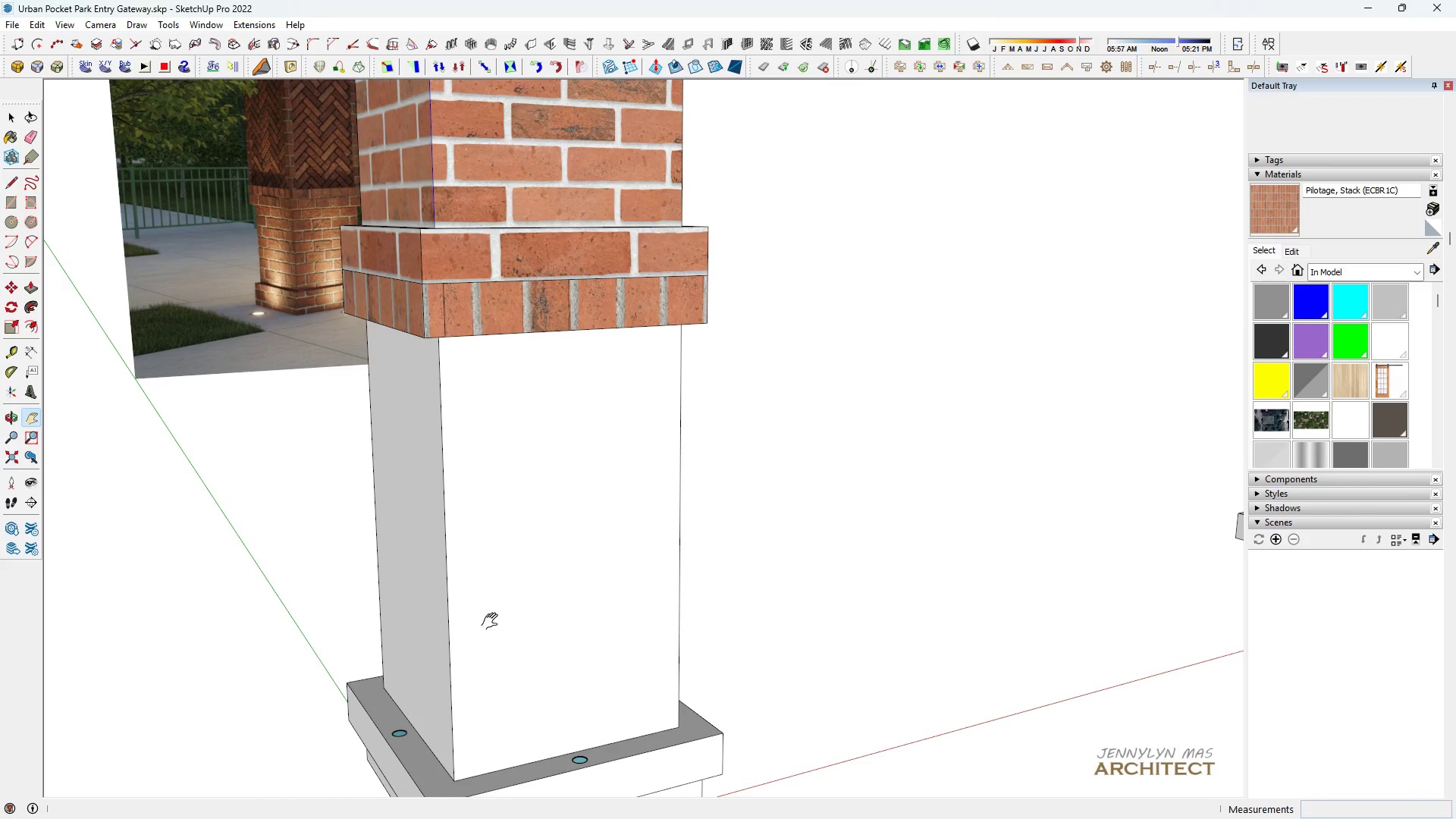 
key(Space)
 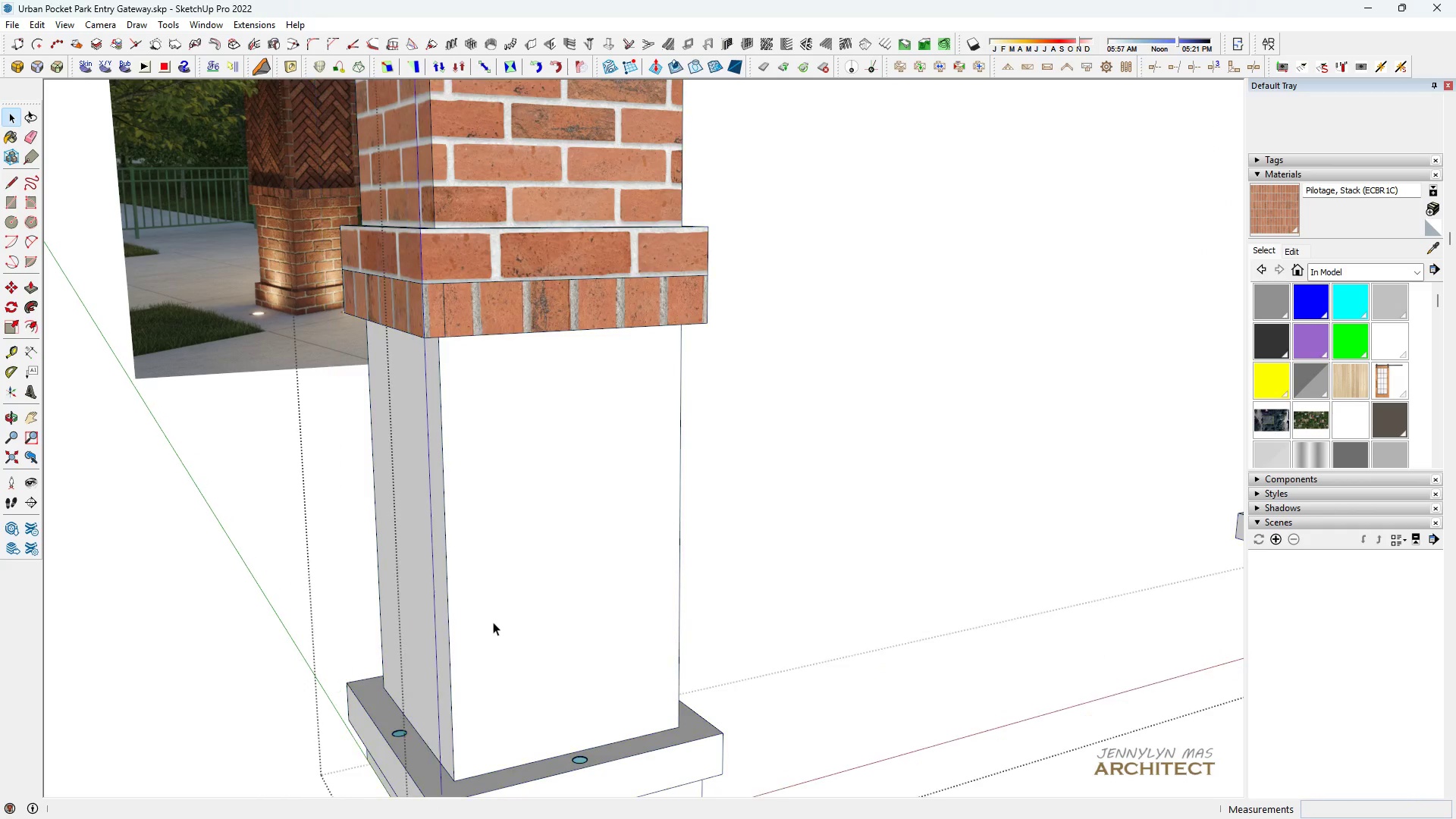 
double_click([493, 622])
 